 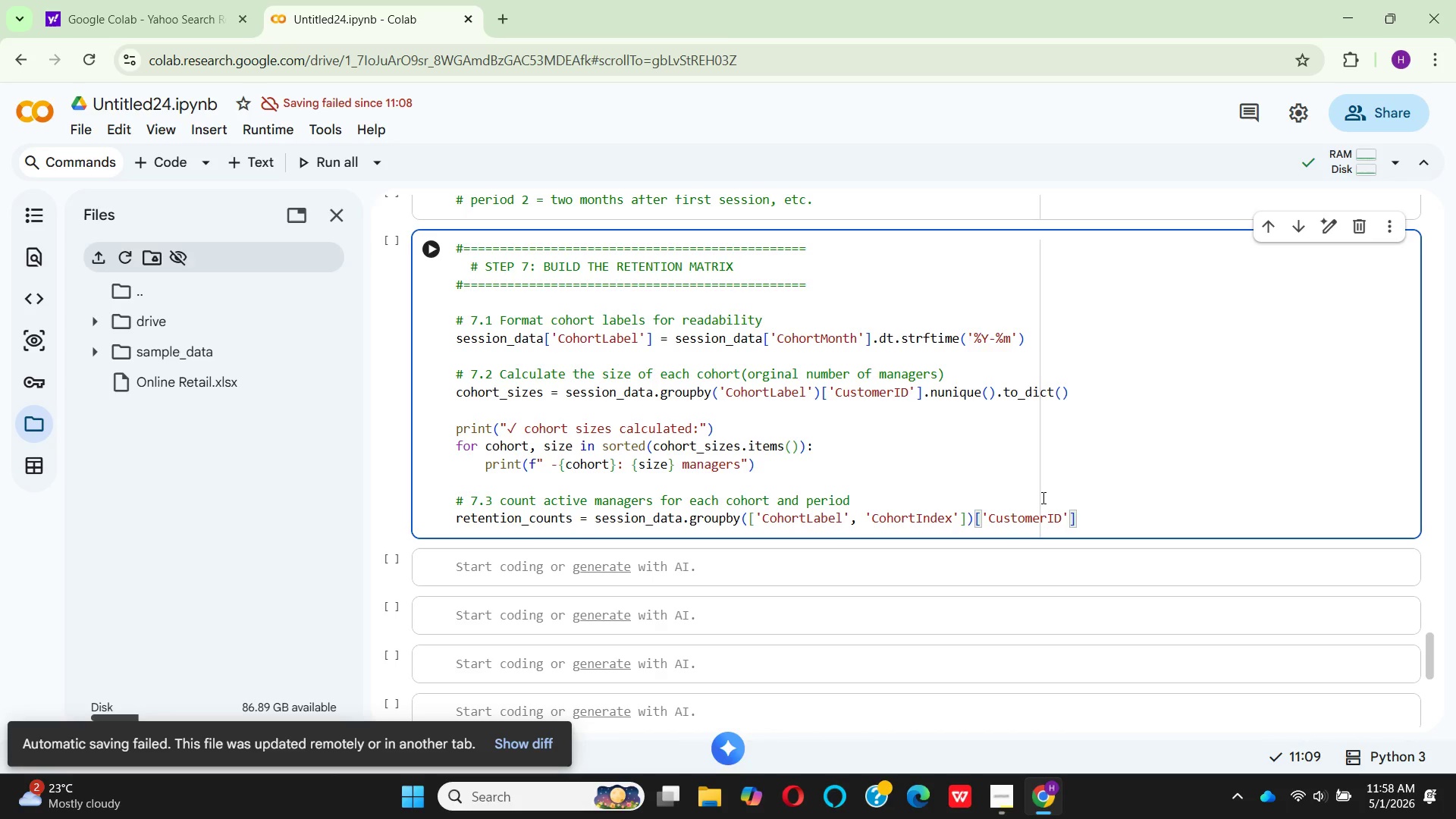 
key(ArrowRight)
 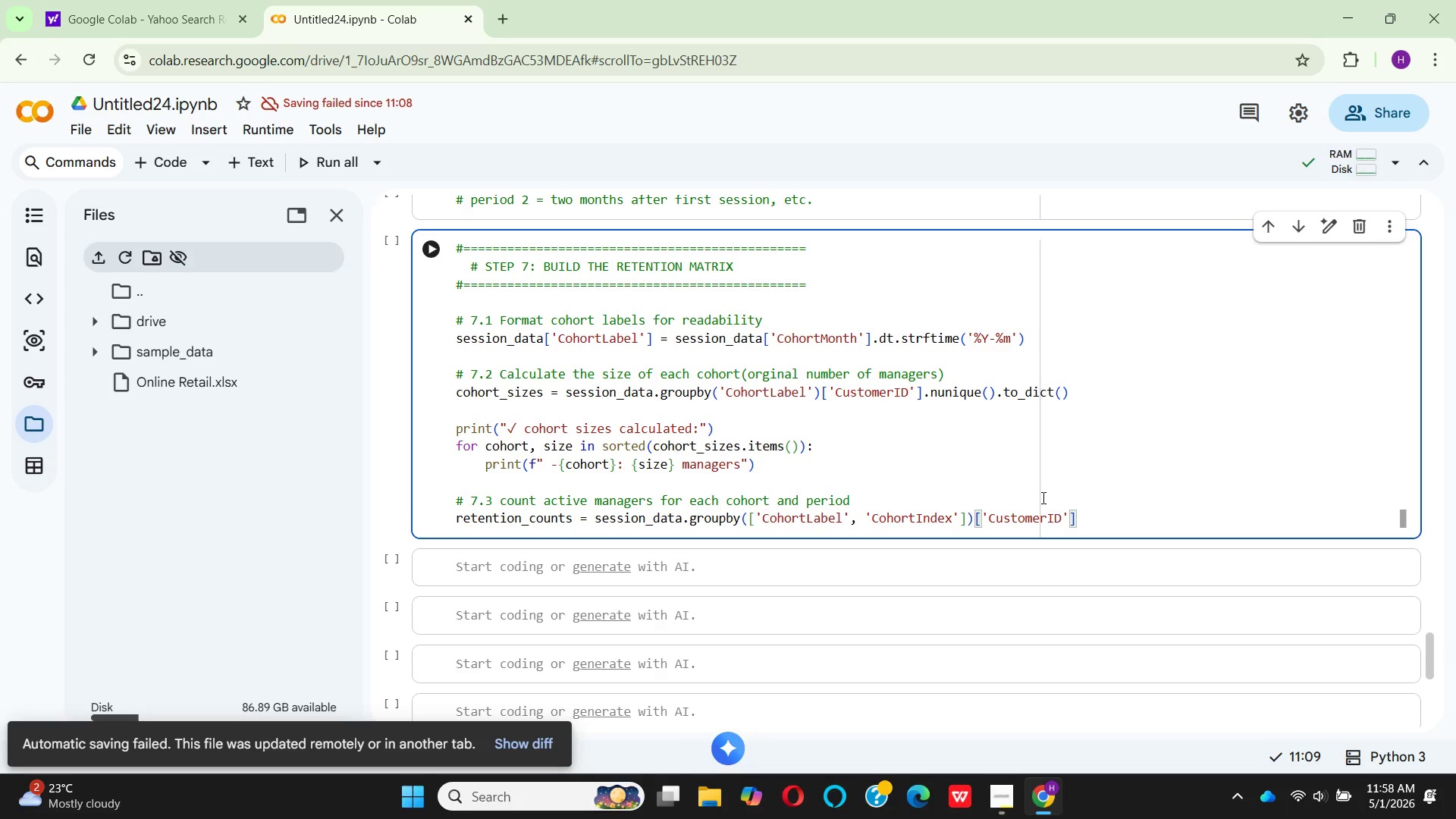 
key(ArrowRight)
 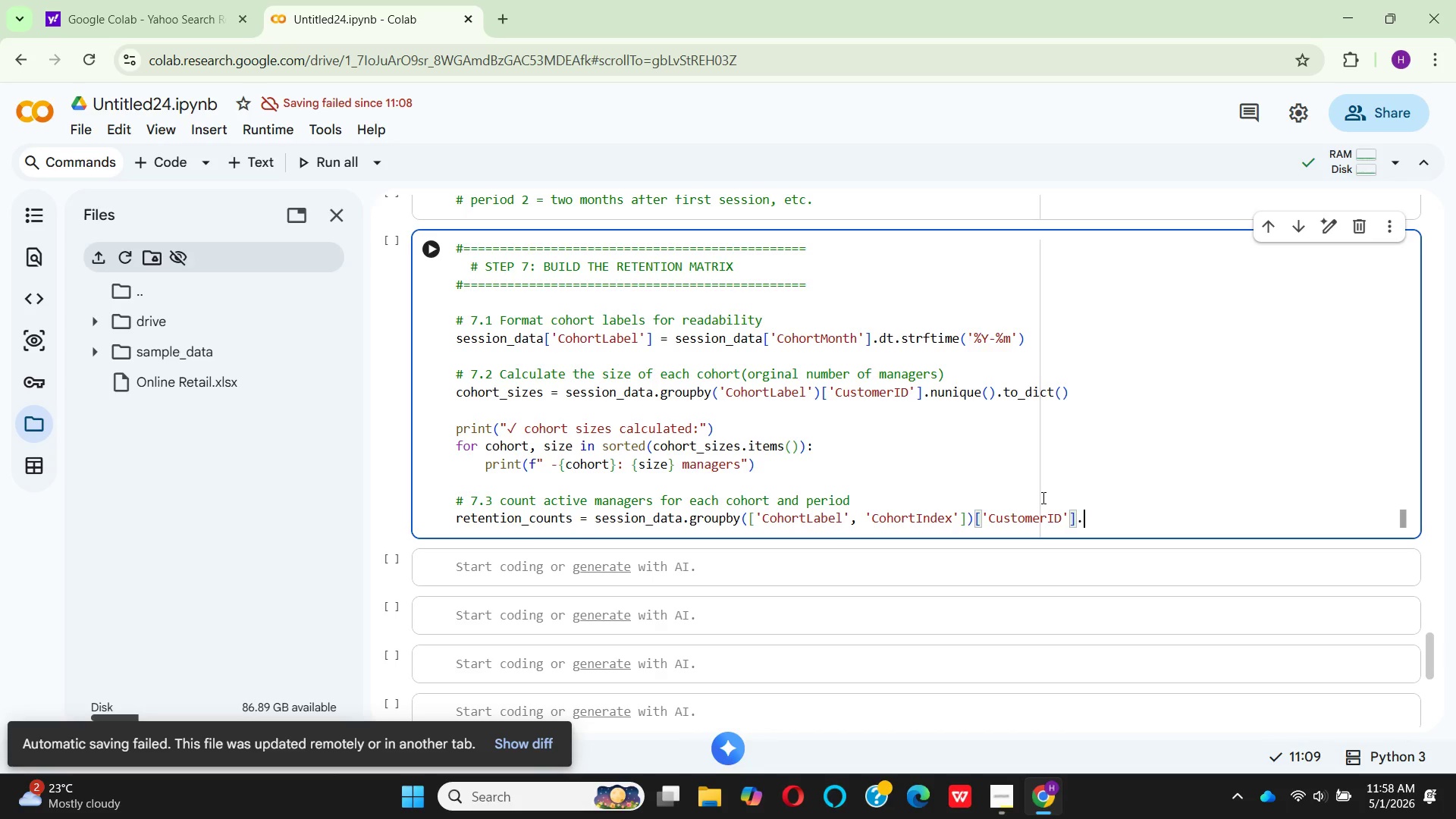 
type(.nu)
 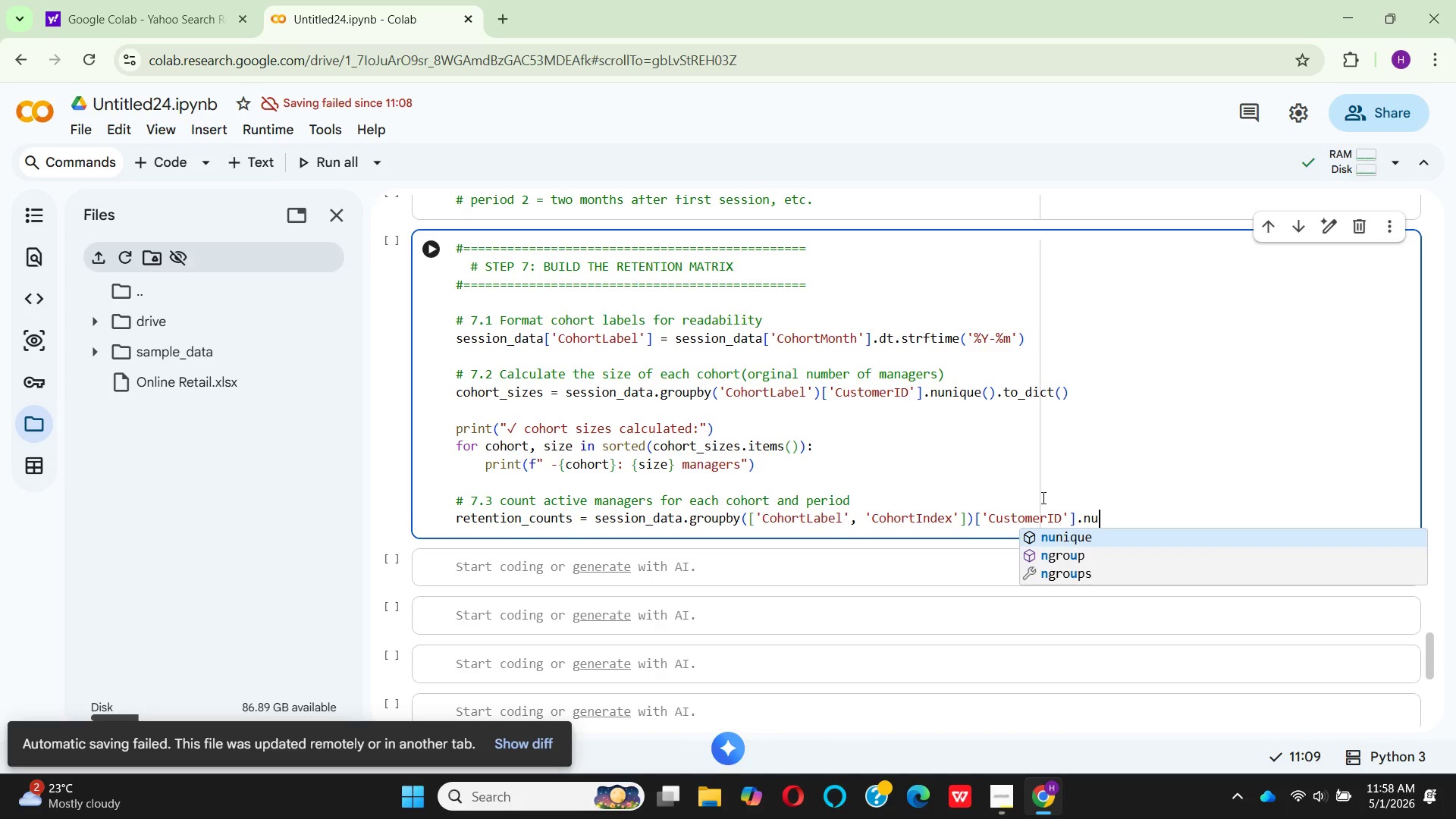 
key(Enter)
 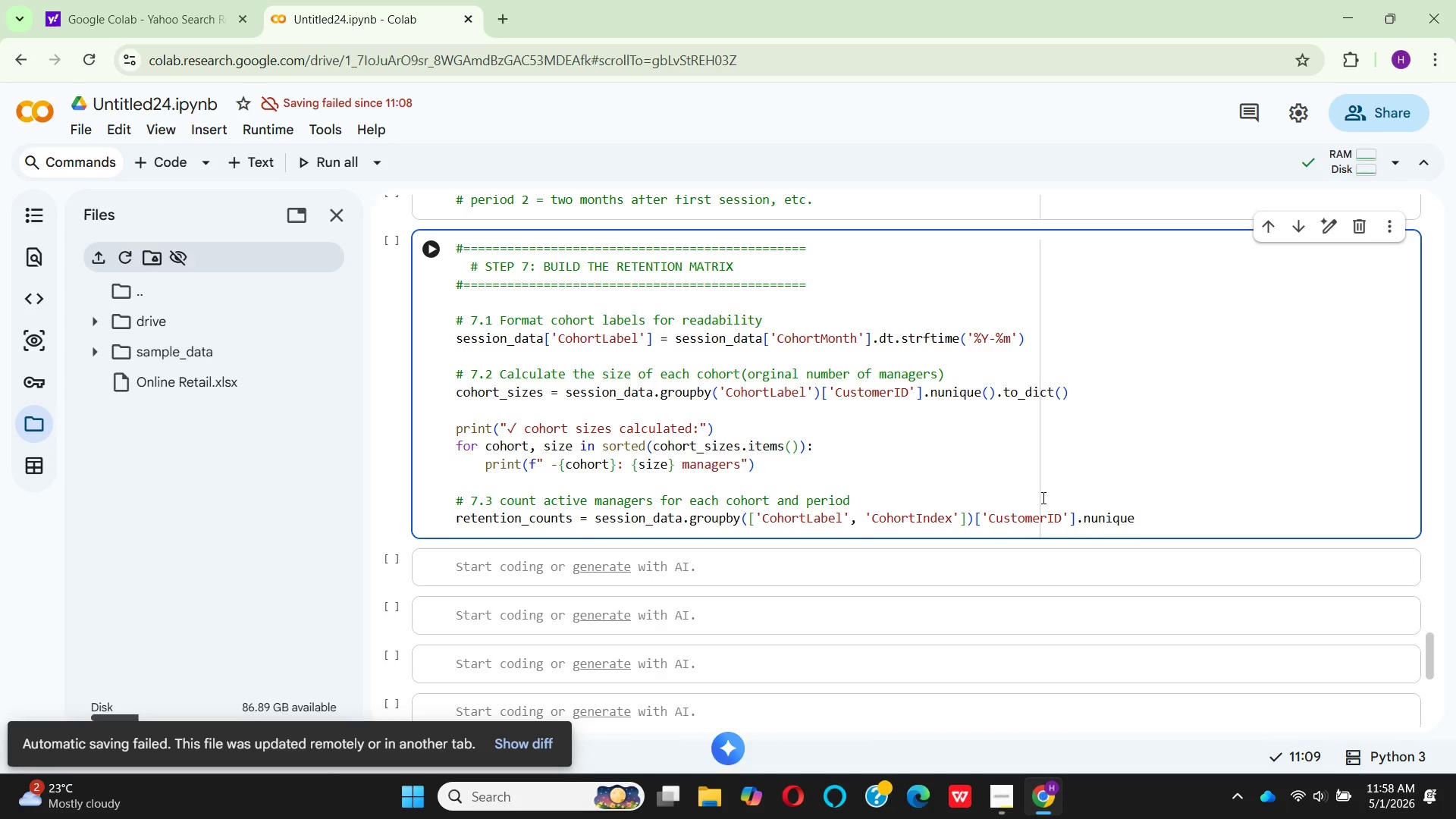 
key(Shift+9)
 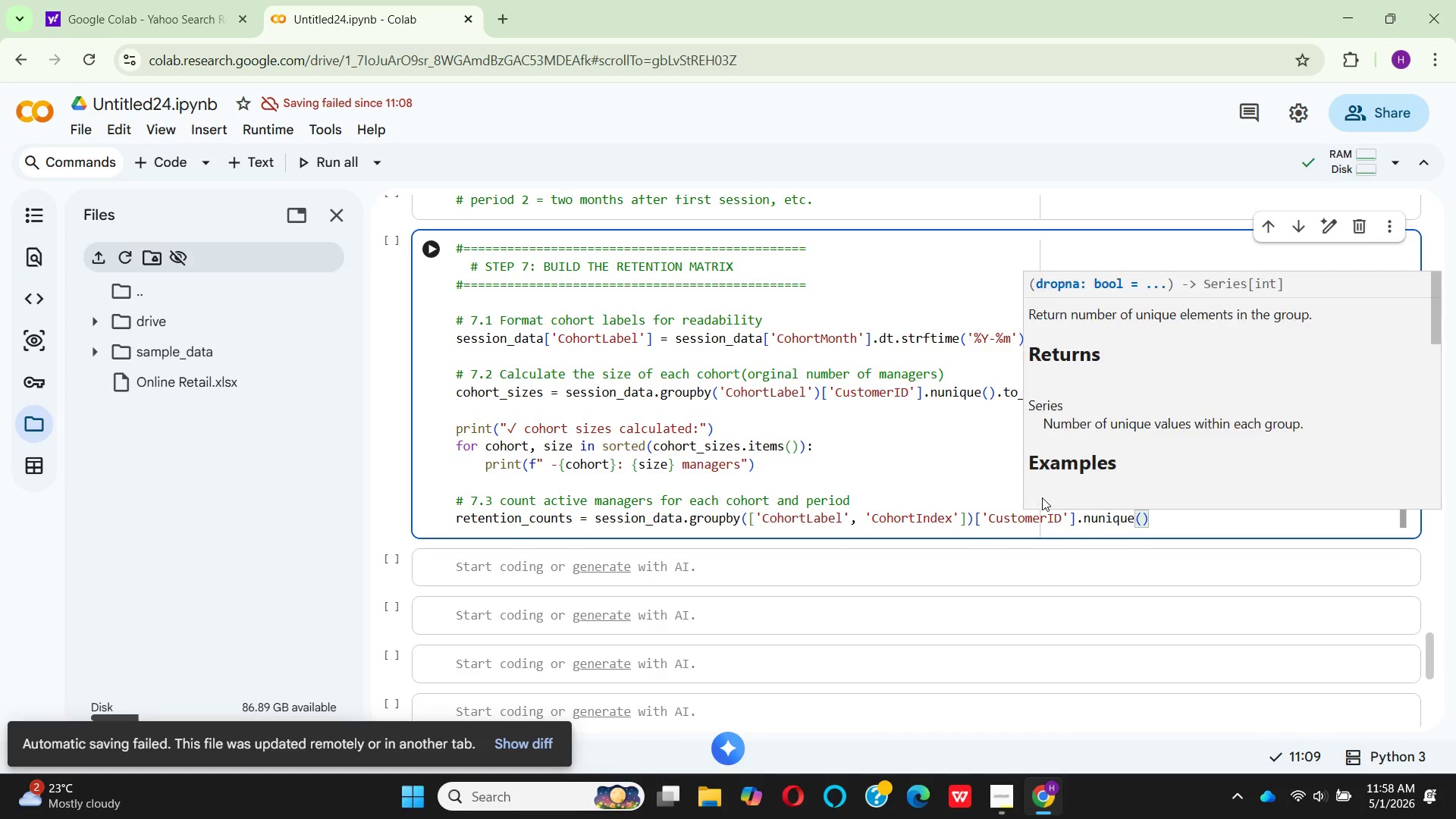 
key(ArrowRight)
 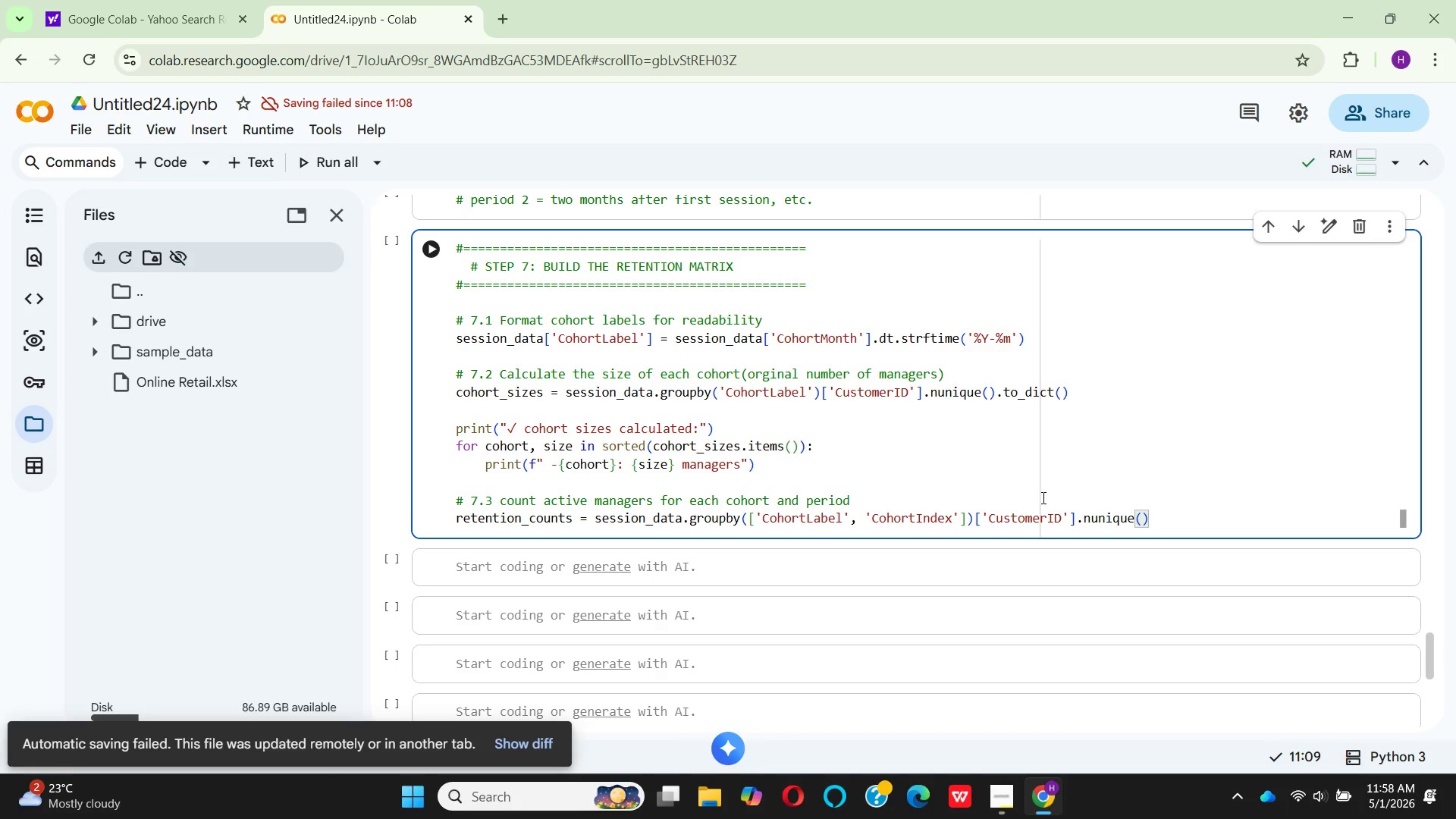 
type(.res)
 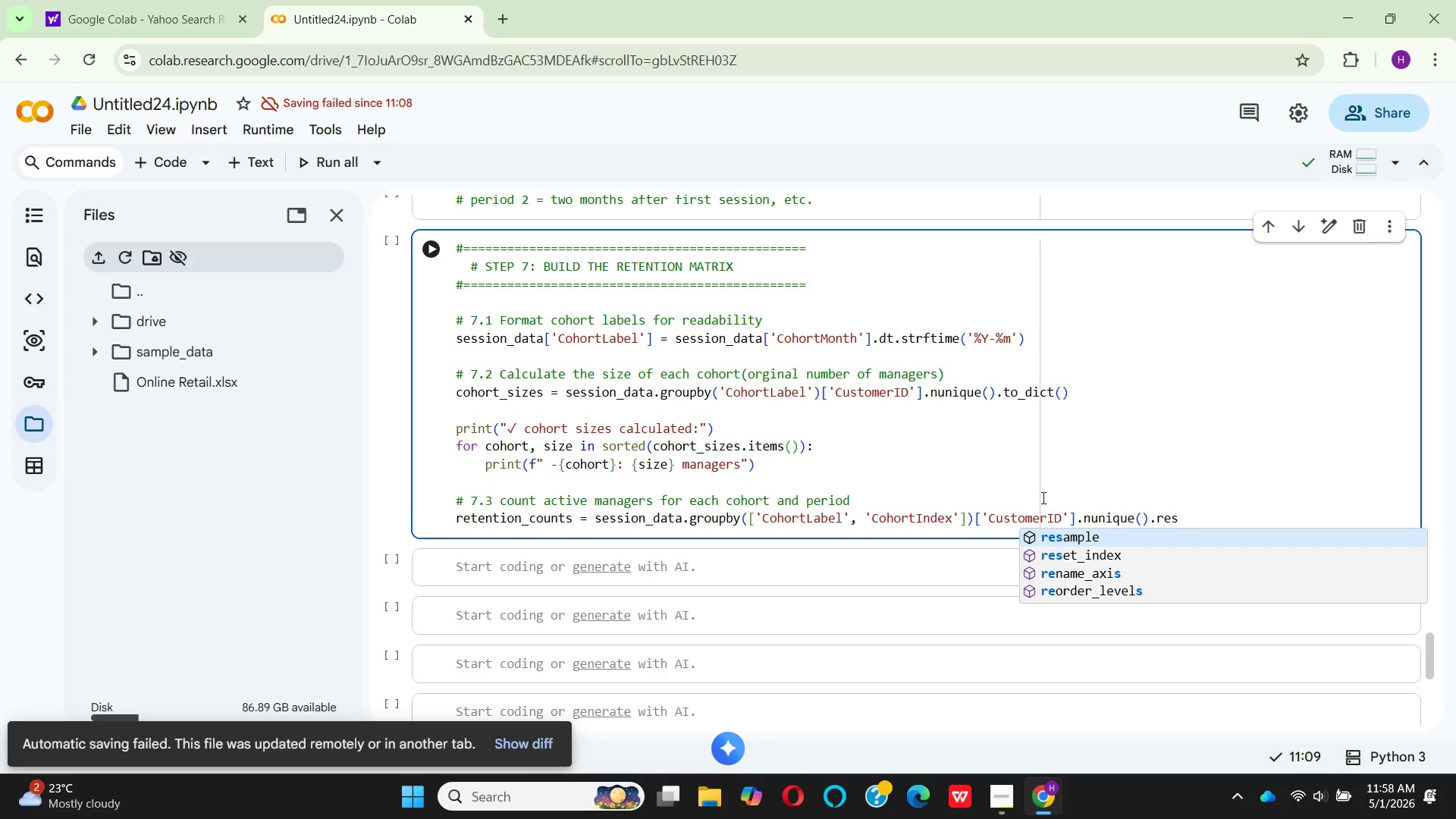 
type(et)
 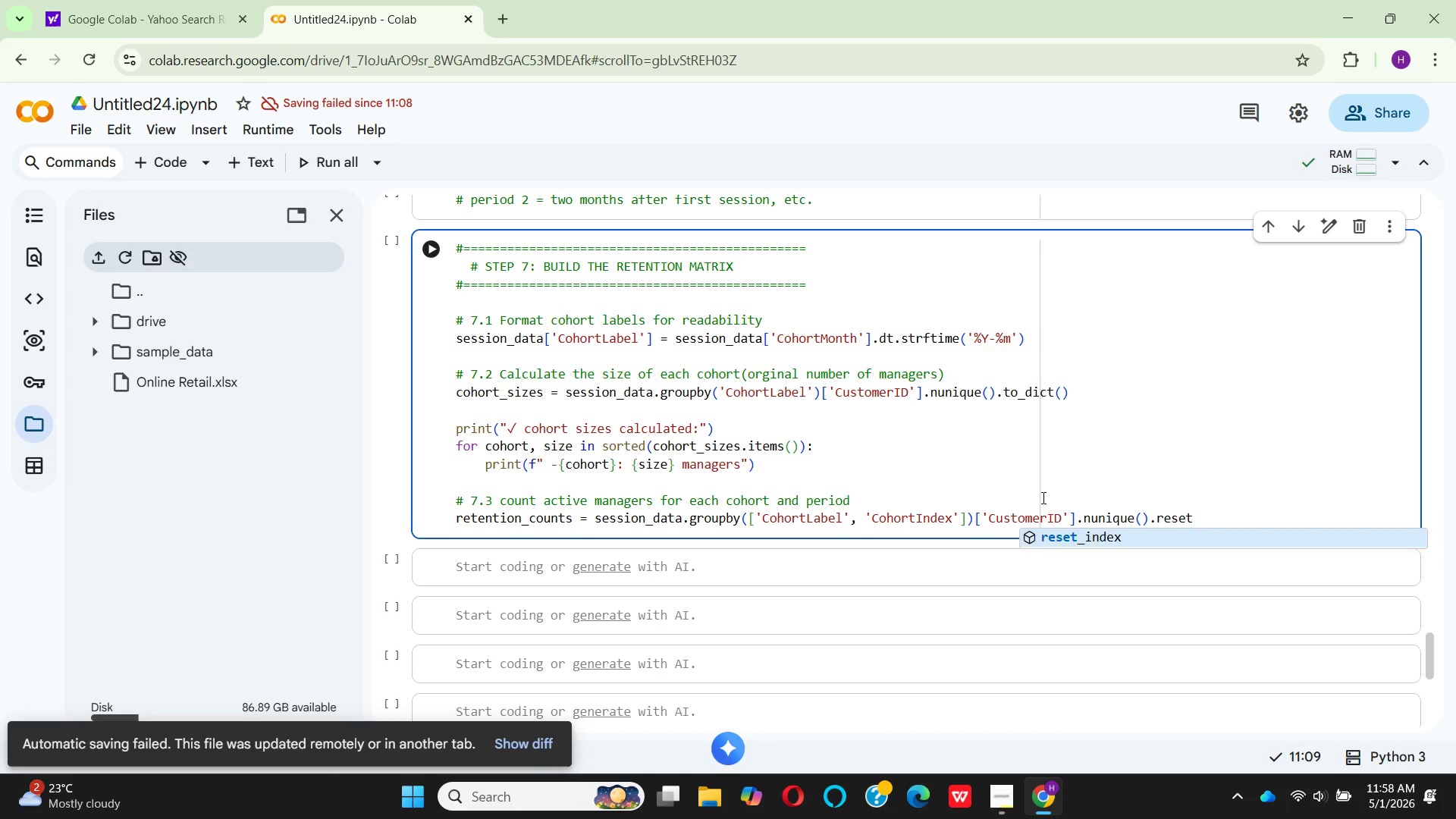 
key(Enter)
 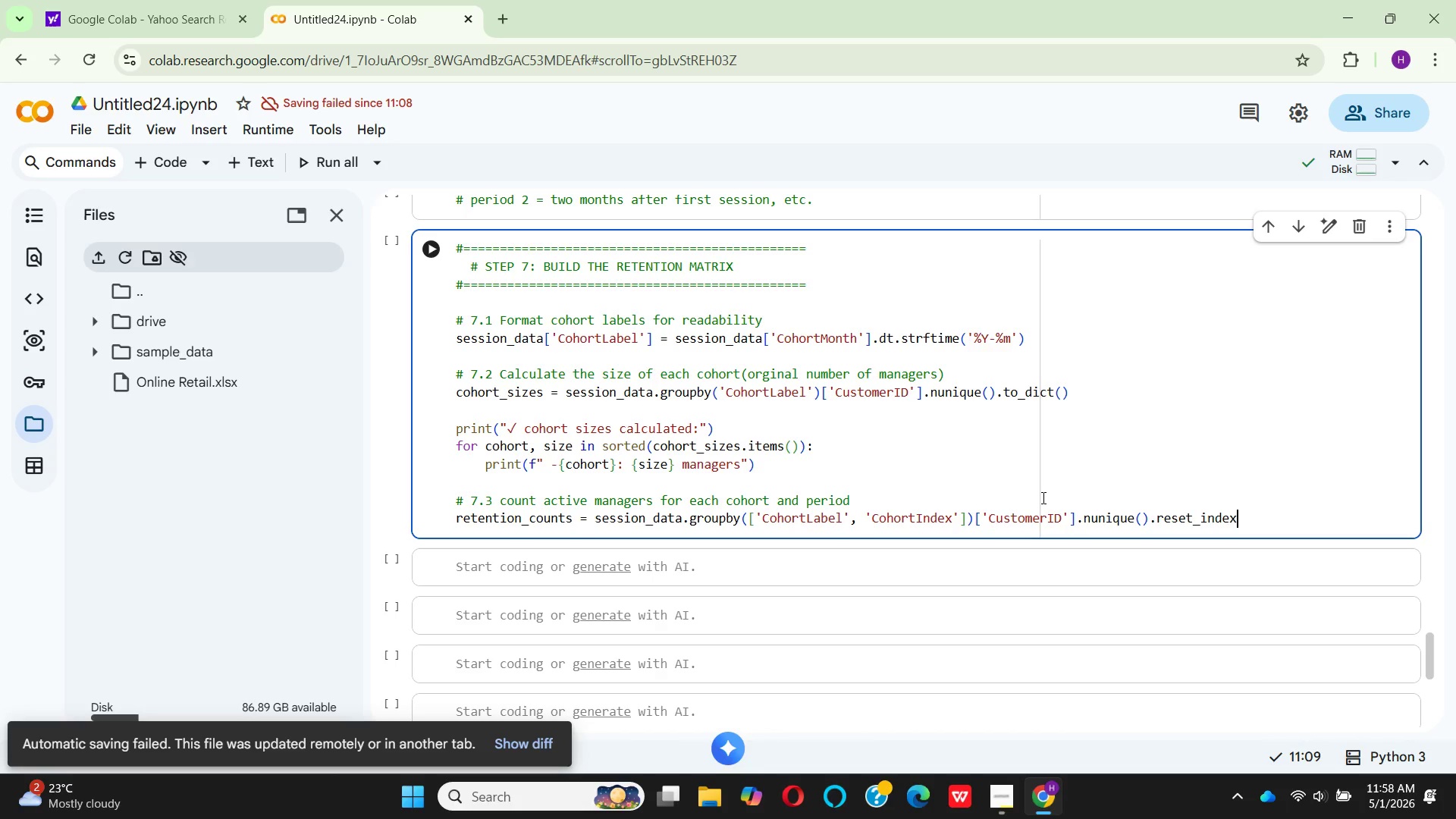 
key(Shift+9)
 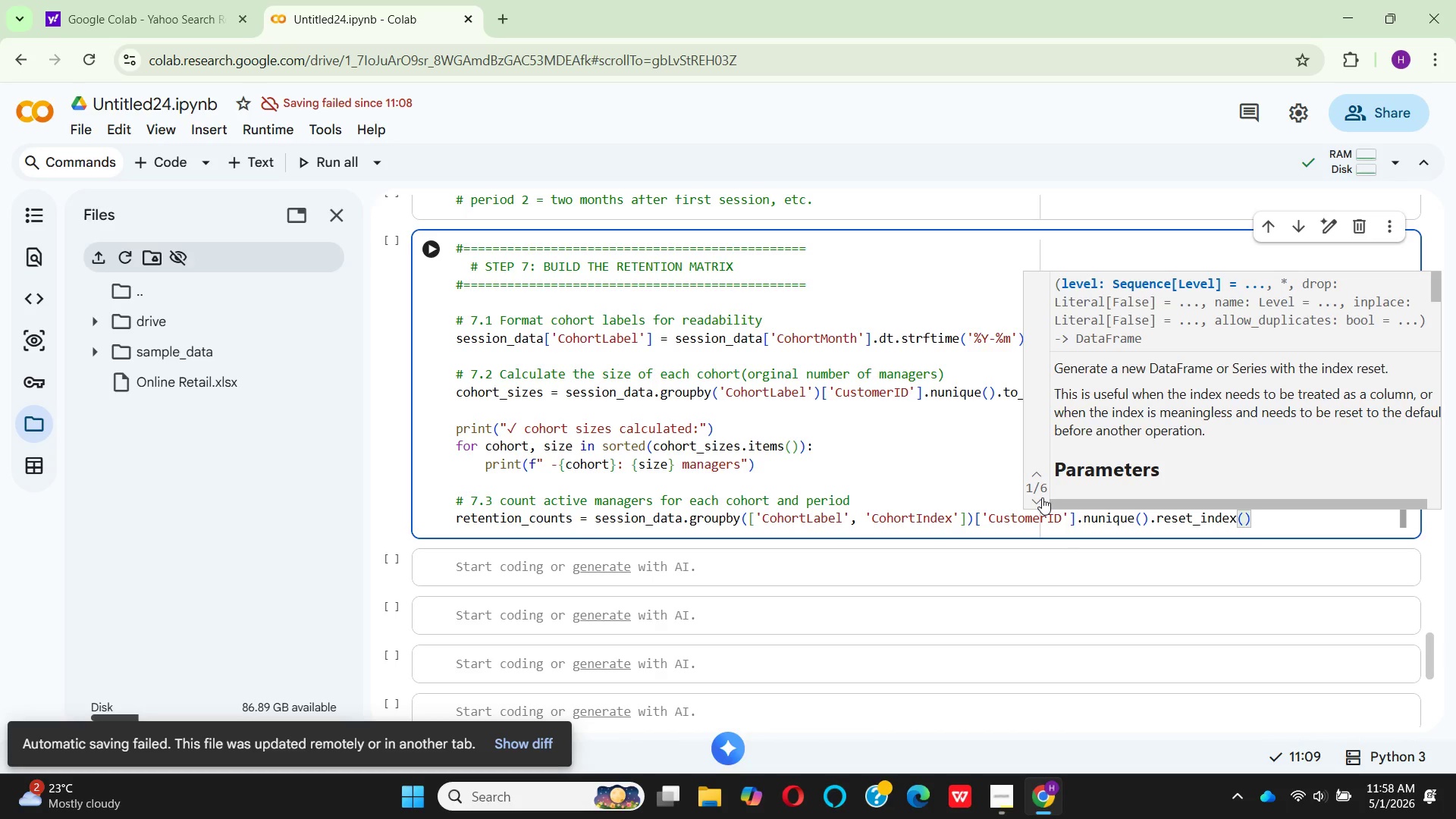 
key(ArrowRight)
 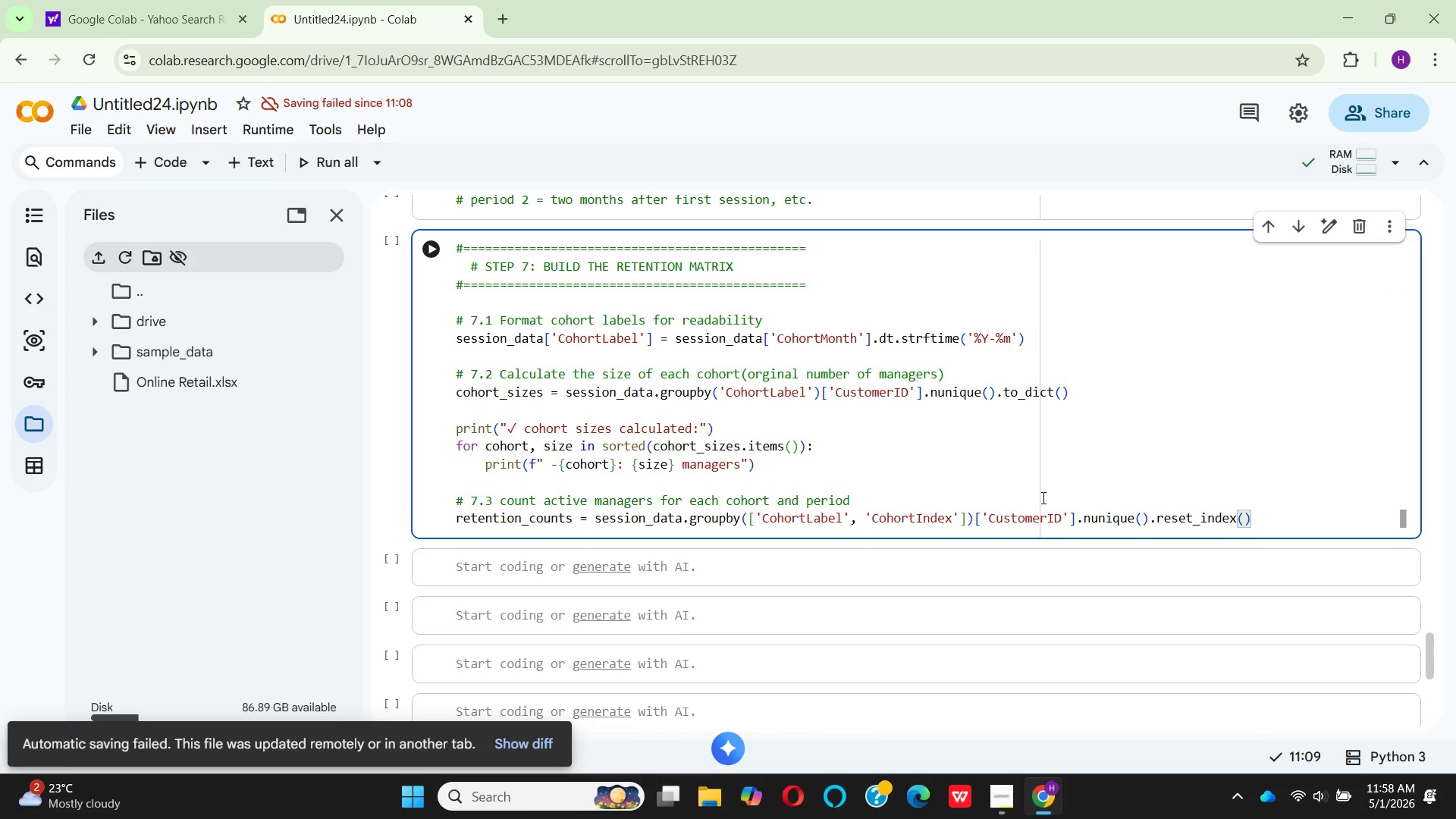 
key(Enter)
 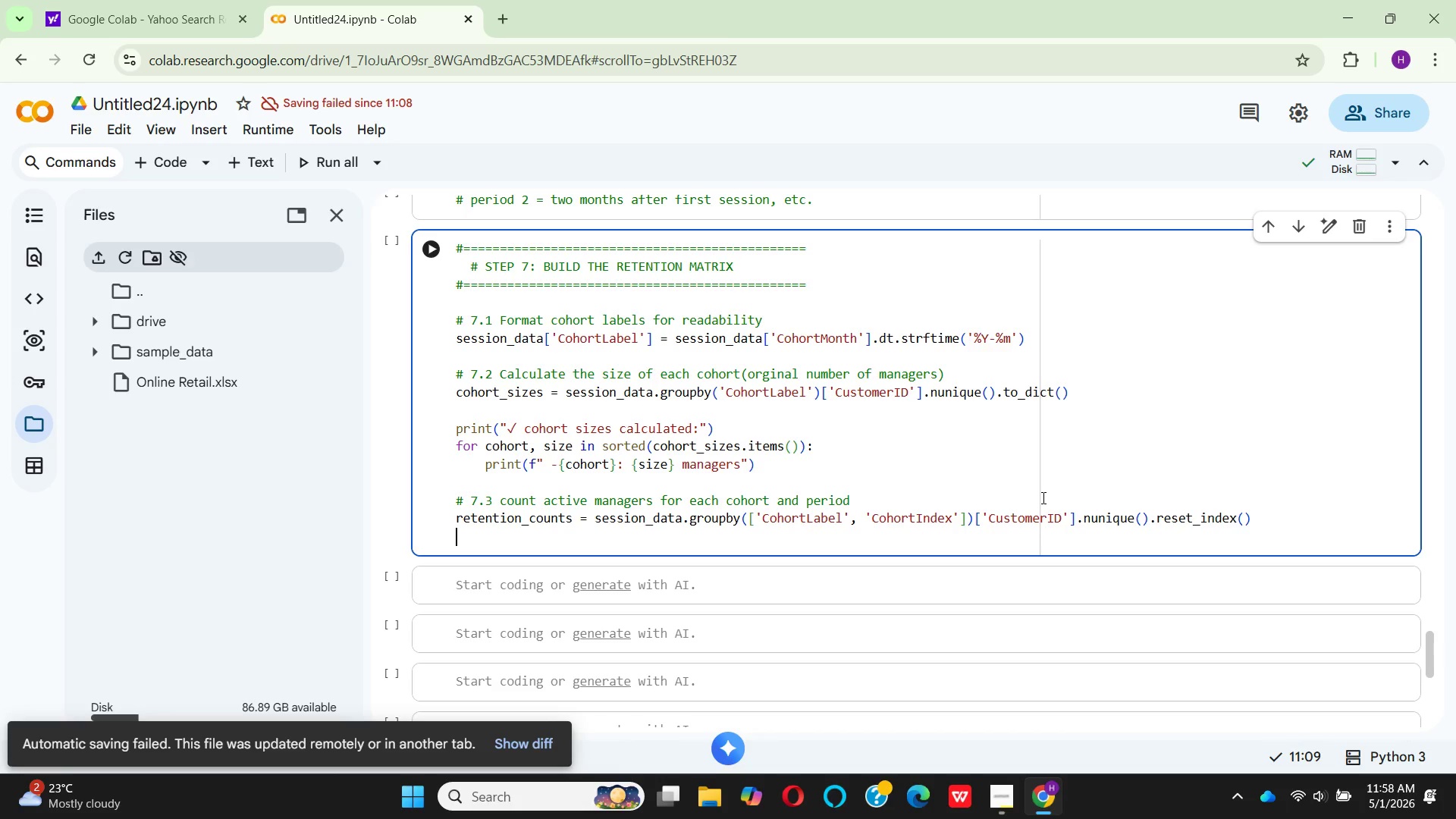 
wait(5.19)
 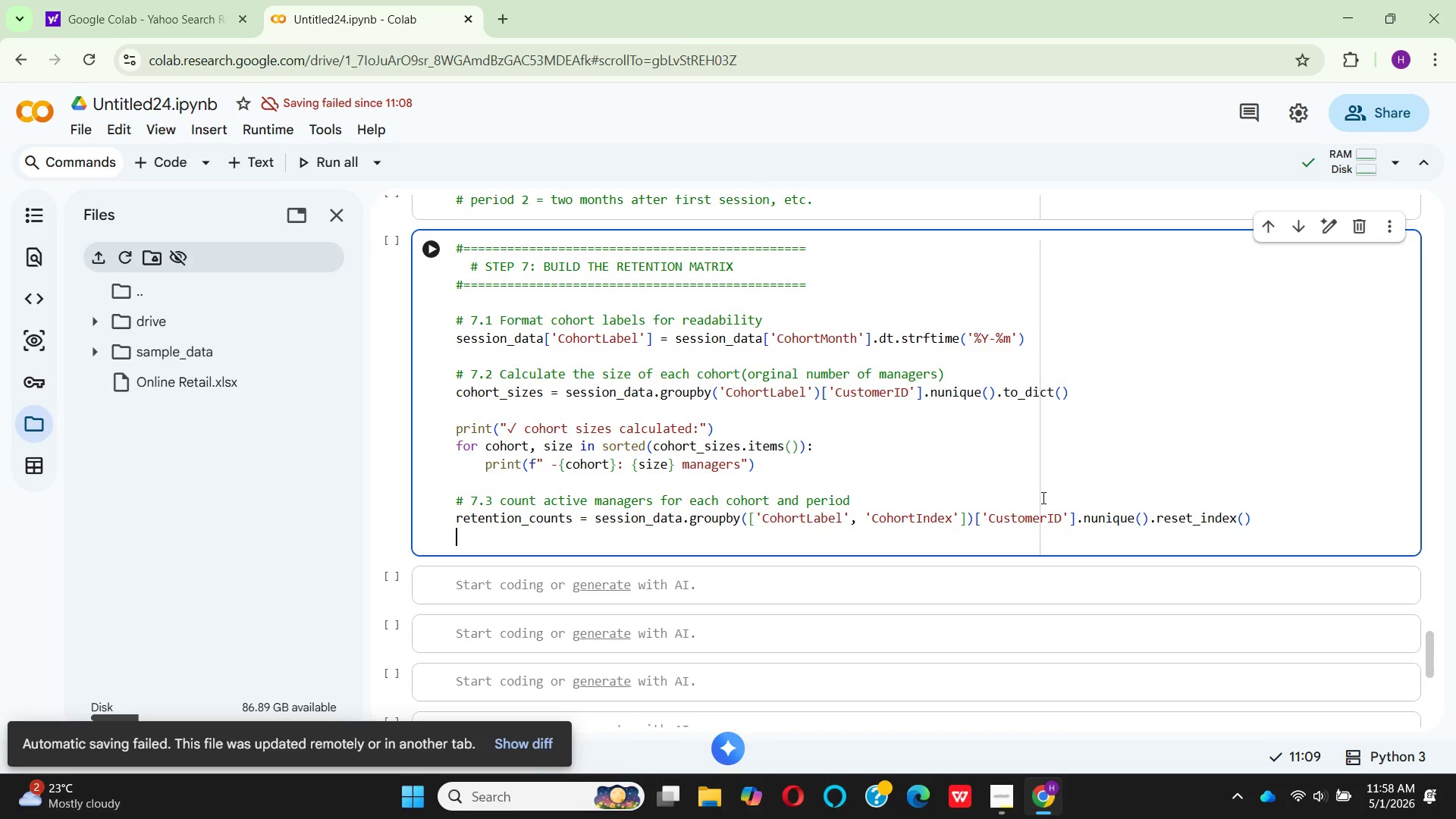 
type(rete)
 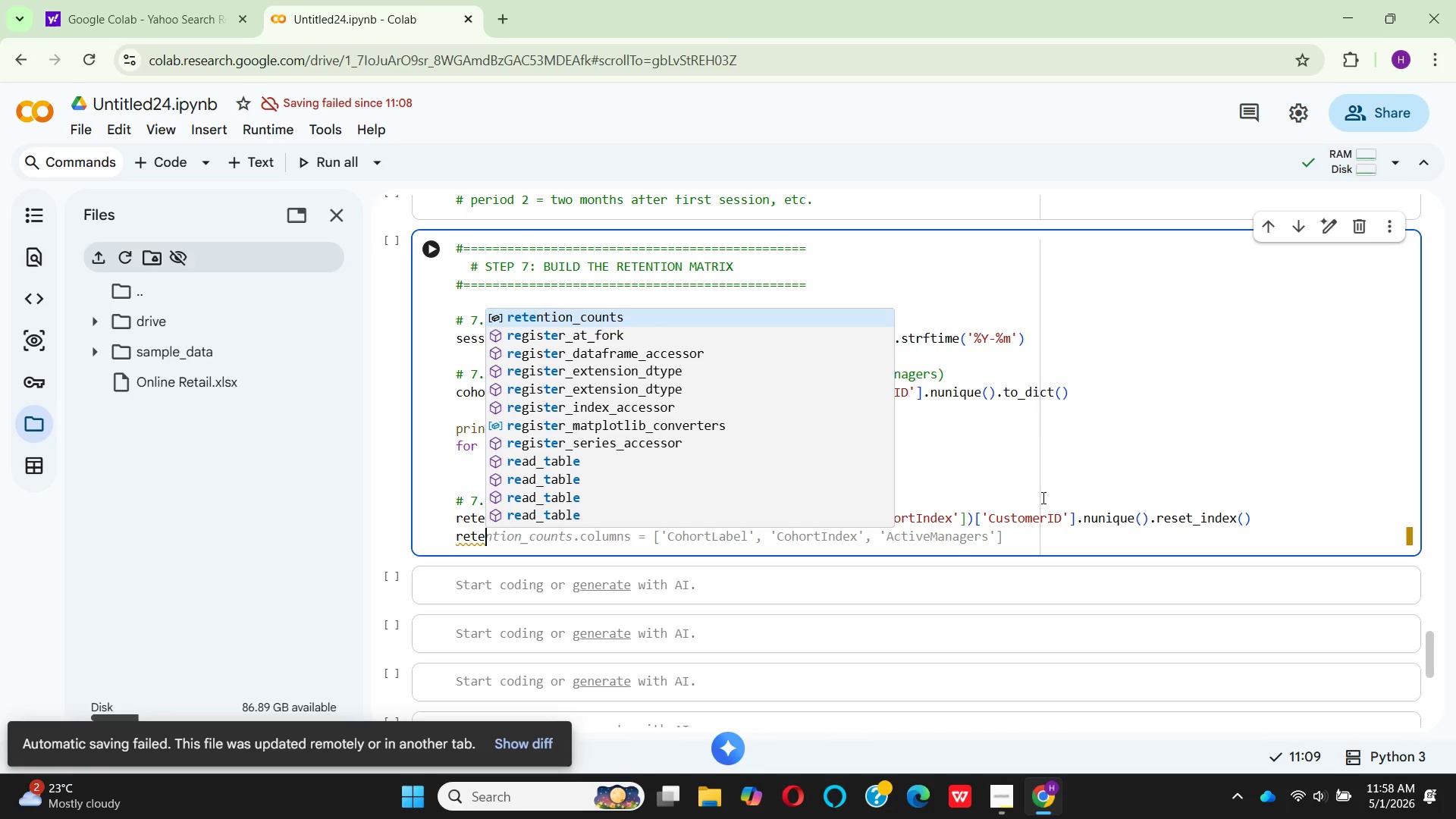 
key(Enter)
 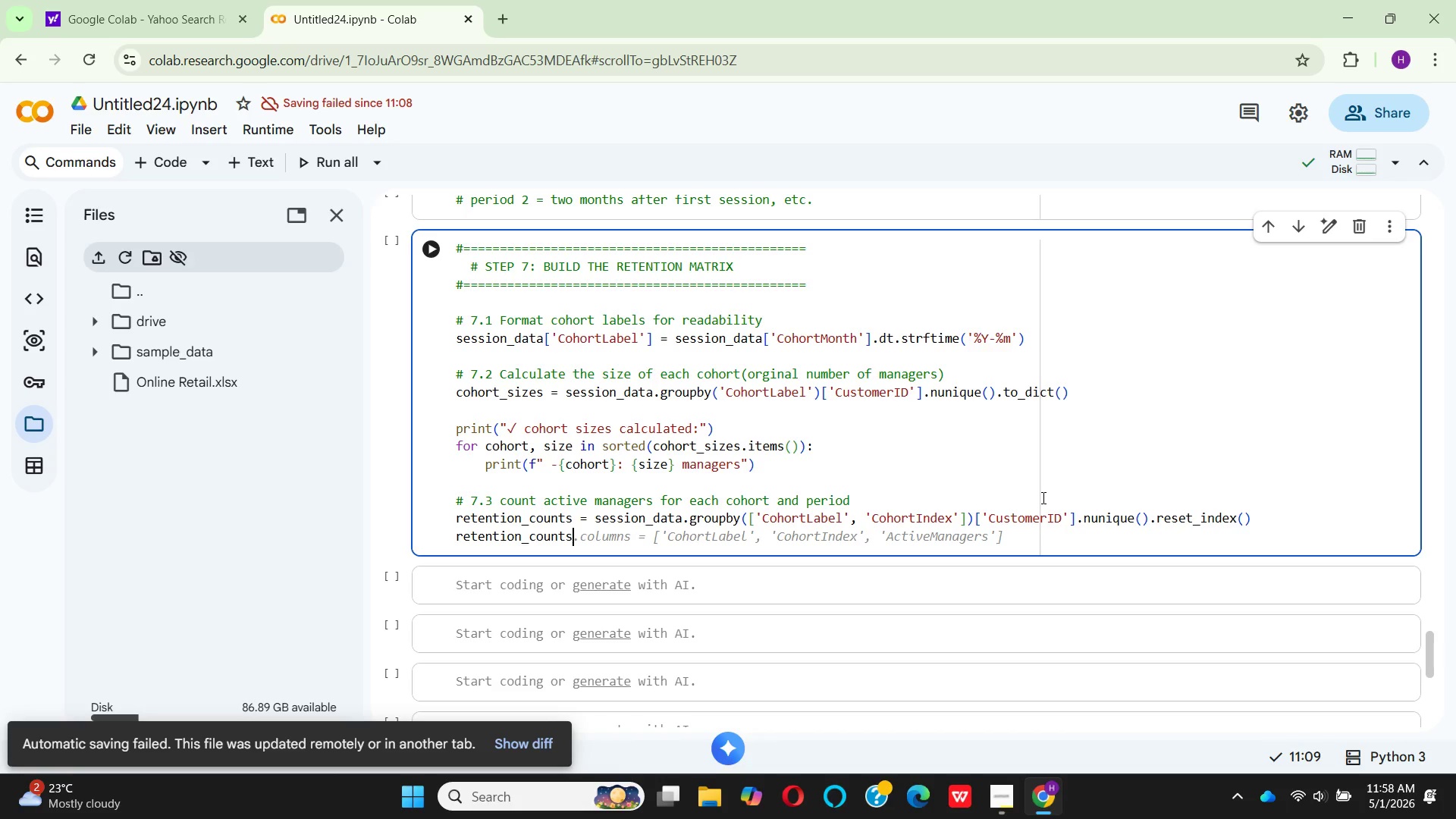 
type(.col)
 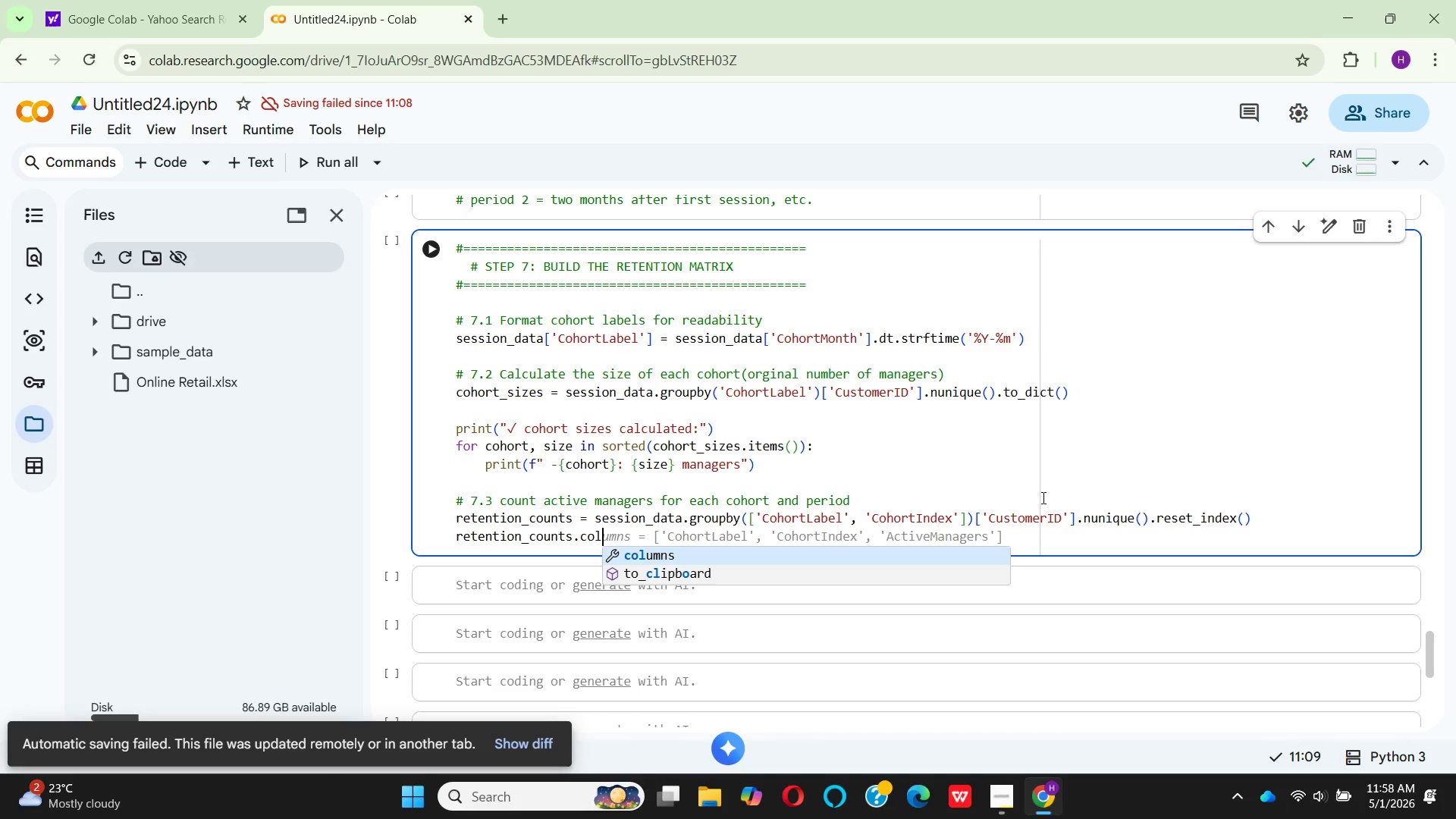 
key(Enter)
 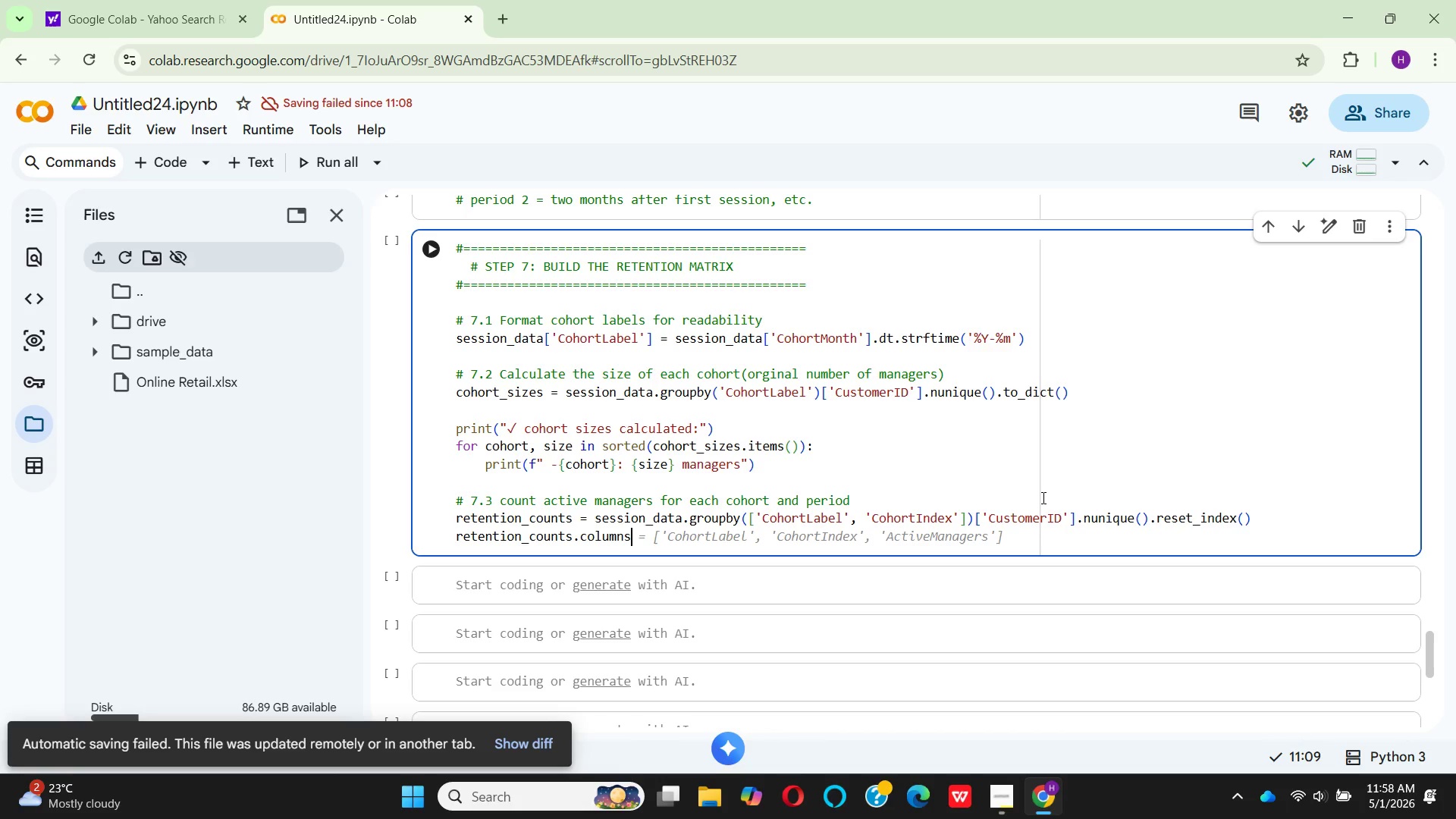 
key(Space)
 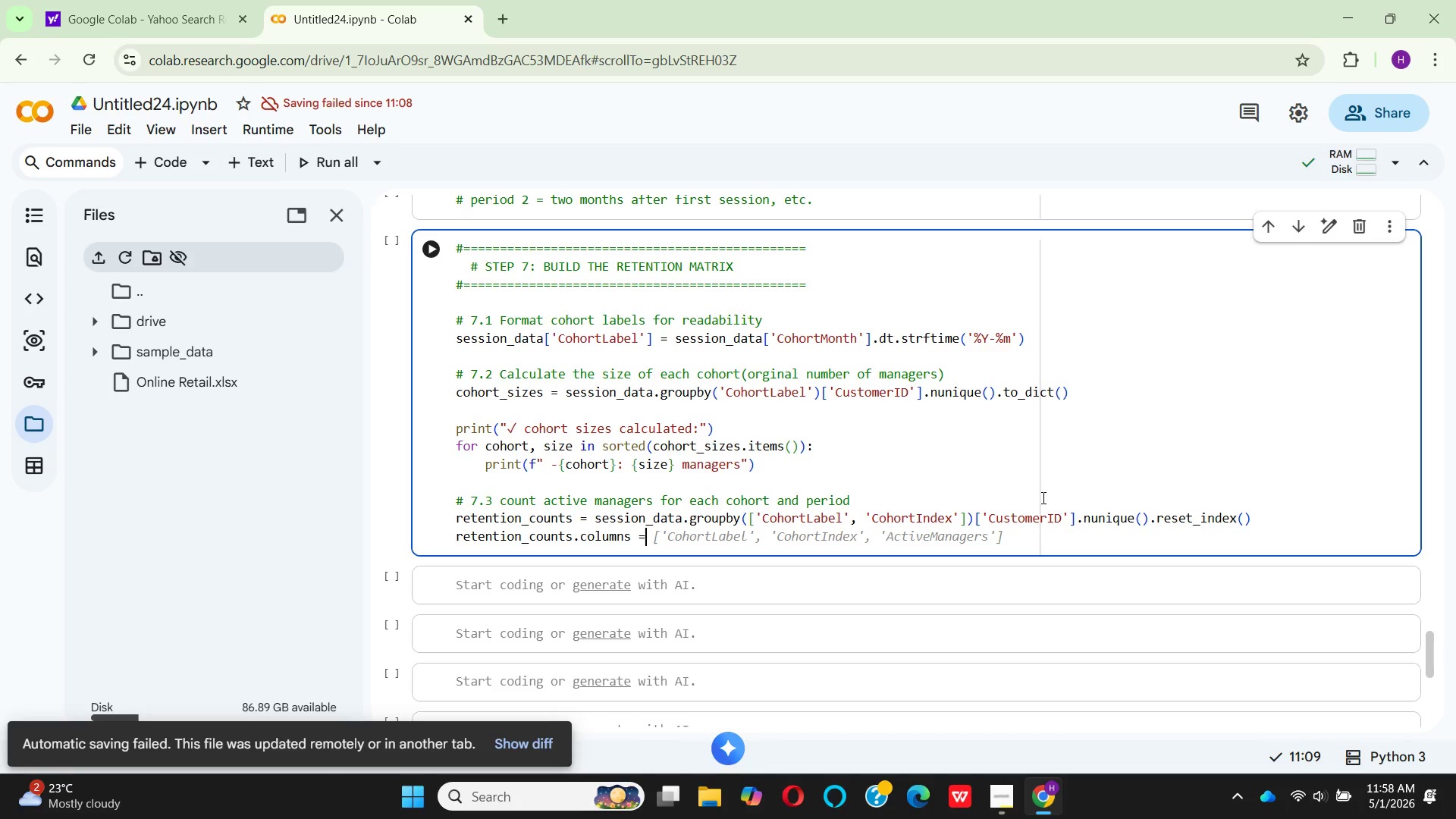 
key(Equal)
 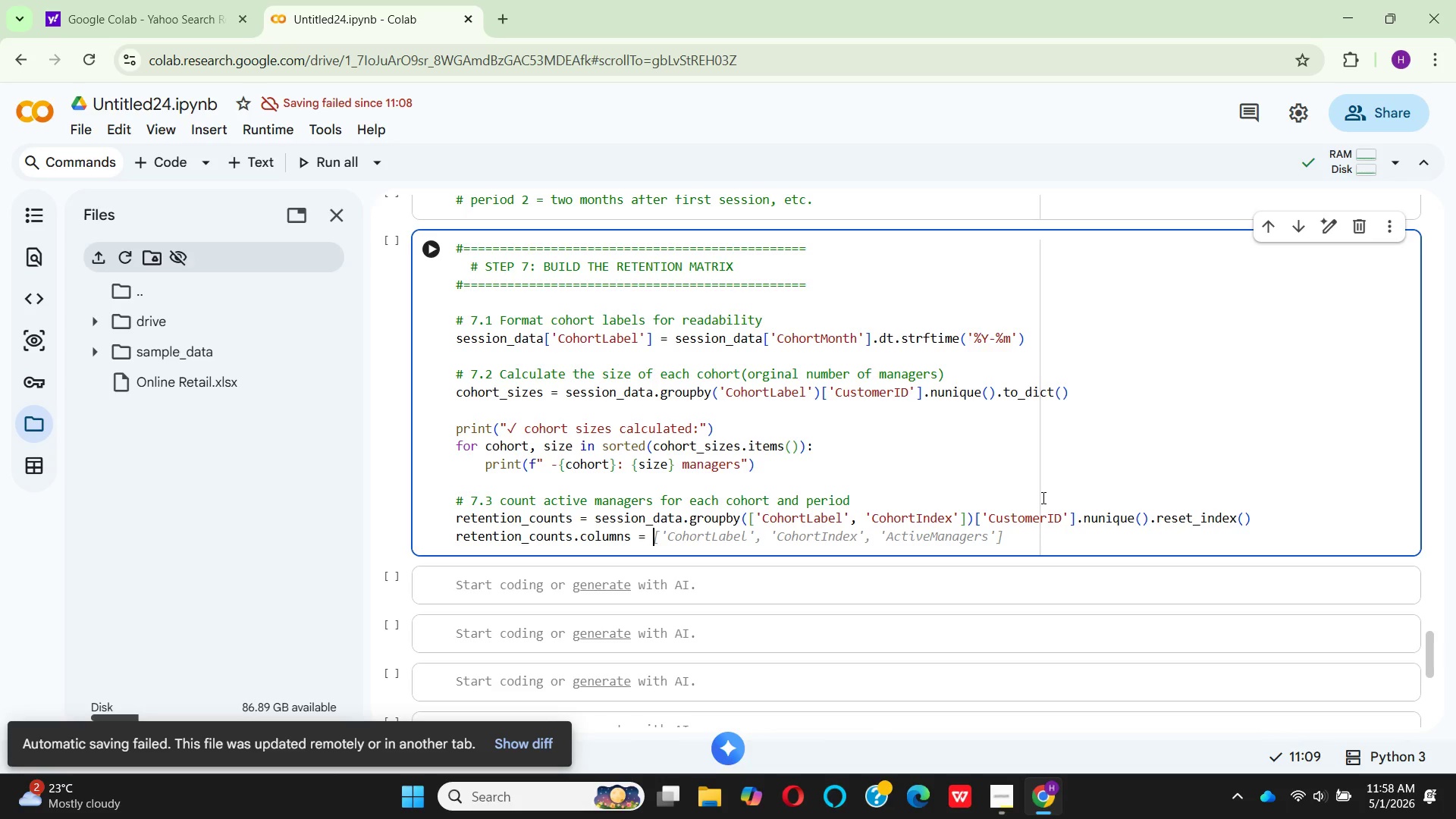 
key(Space)
 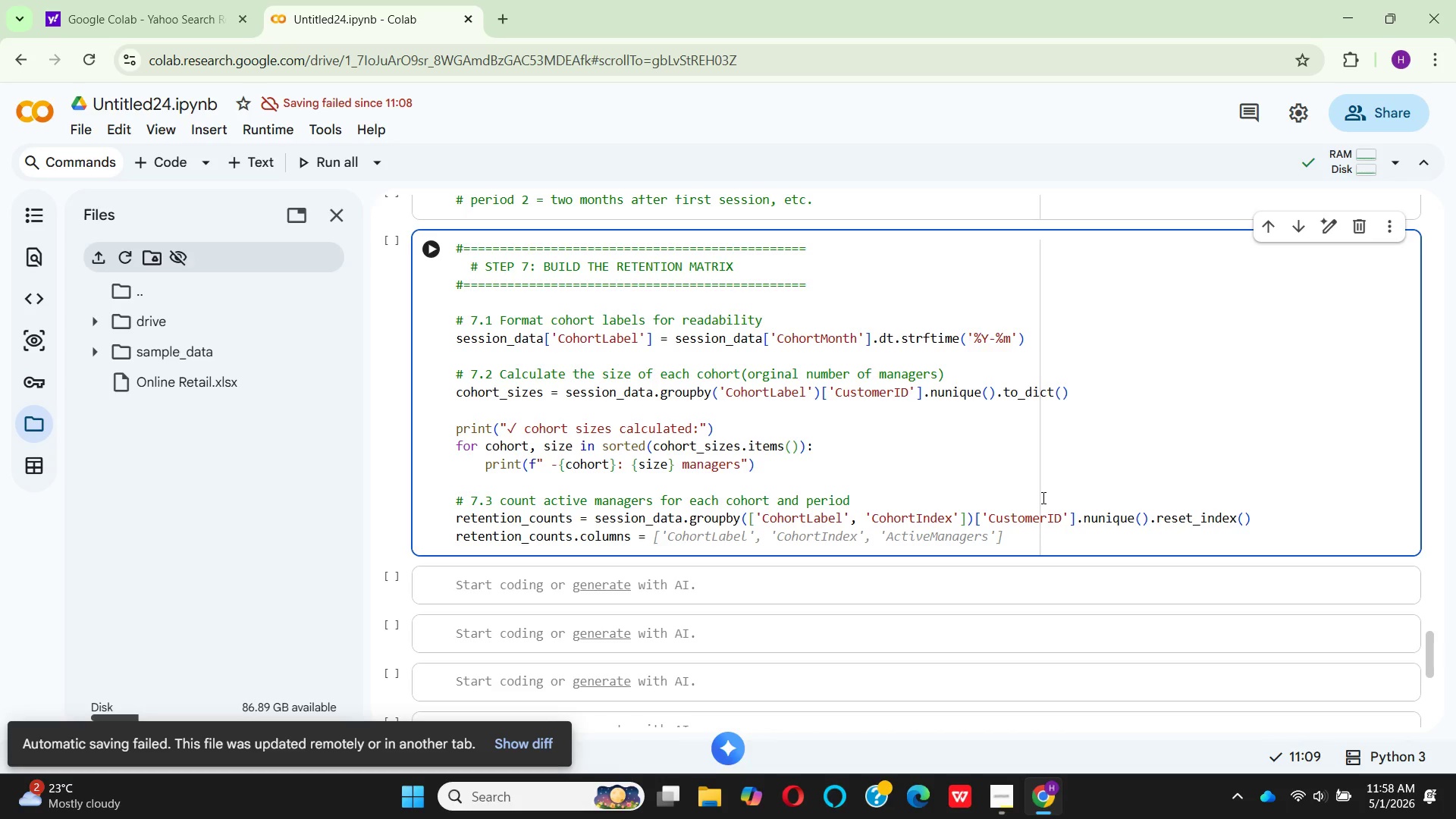 
key(BracketLeft)
 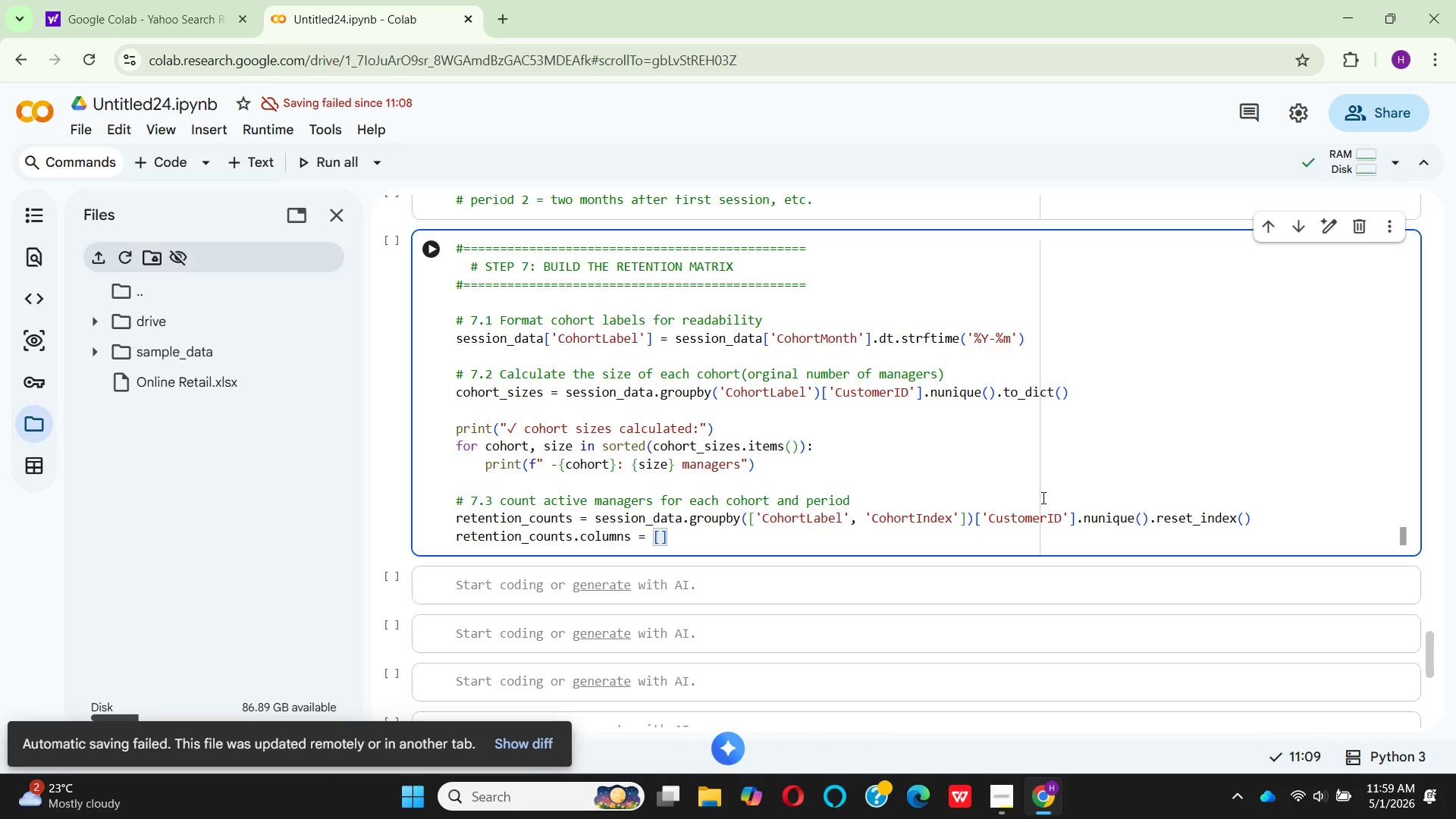 
type('CohortlABEL)
 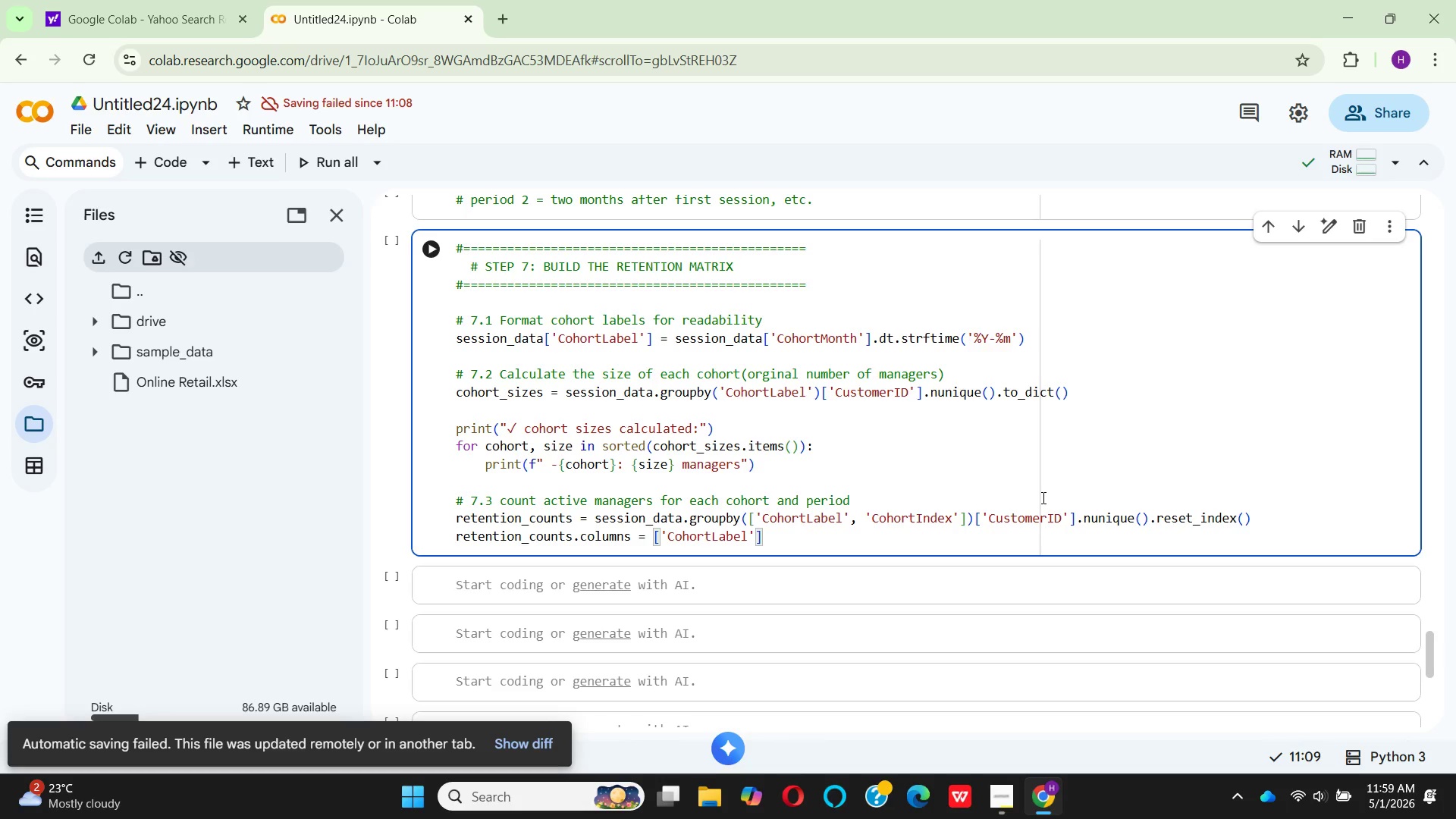 
hold_key(key=CapsLock, duration=0.33)
 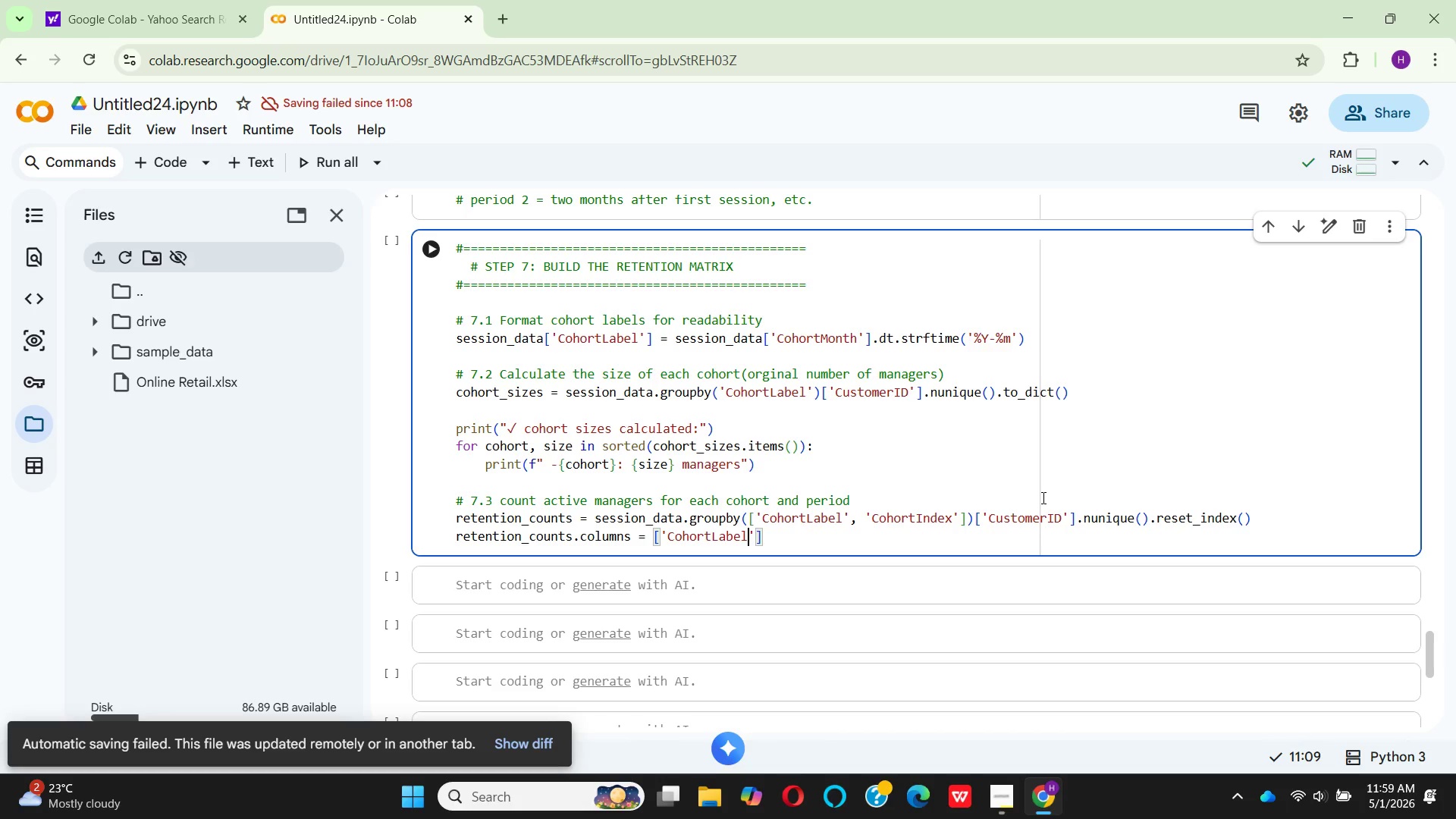 
key(ArrowRight)
 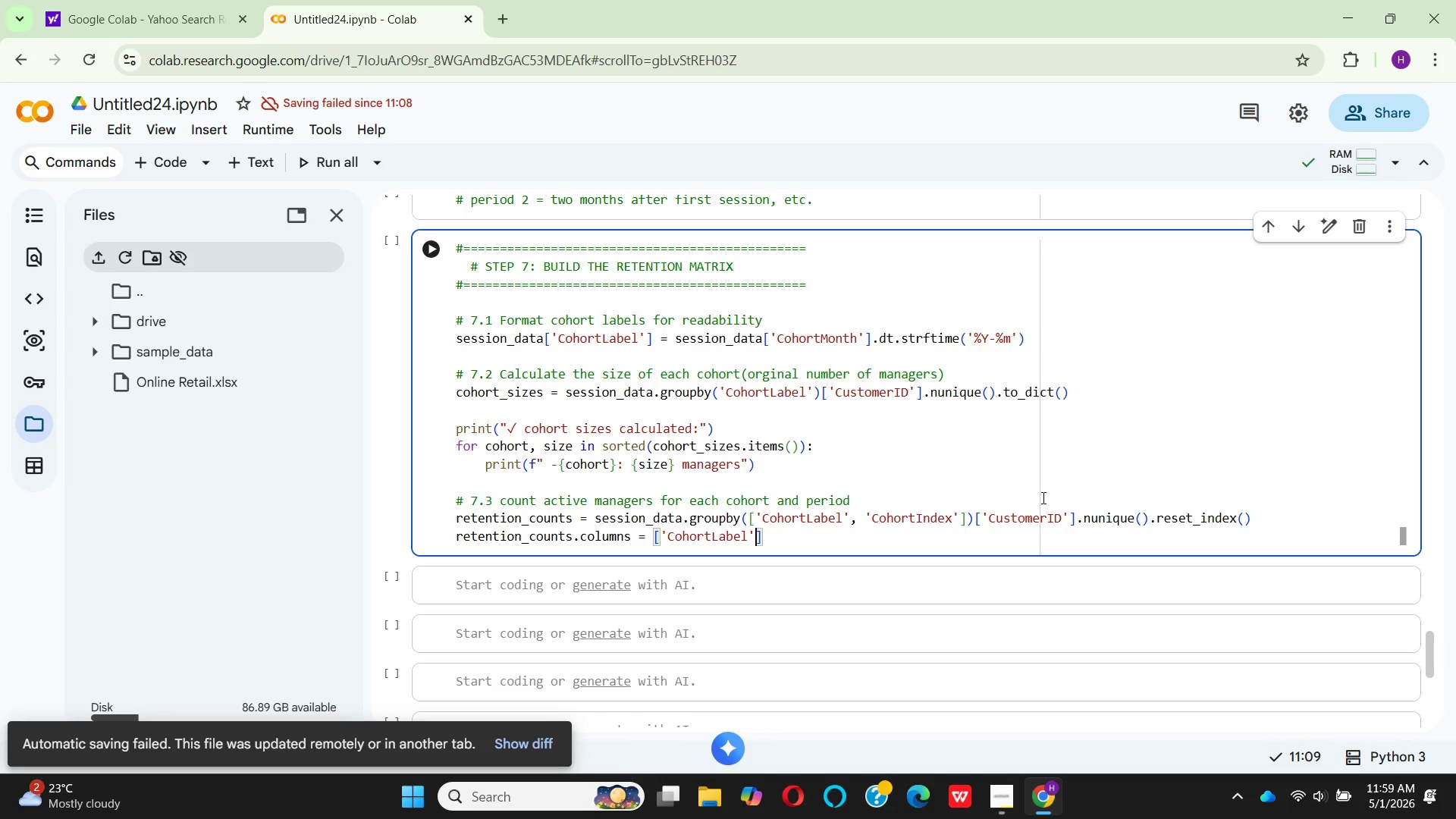 
type(, 'Period)
 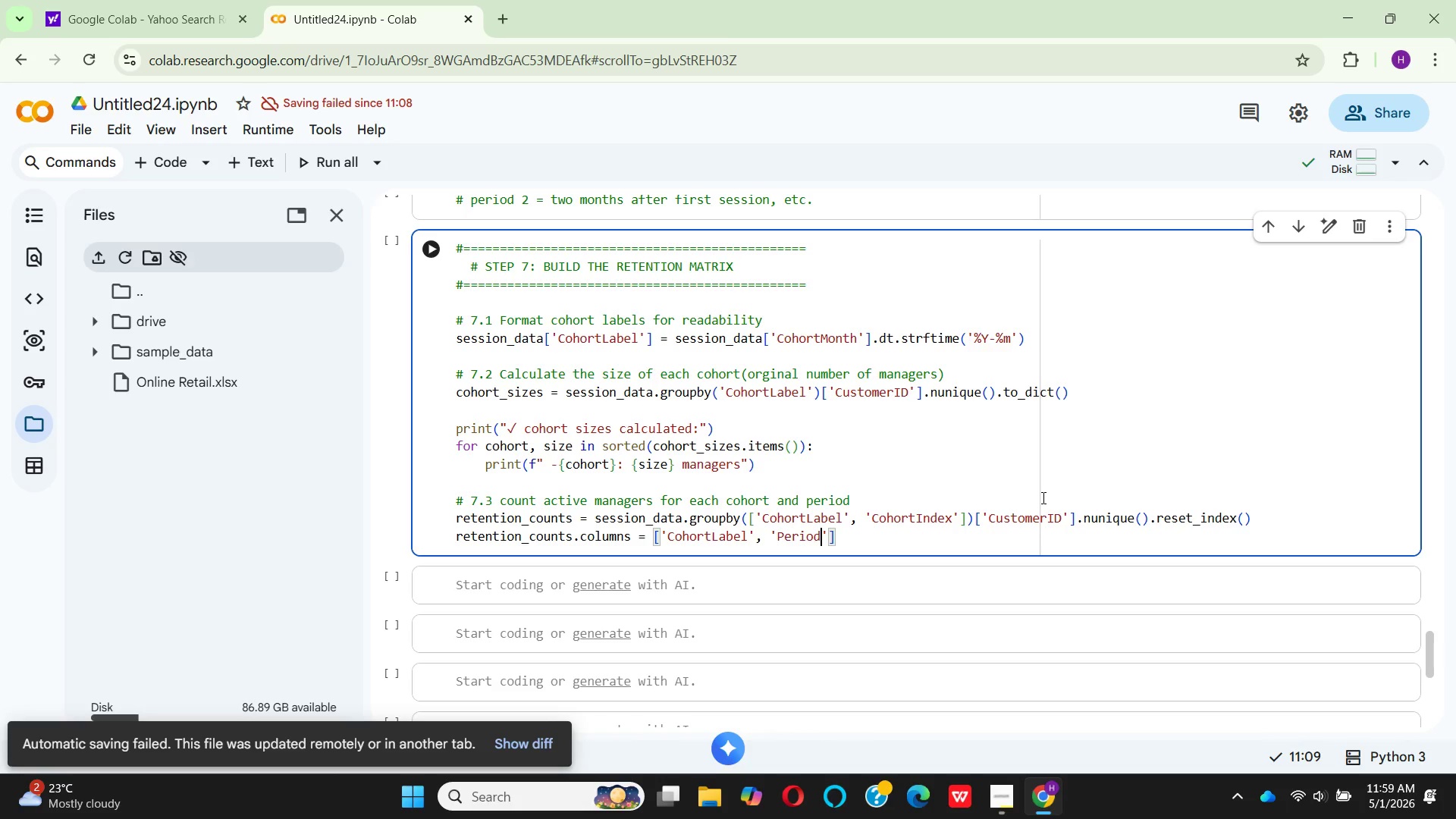 
key(ArrowRight)
 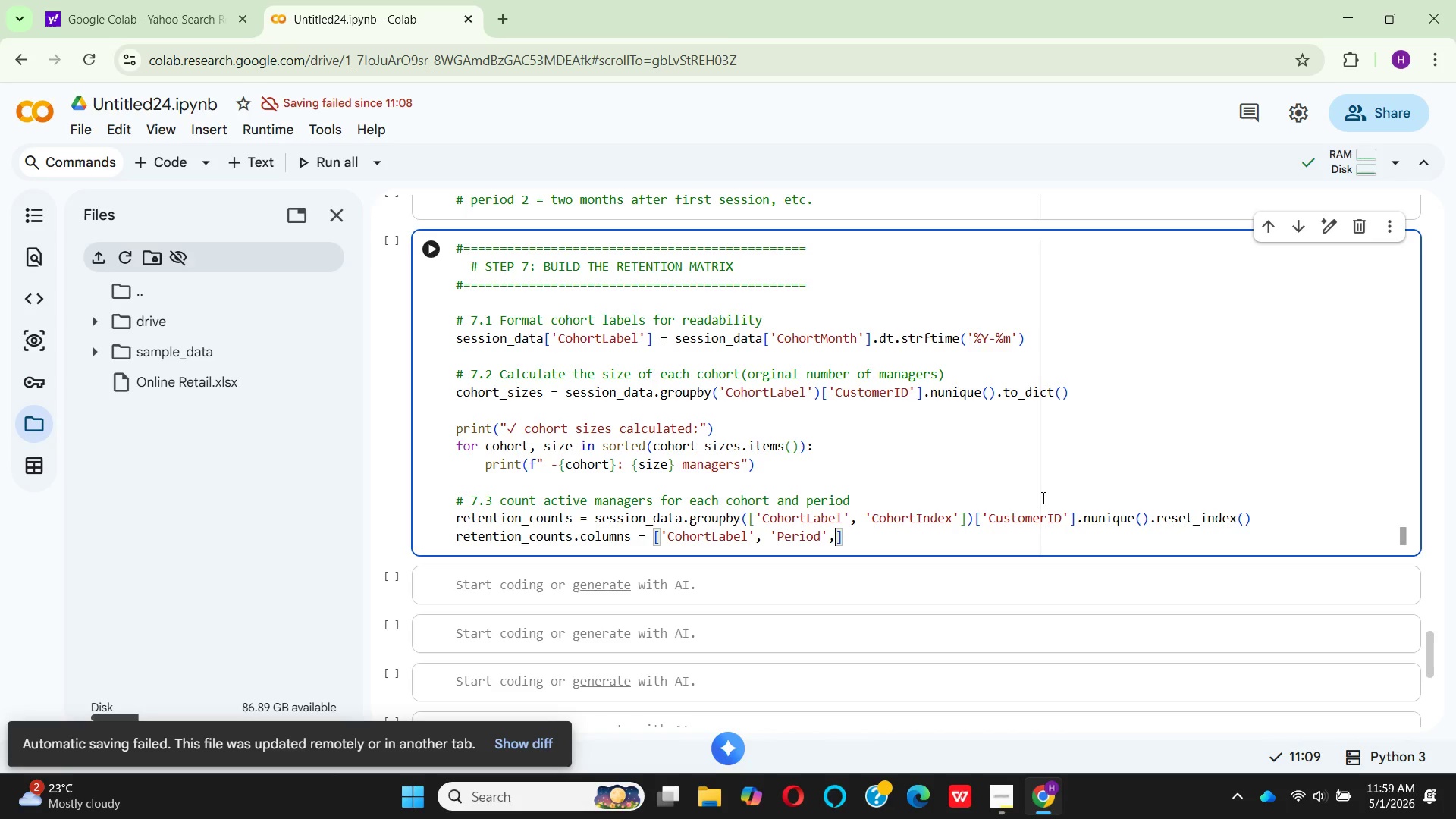 
type(, 'Active)
 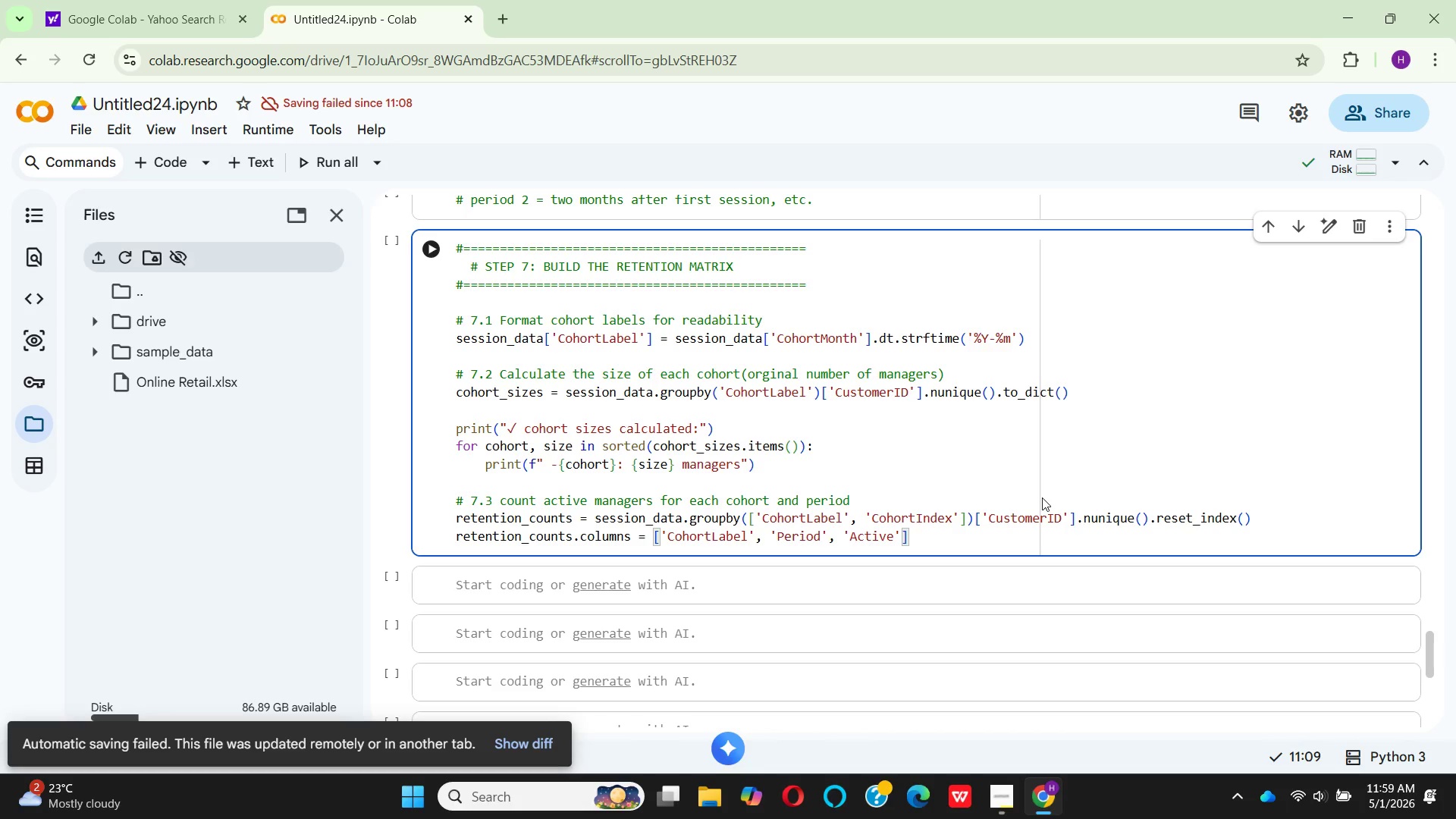 
hold_key(key=CapsLock, duration=0.31)
 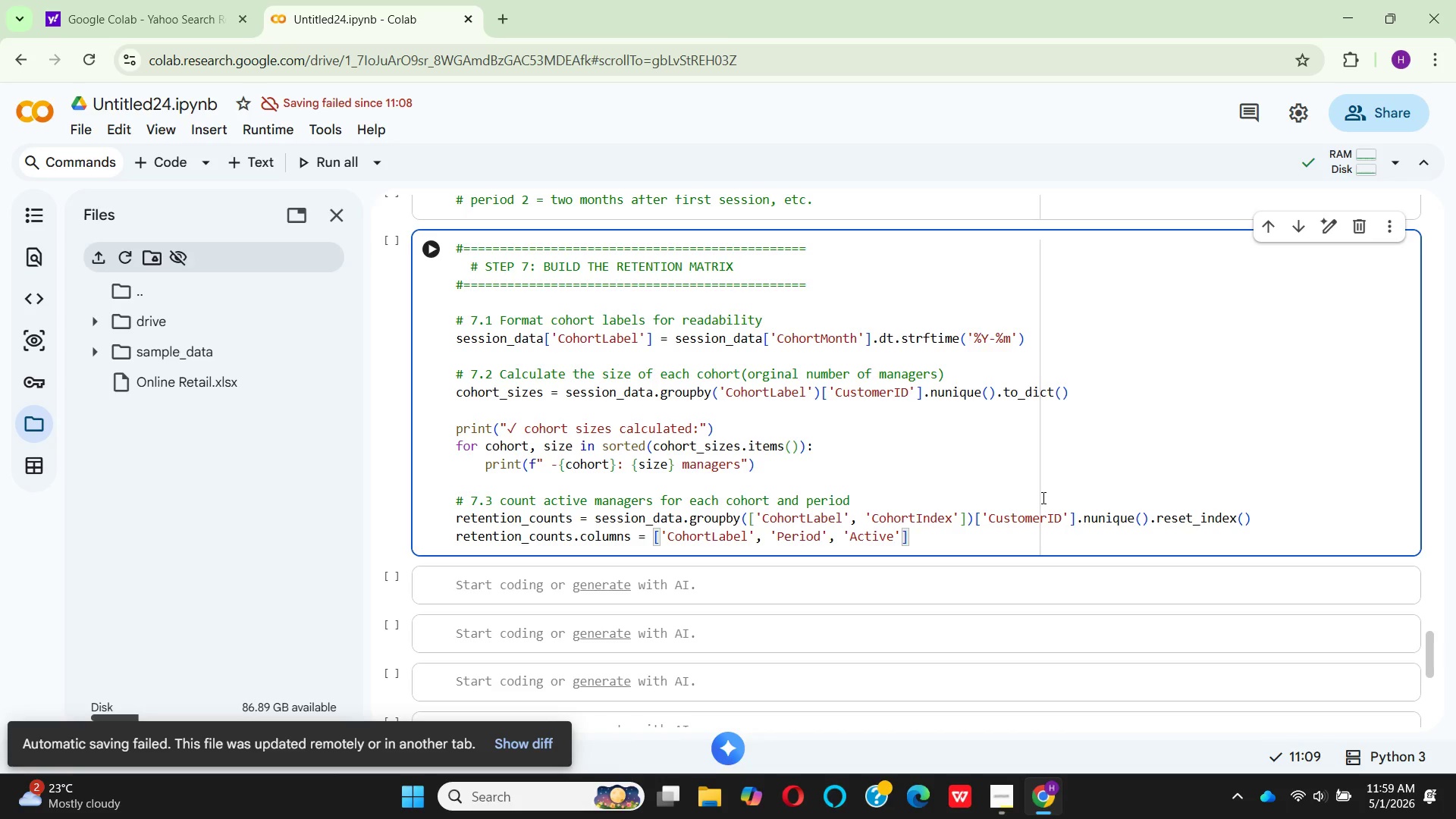 
type(MAN)
 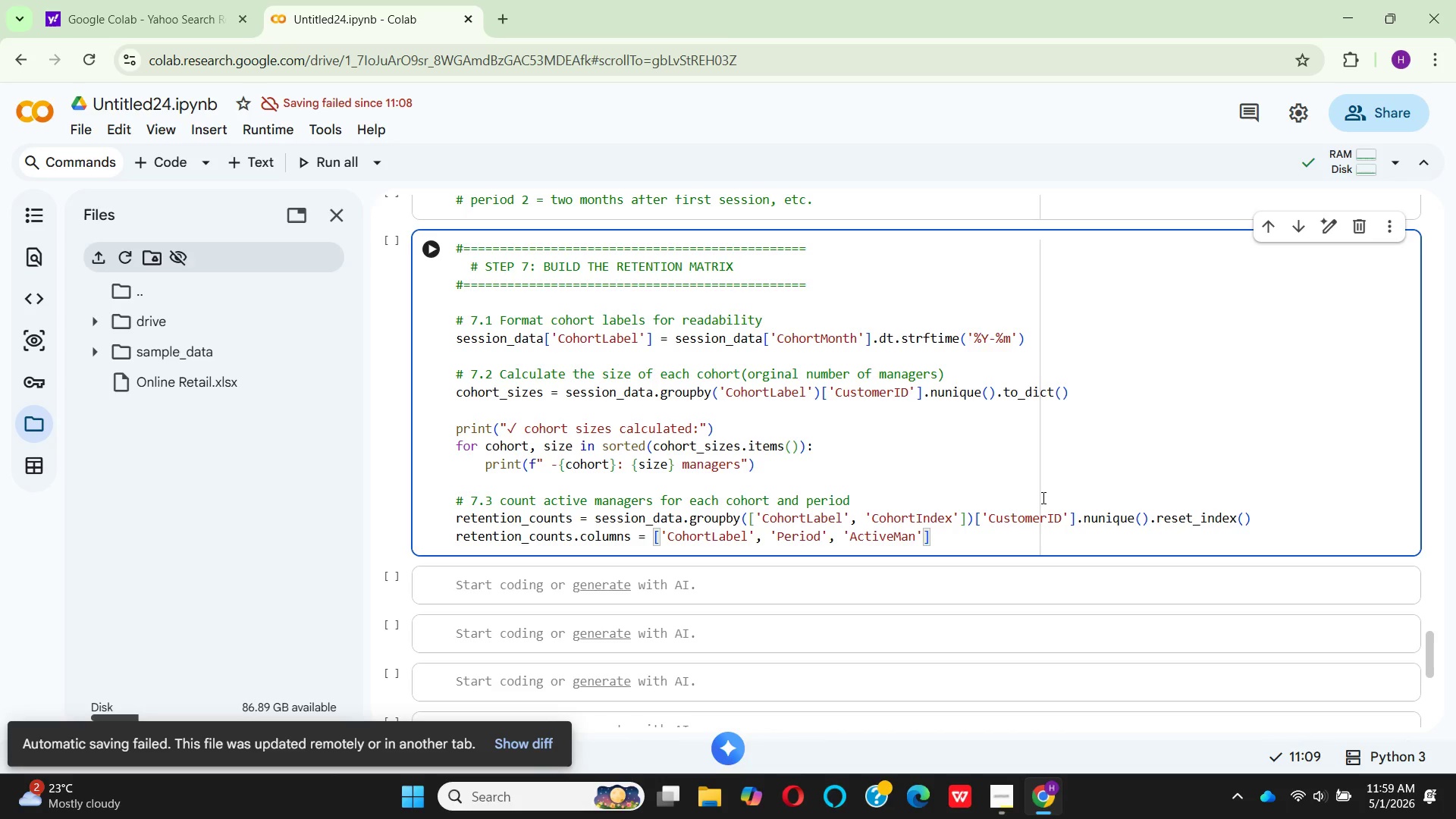 
hold_key(key=CapsLock, duration=0.33)
 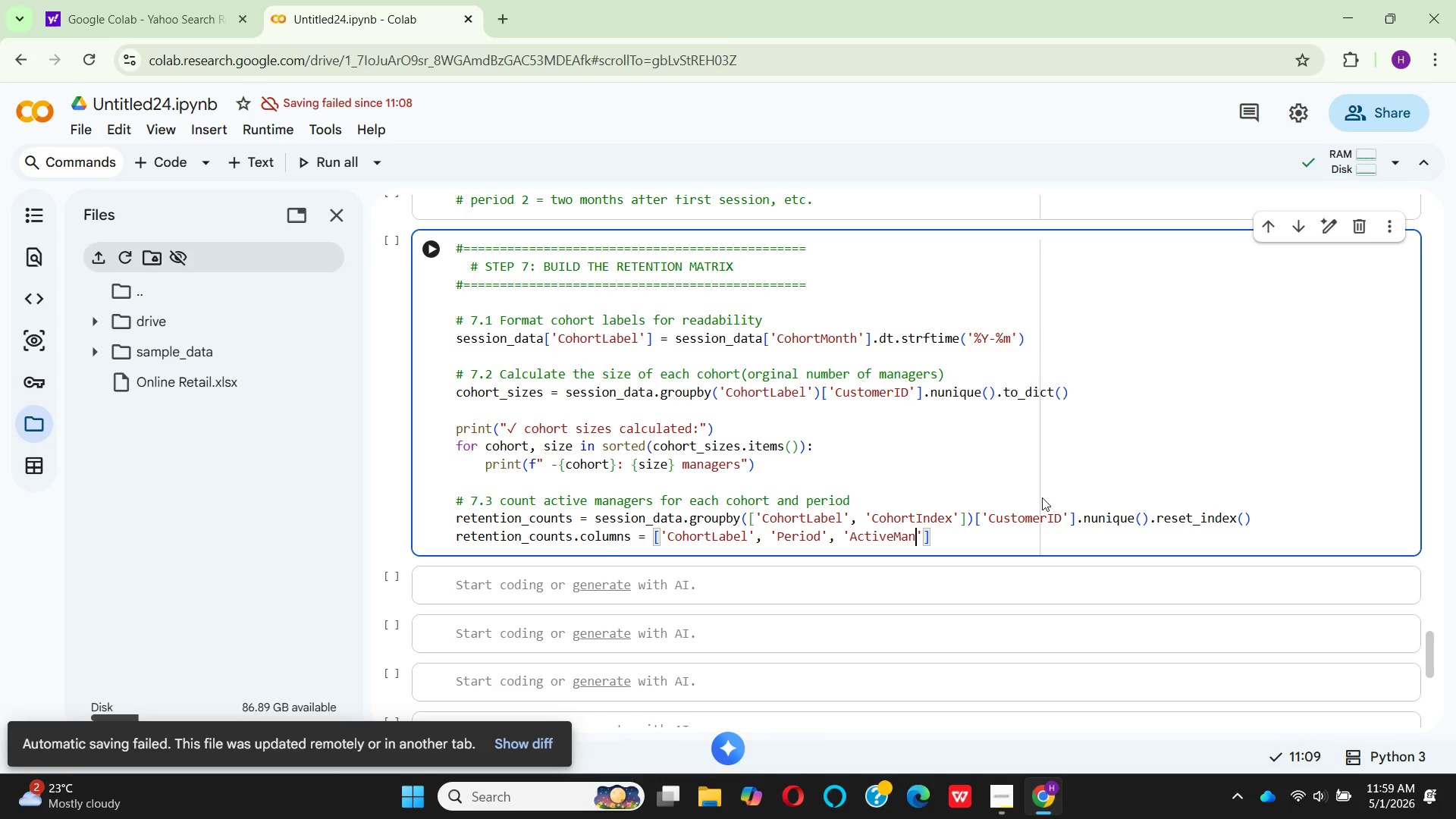 
type(agers)
 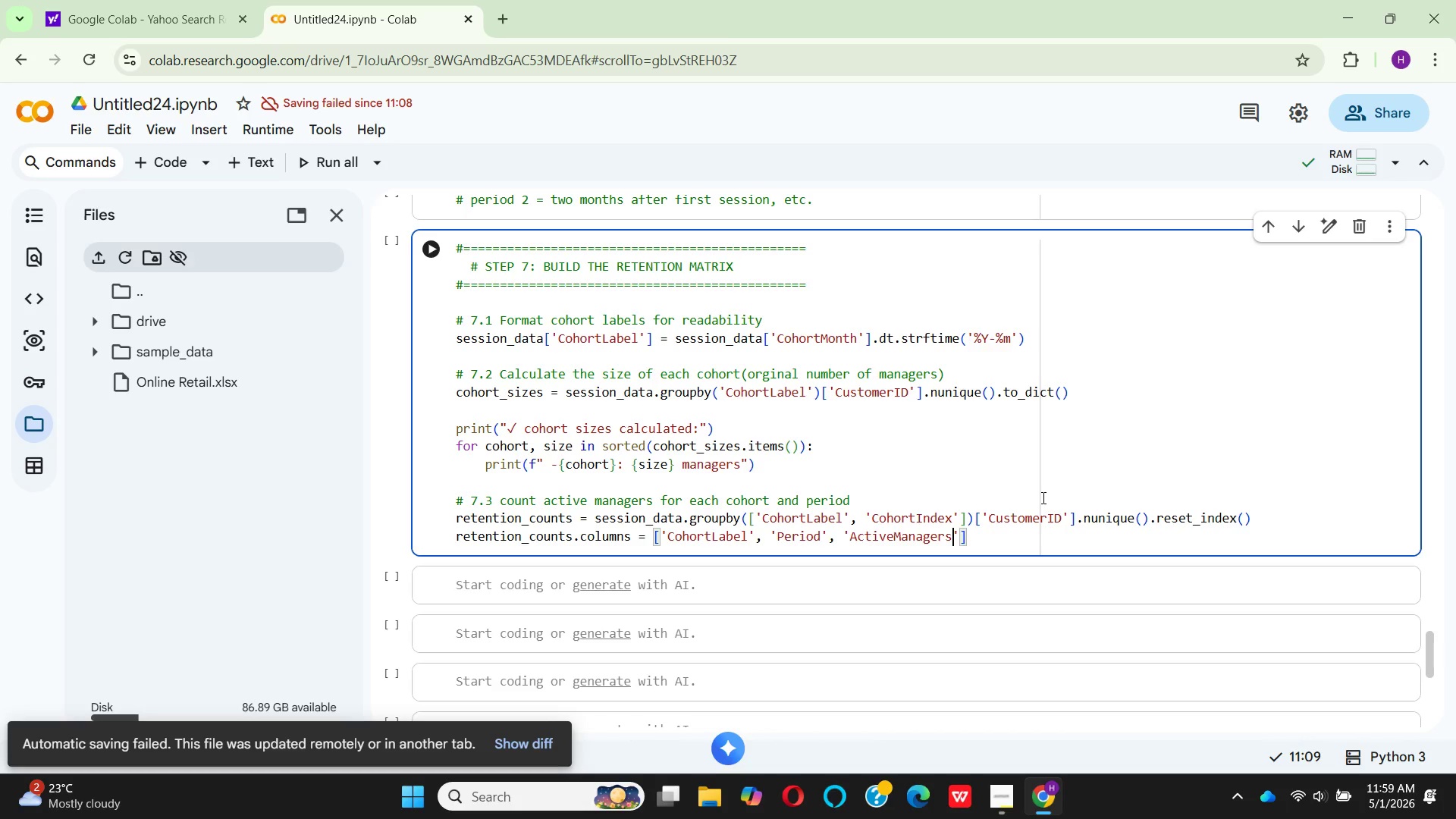 
key(ArrowRight)
 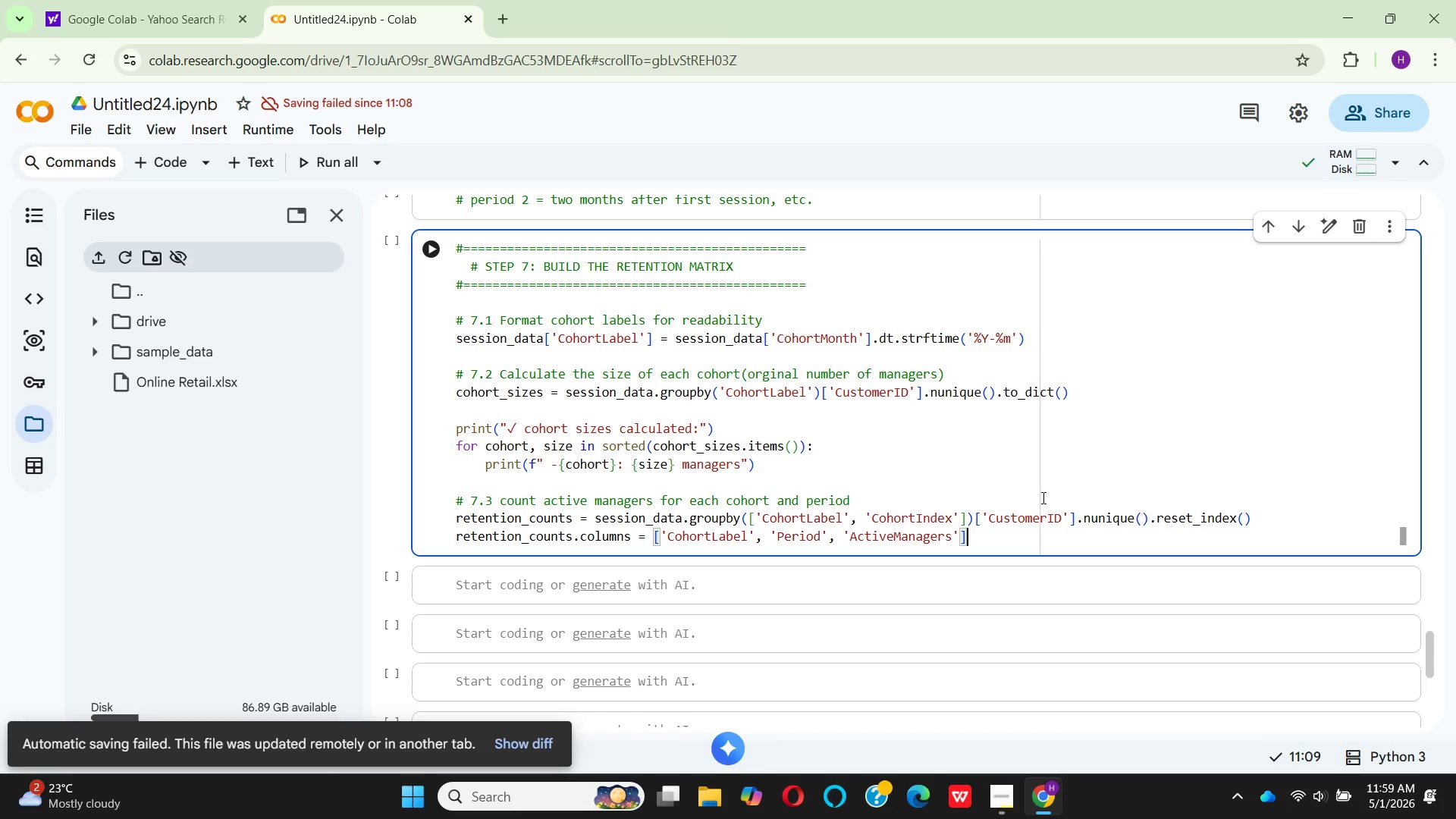 
key(ArrowRight)
 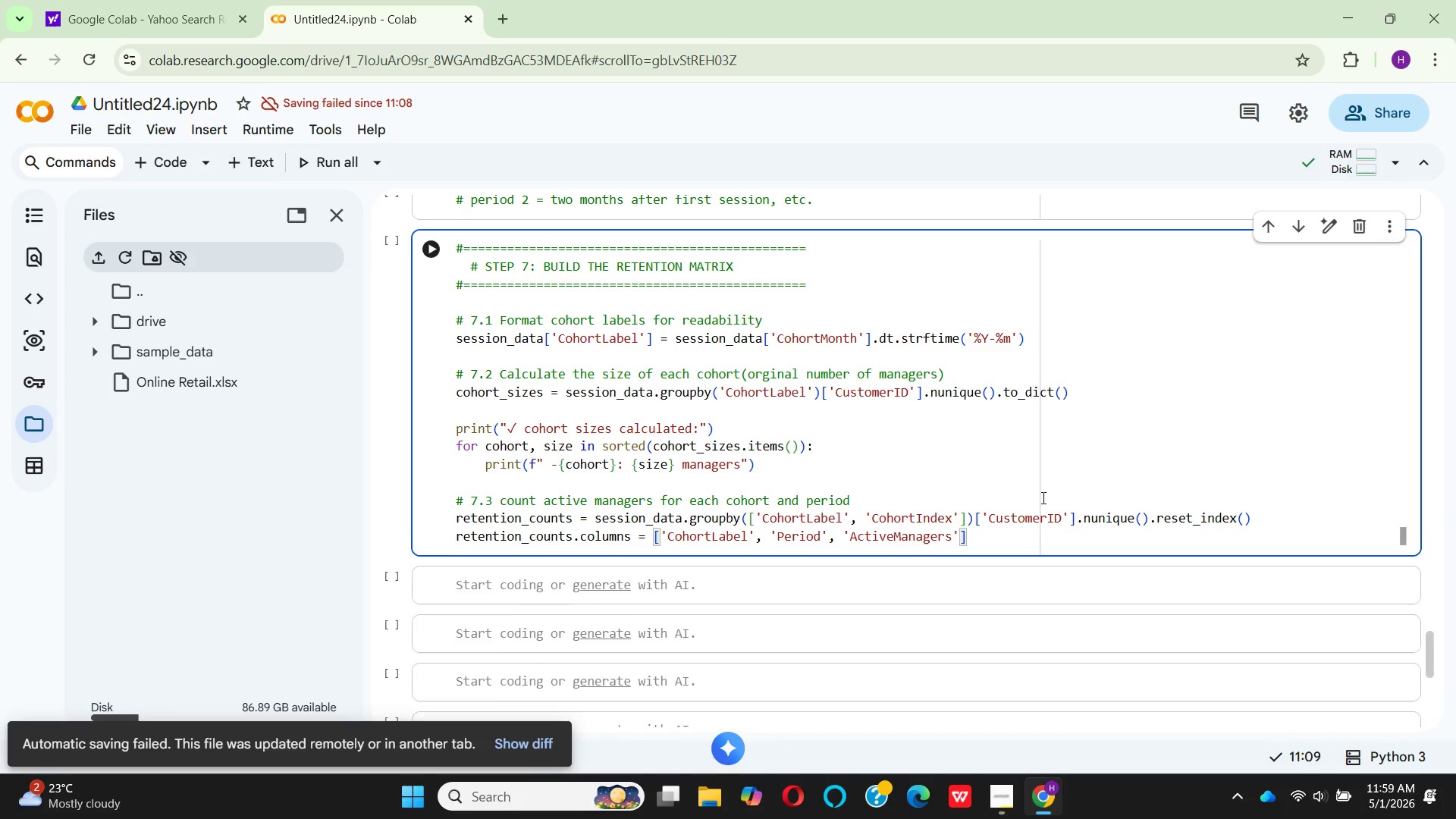 
key(Enter)
 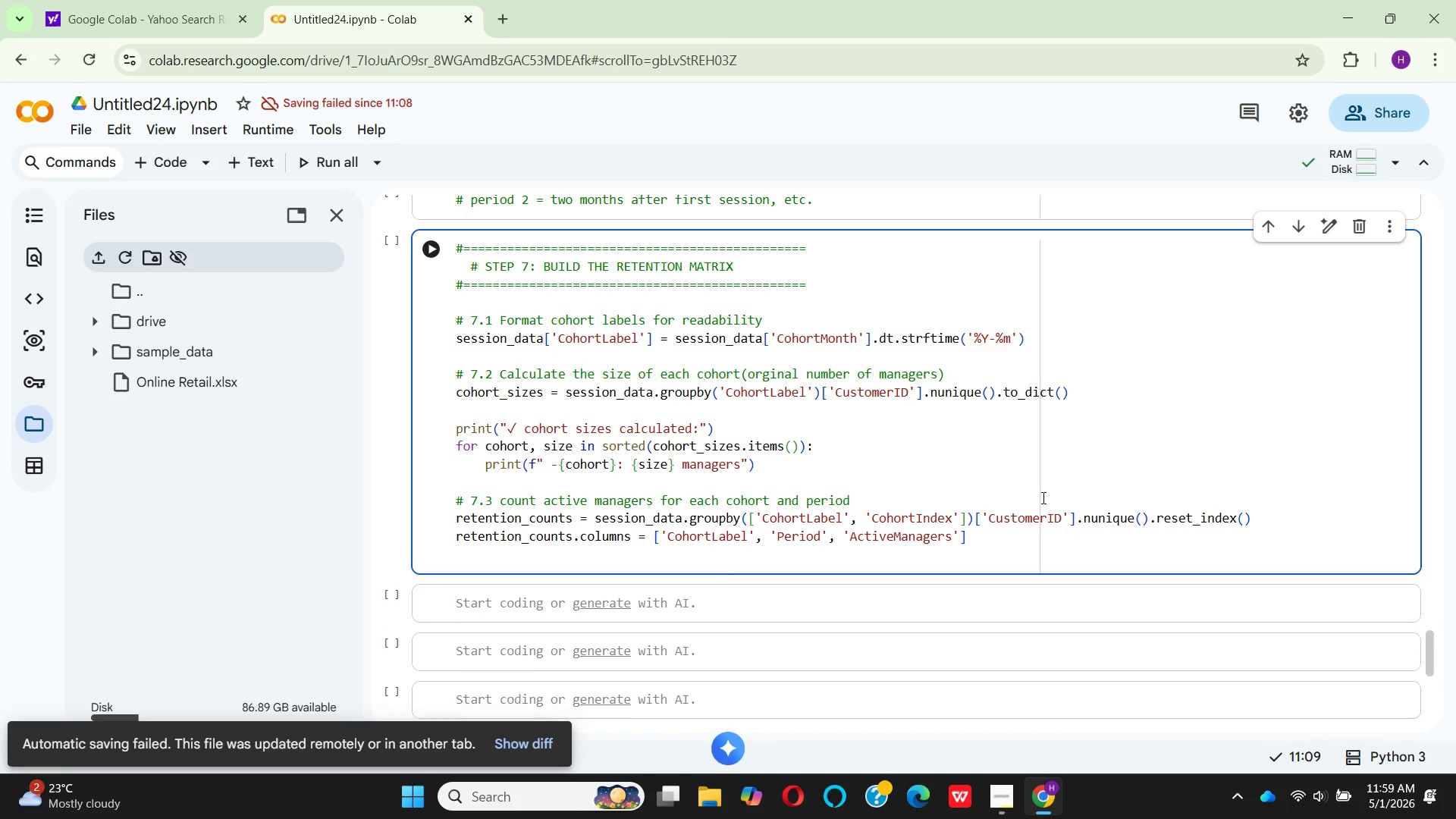 
key(Enter)
 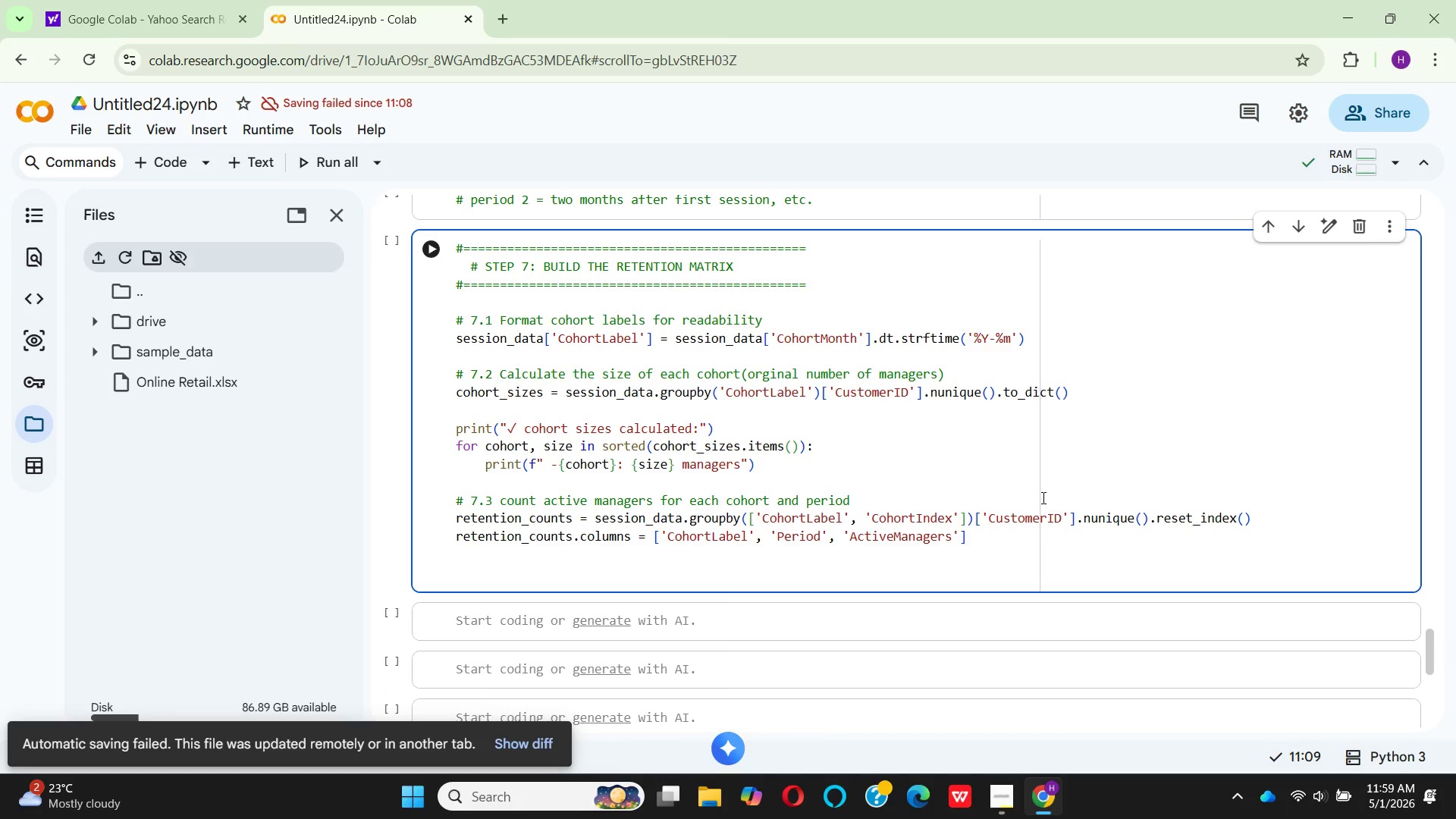 
type(# 7.4 Add coho)
 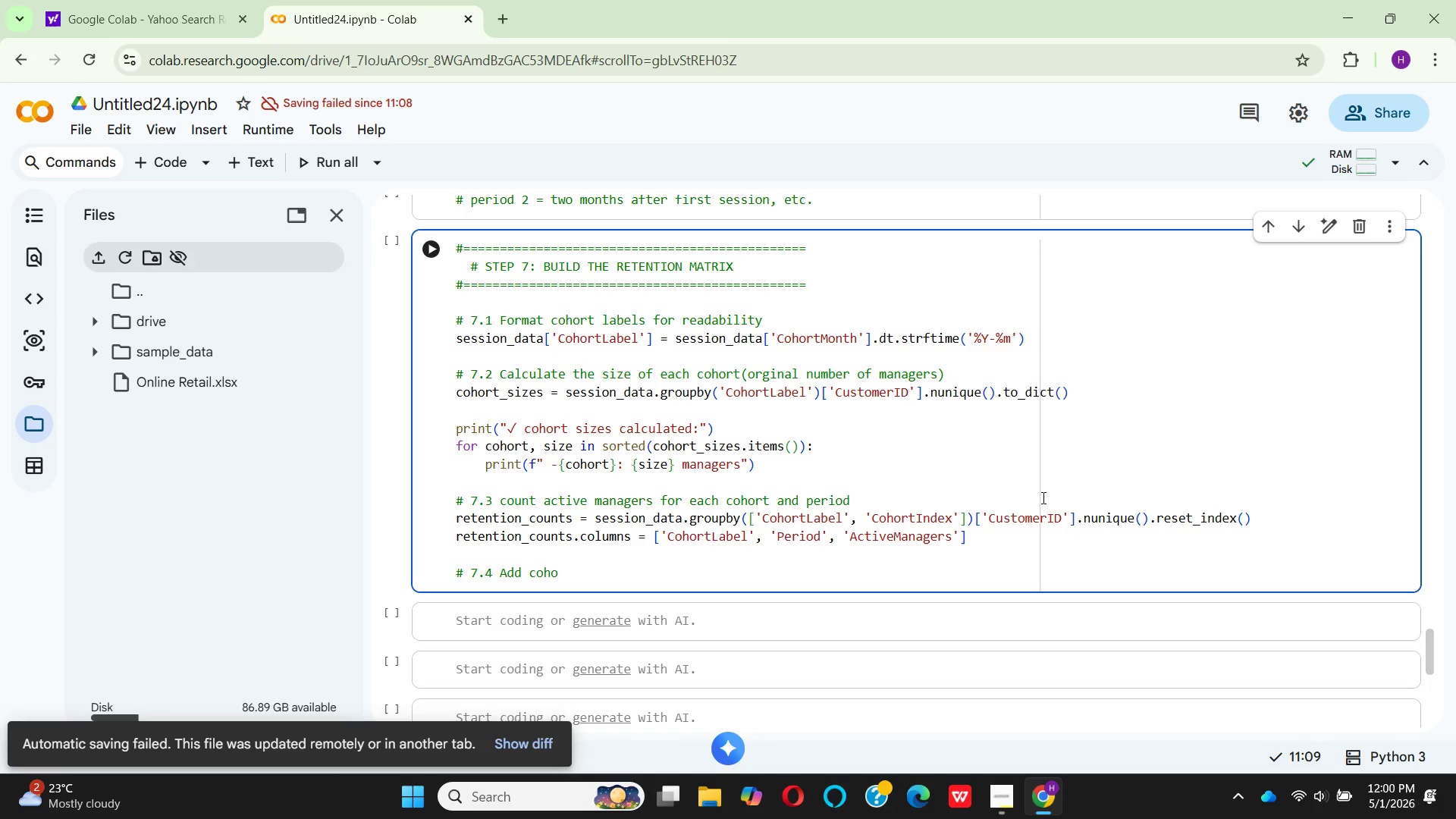 
type(rt sie )
 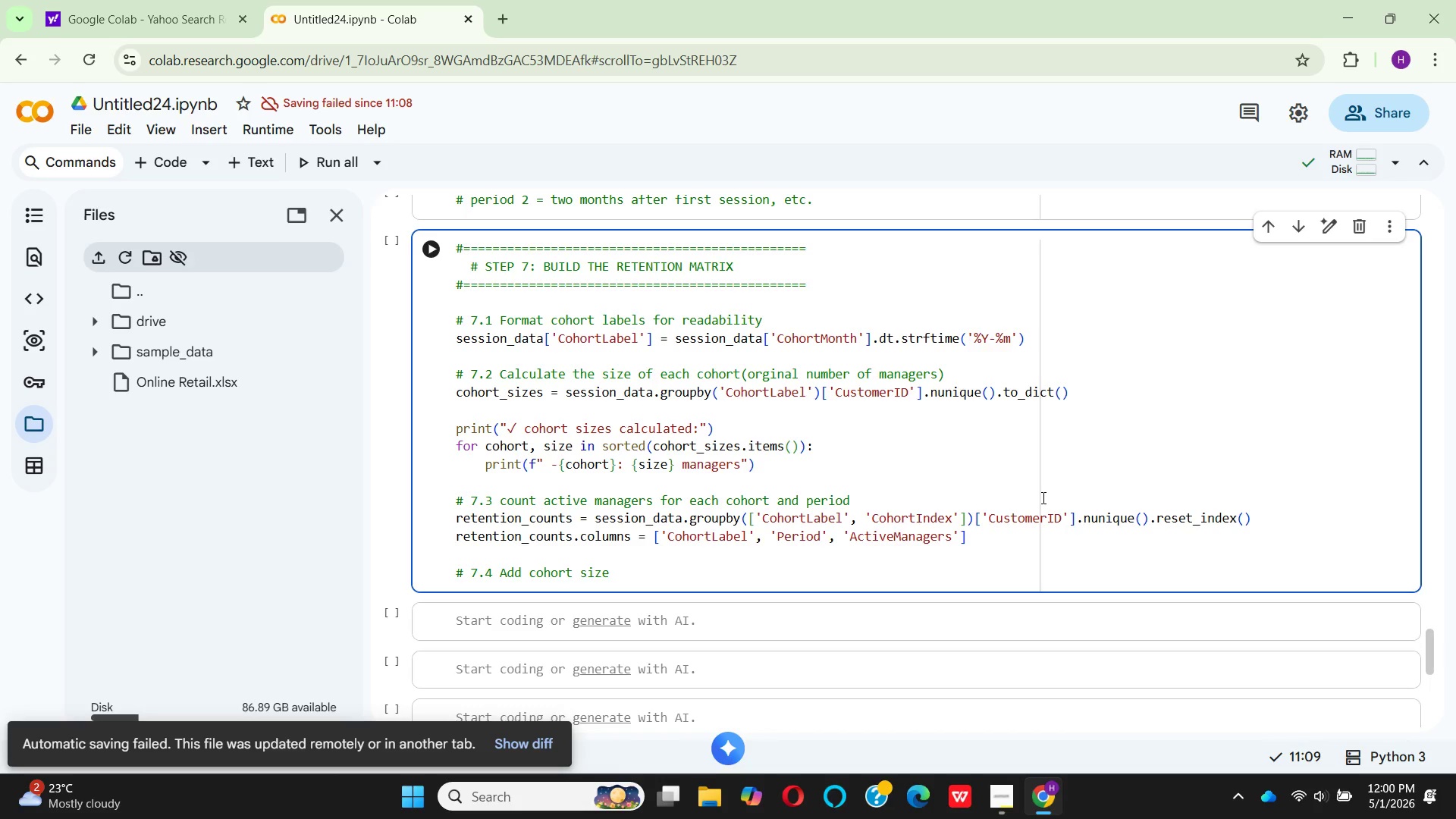 
hold_key(key=Z, duration=0.34)
 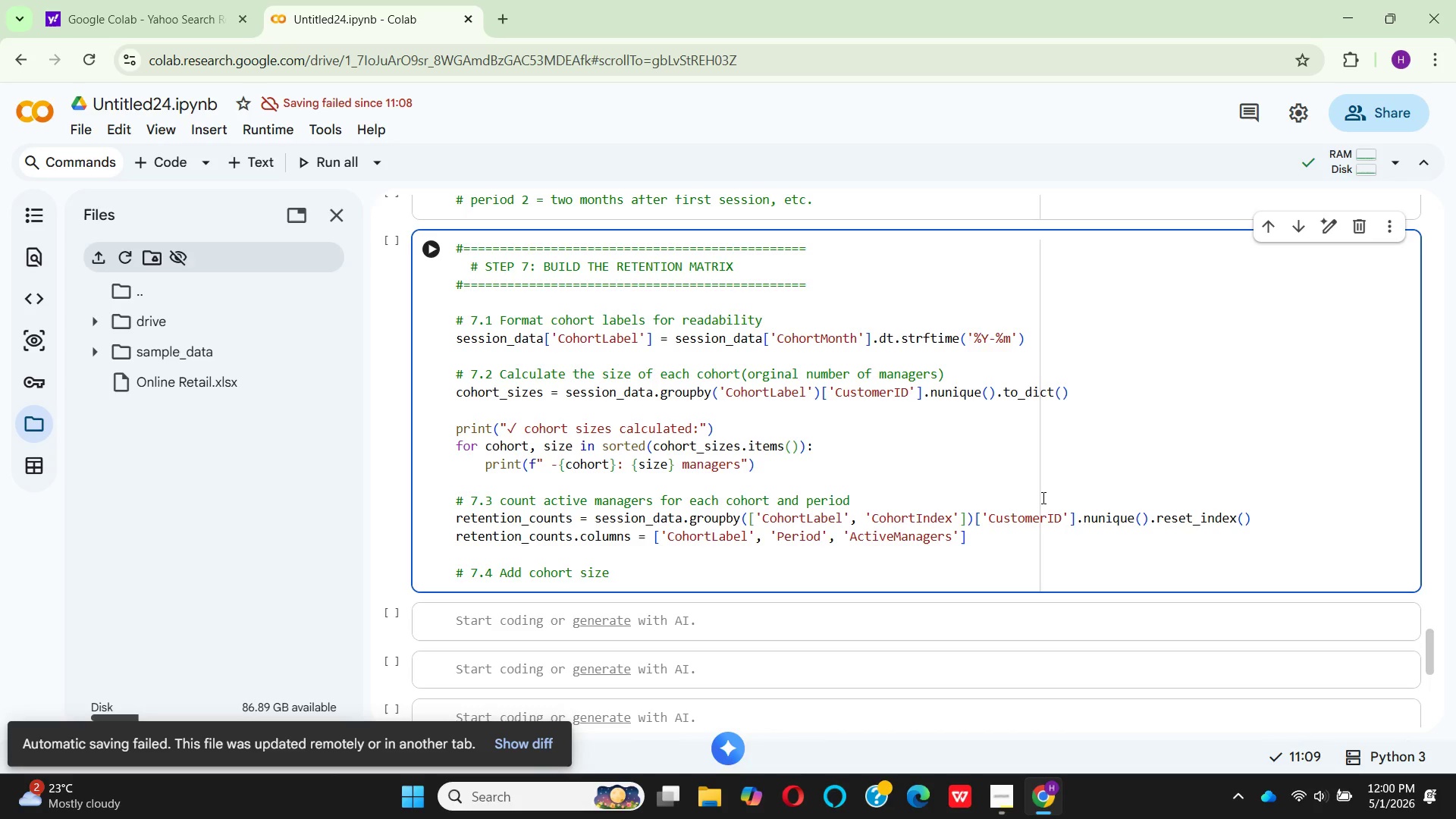 
type(and calcu)
 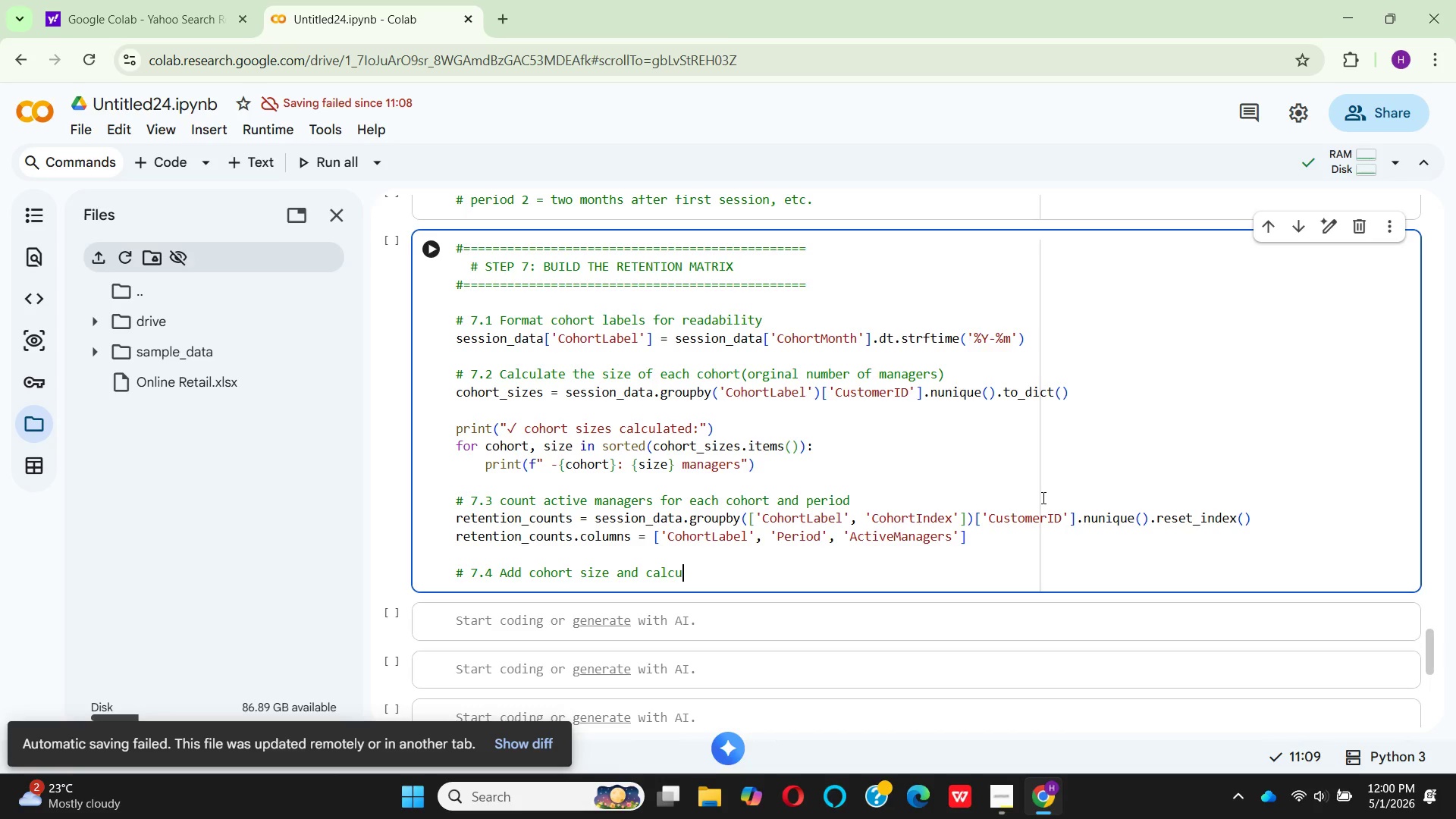 
wait(13.25)
 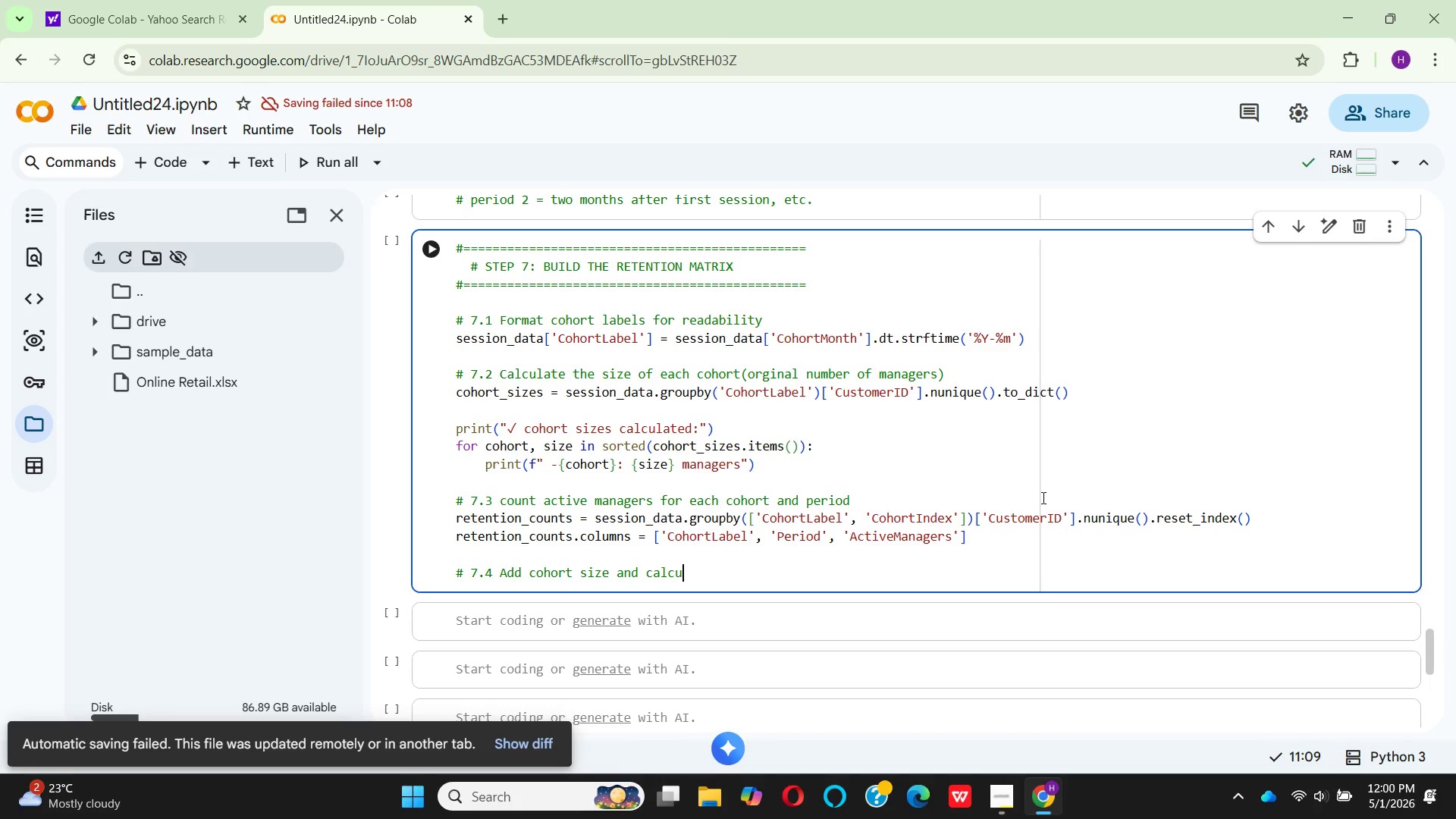 
type(latre)
key(Backspace)
key(Backspace)
type(e retention)
 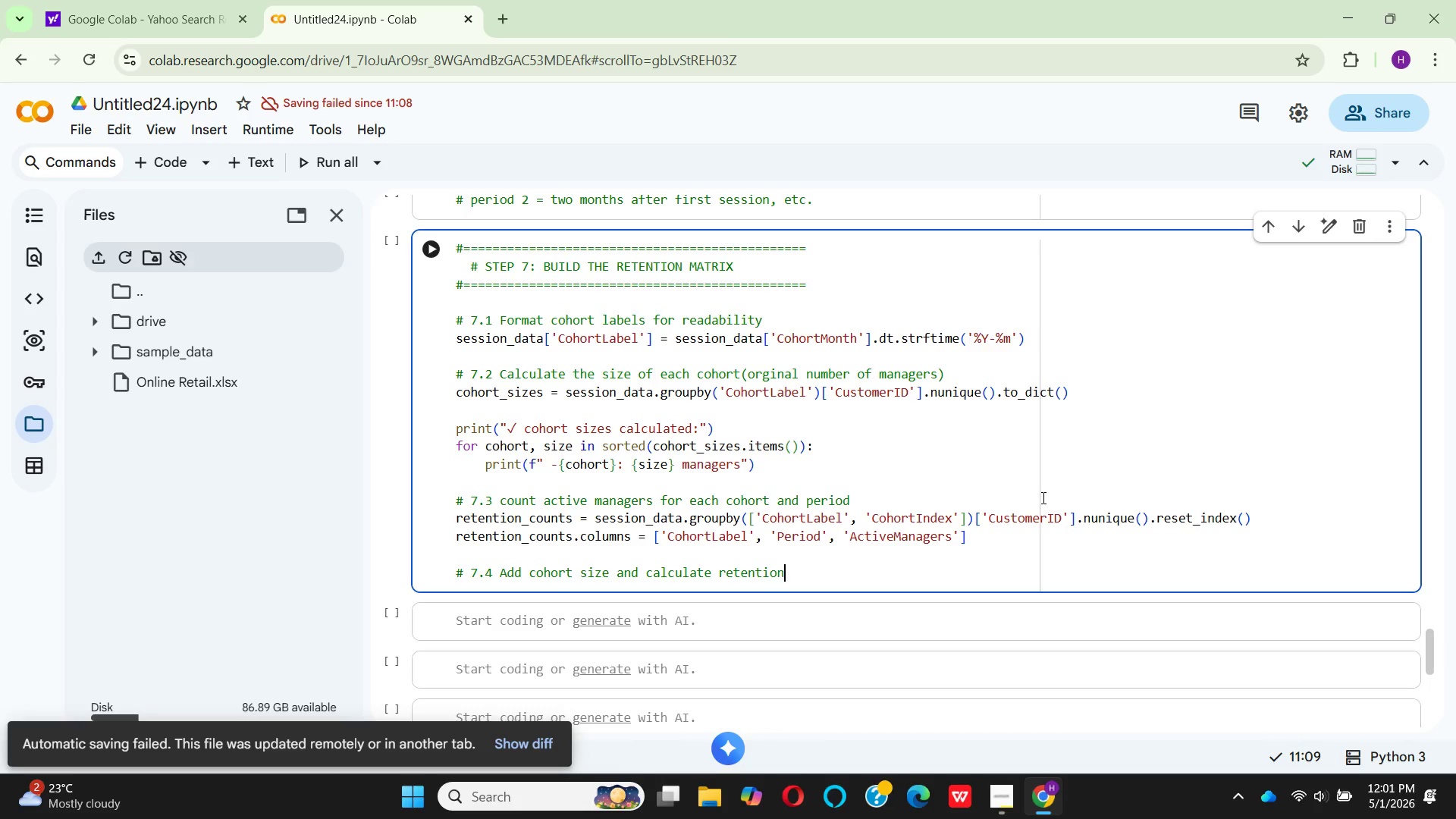 
type( rate)
 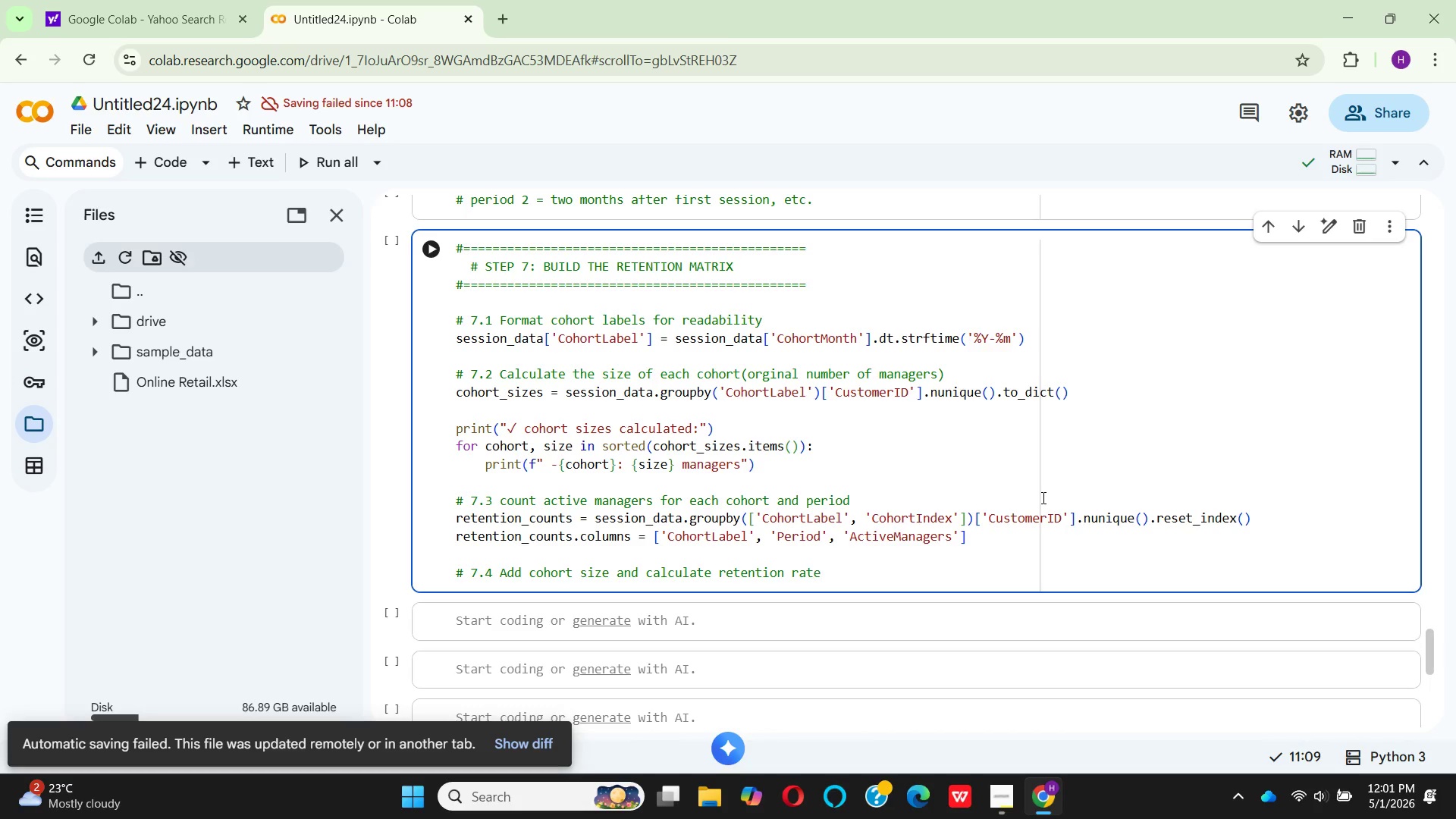 
key(Enter)
 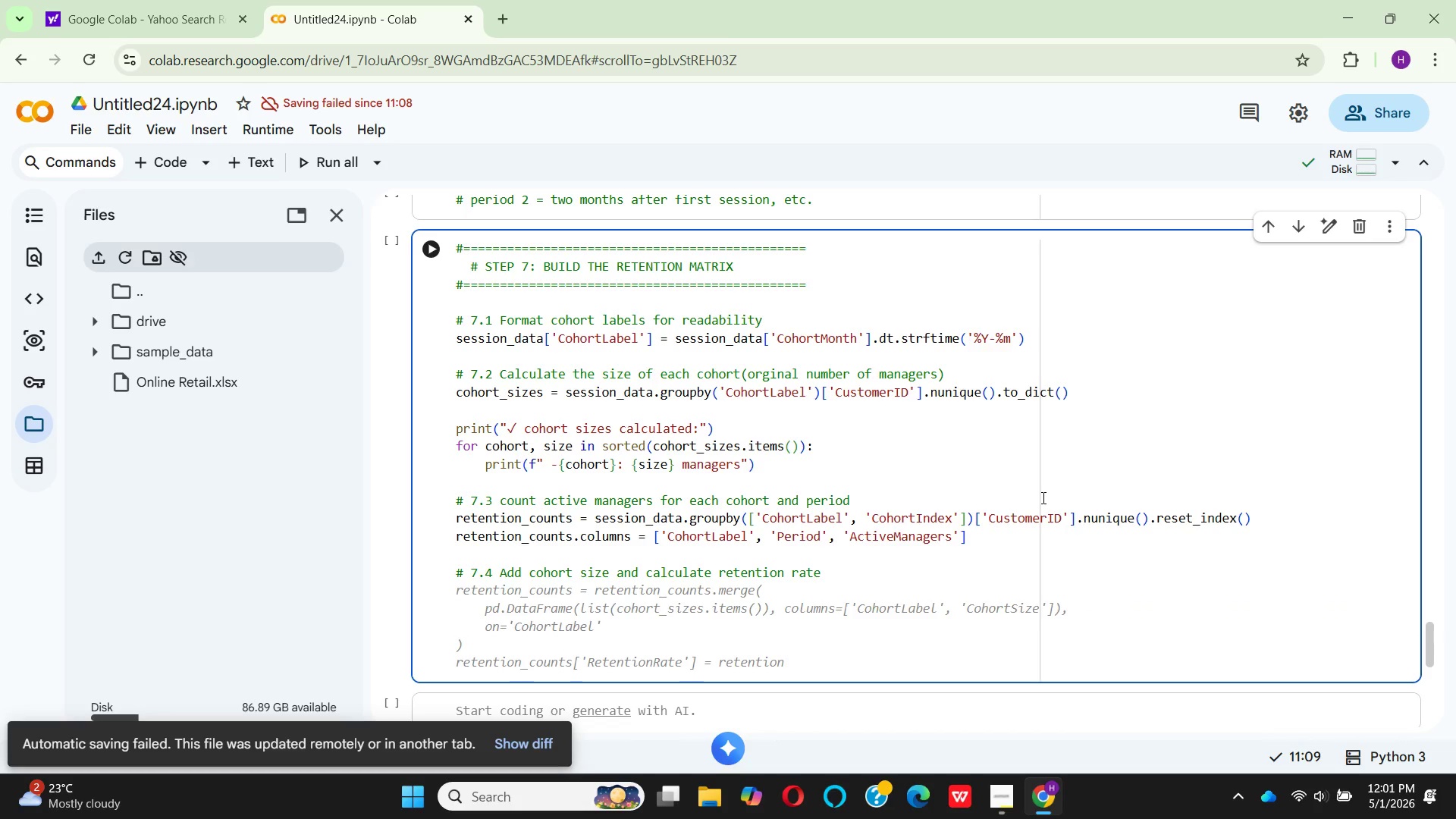 
wait(14.8)
 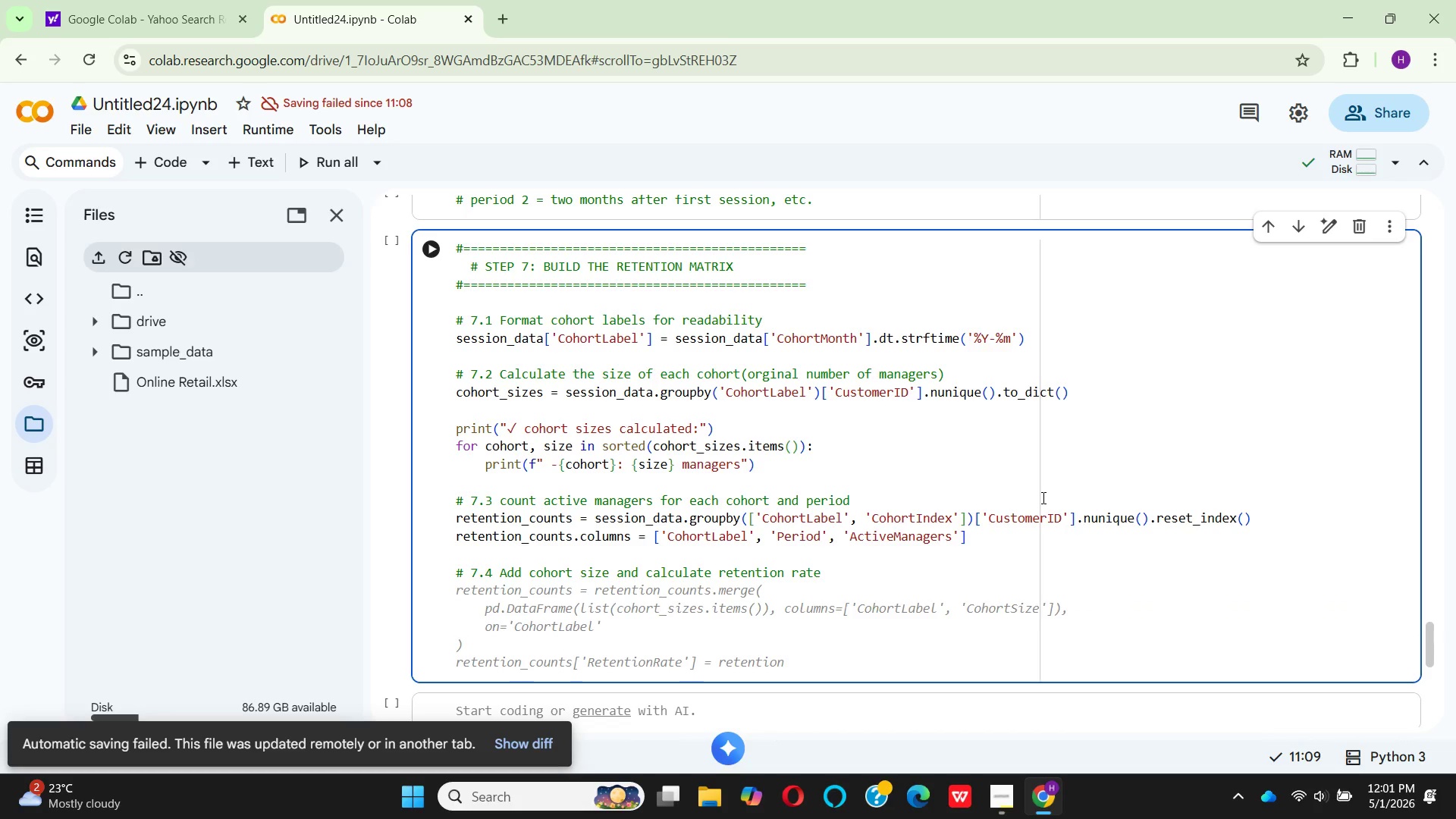 
type(retent)
 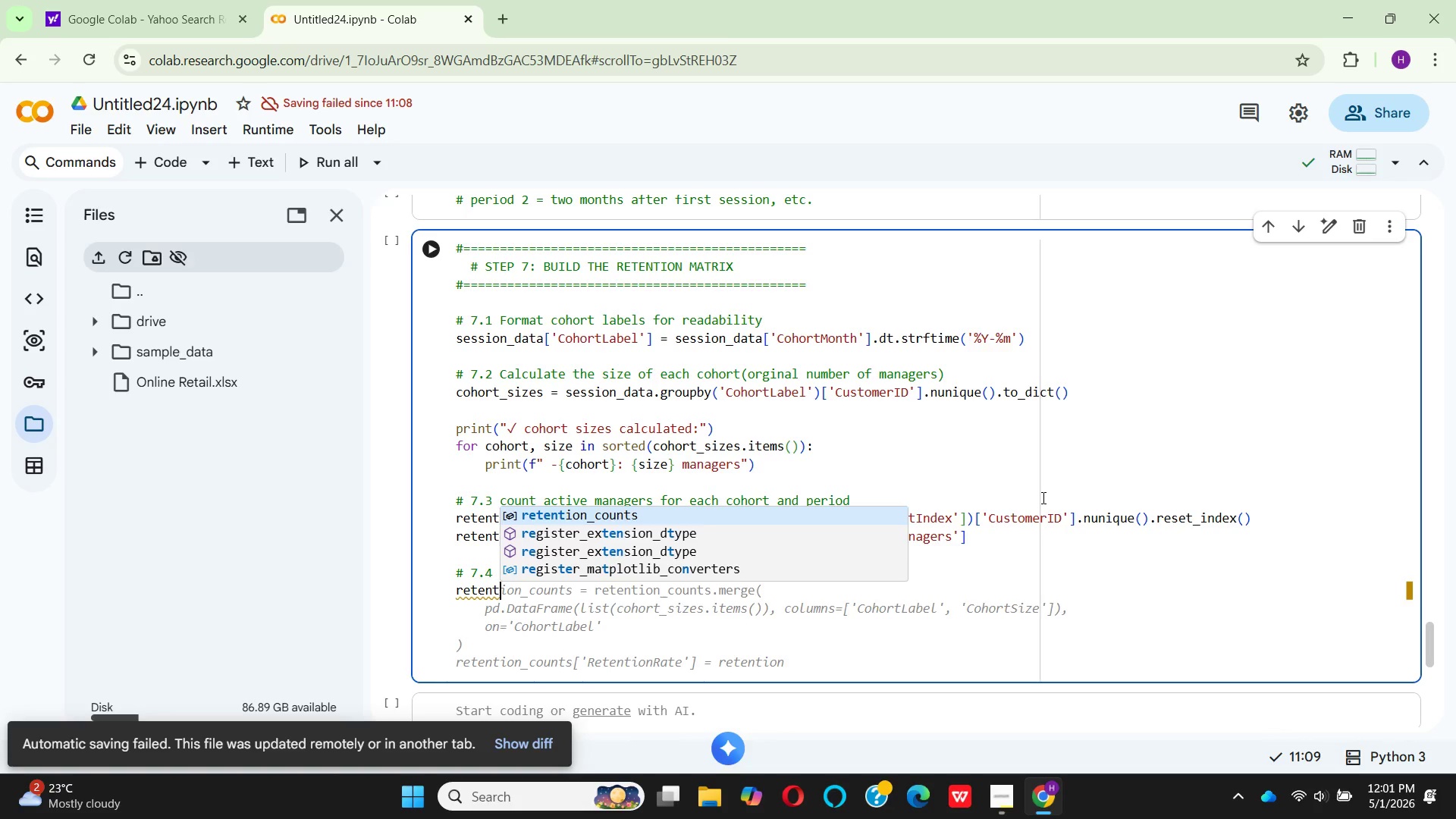 
key(Enter)
 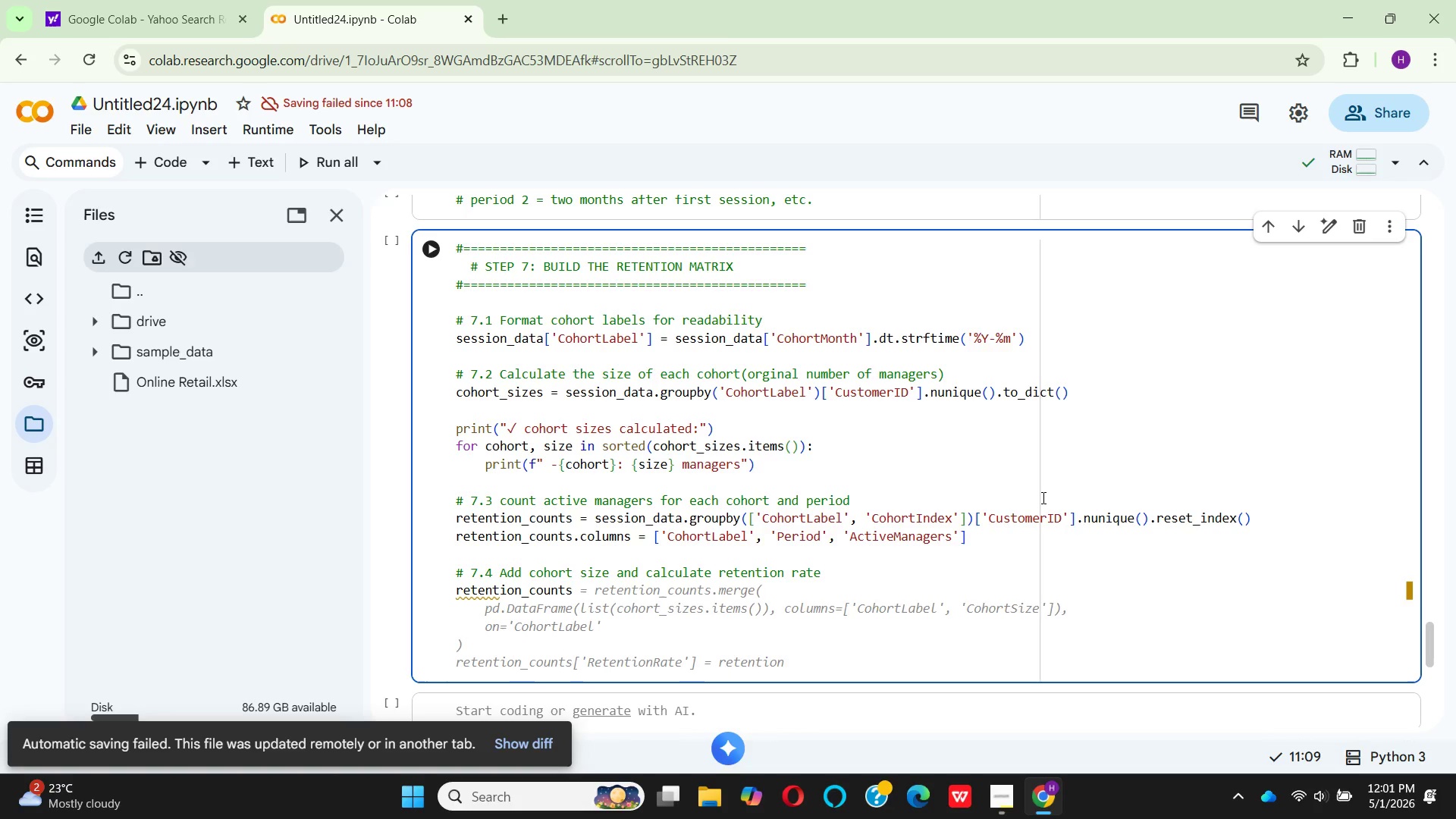 
key(Space)
 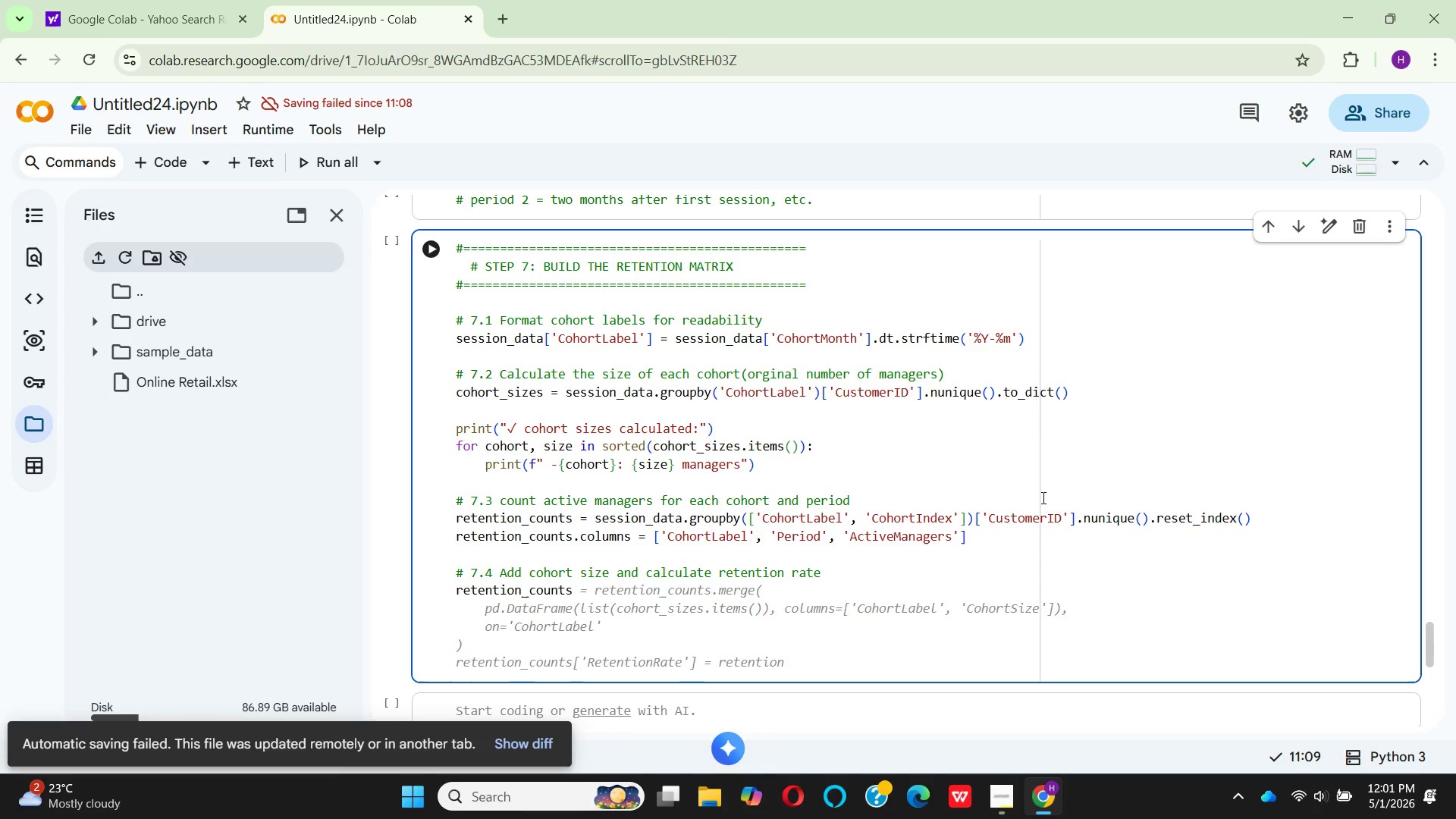 
key(Equal)
 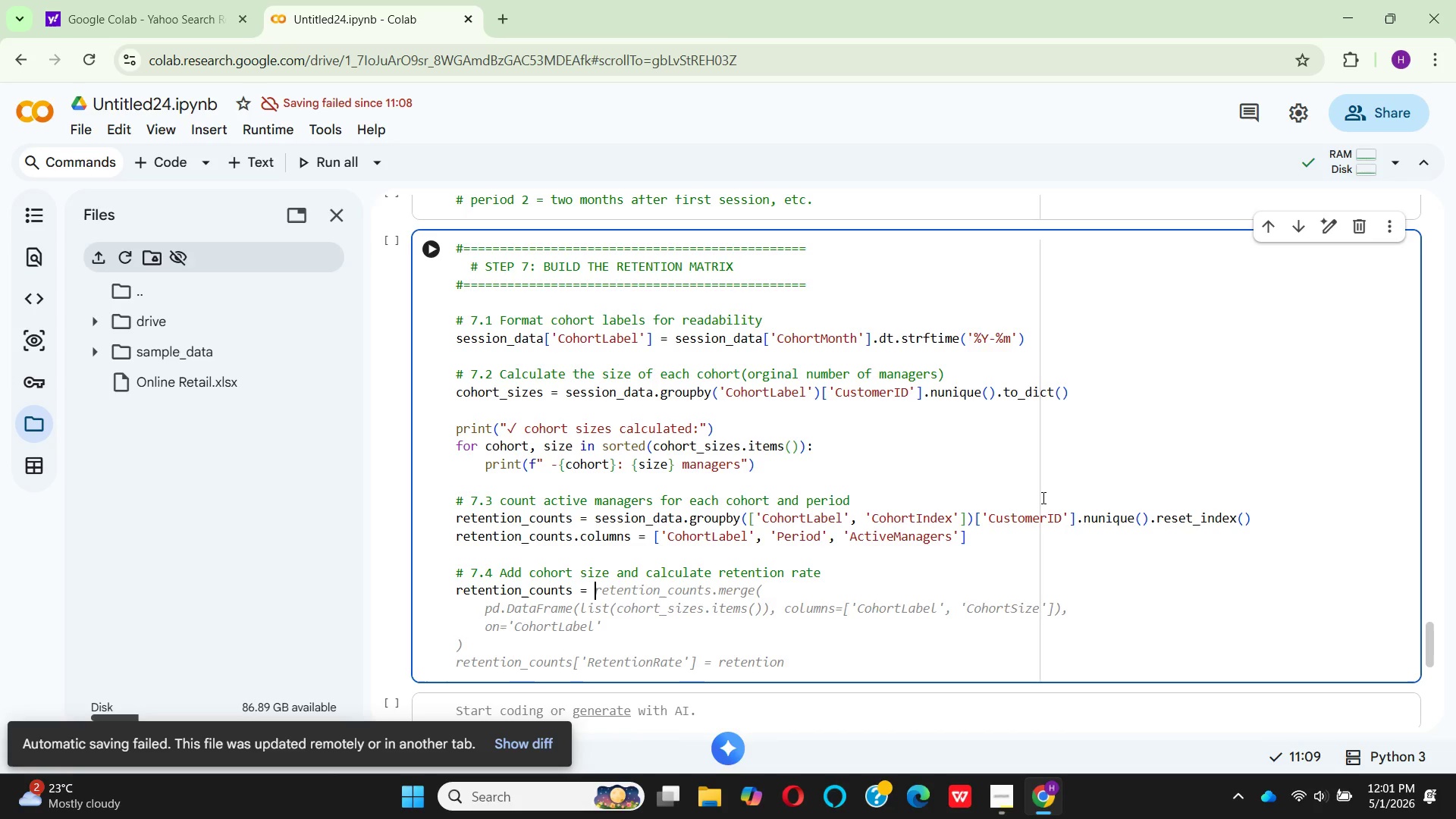 
key(Space)
 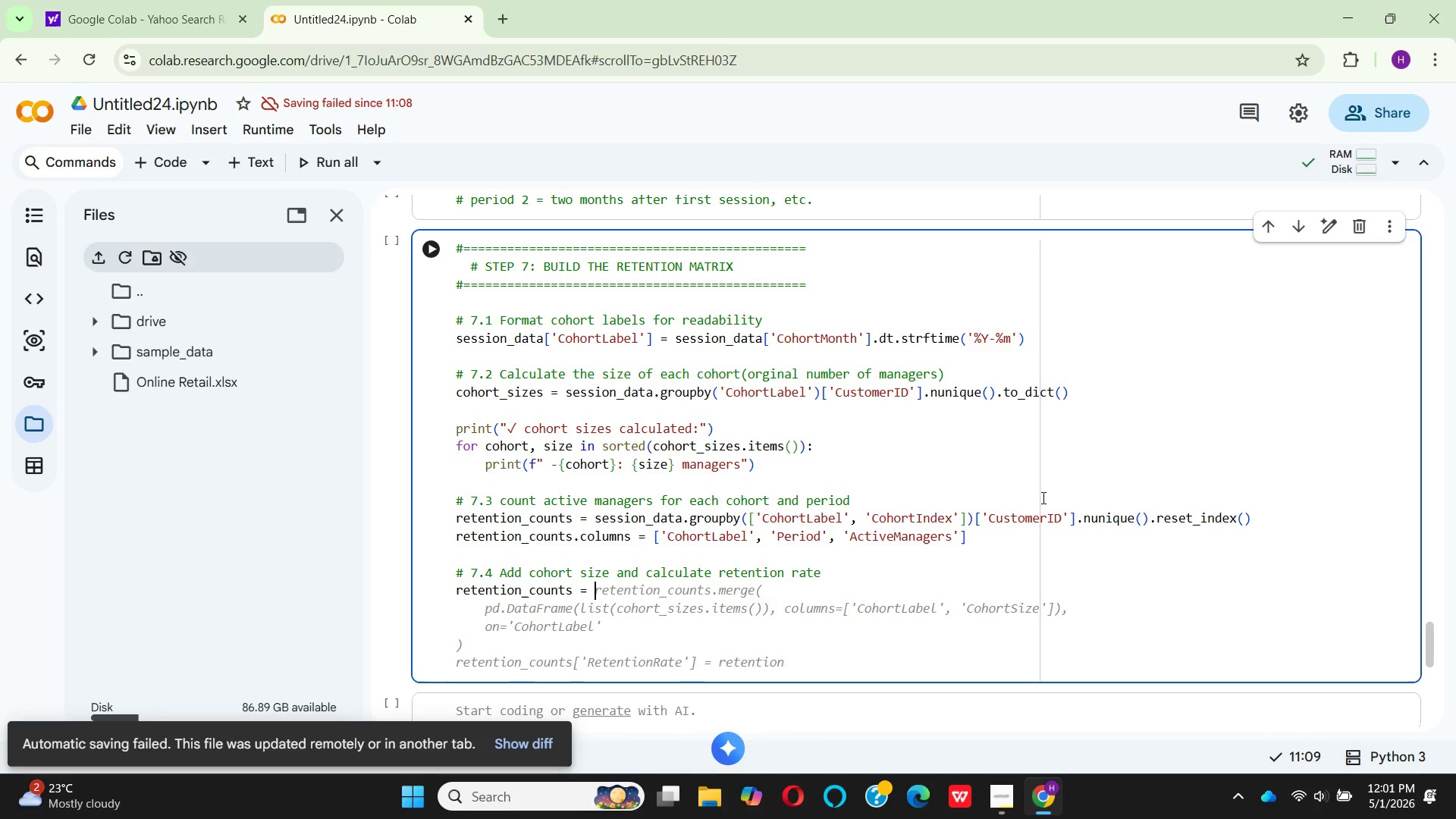 
wait(7.03)
 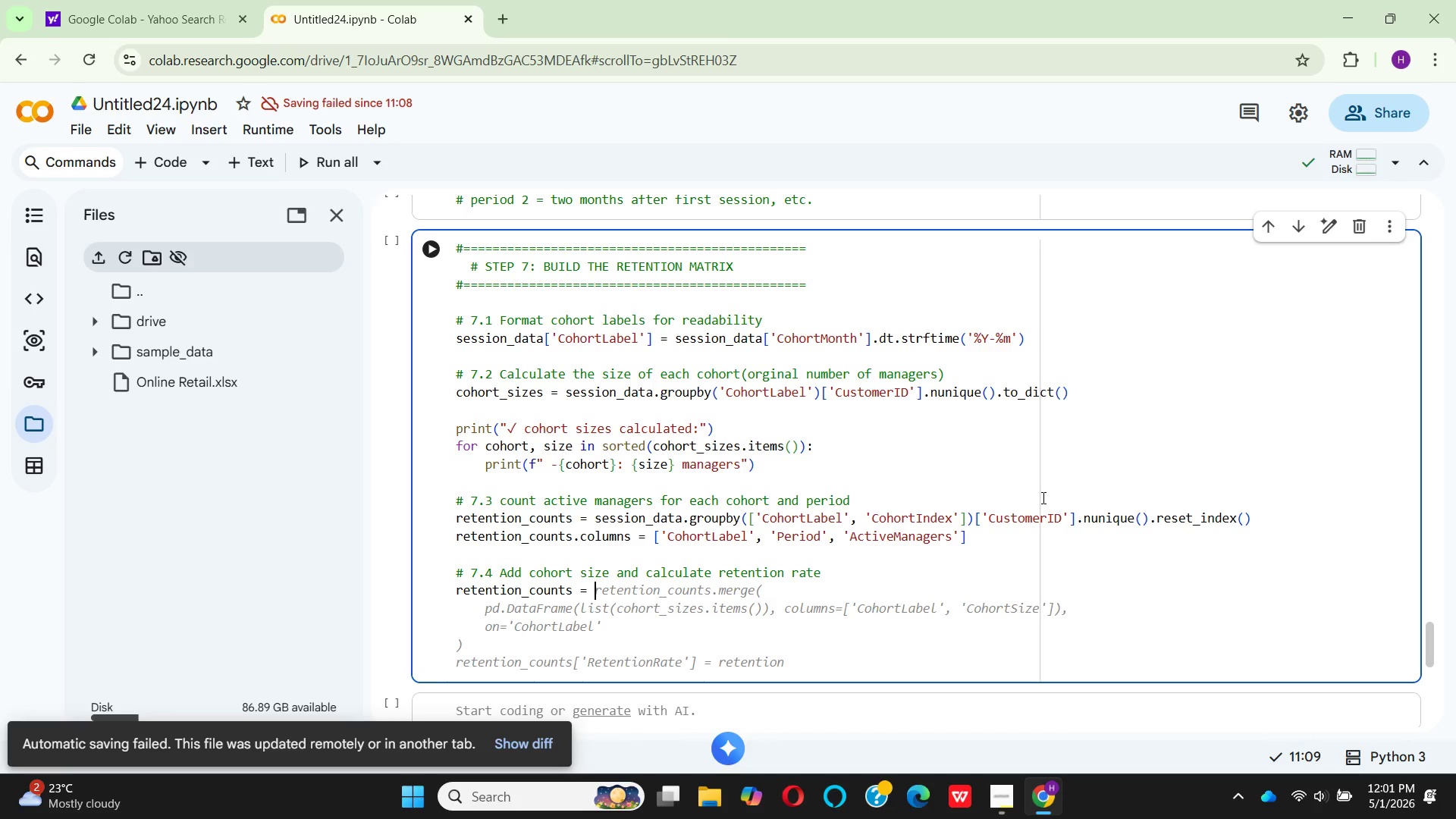 
key(Backspace)
key(Backspace)
key(Backspace)
type(['Cohort)
 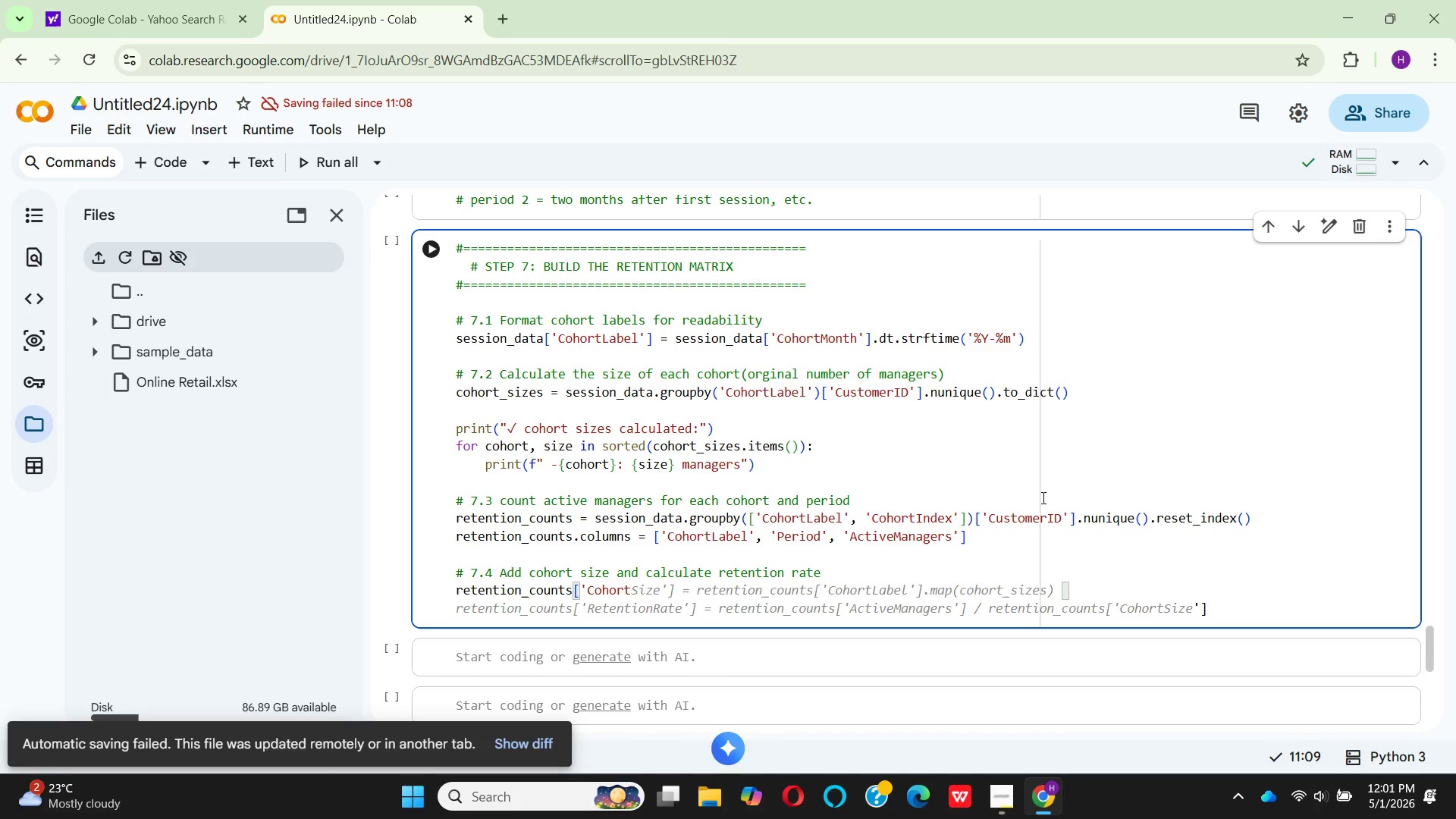 
type(S)
key(Backspace)
type(Size)
 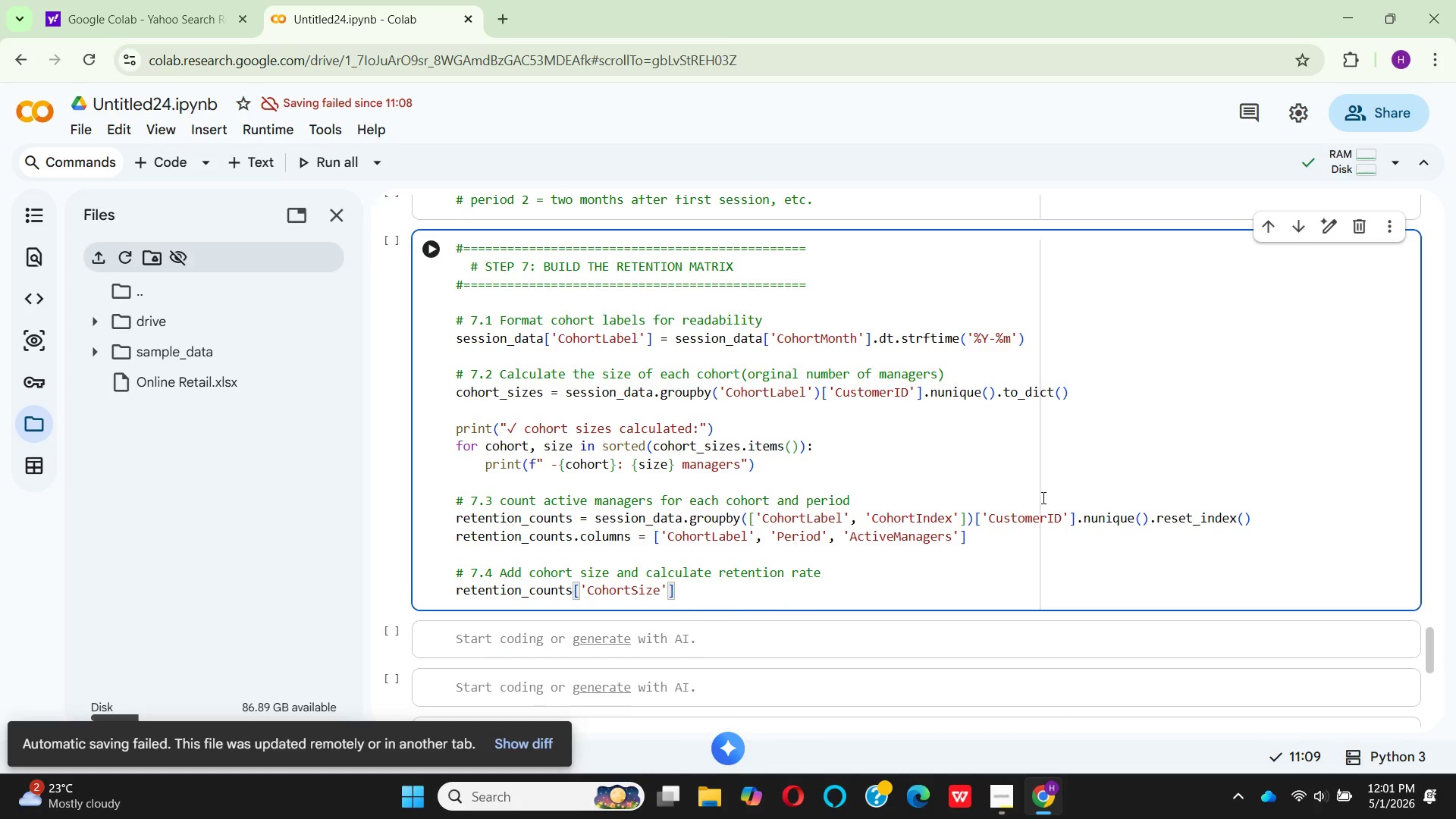 
hold_key(key=CapsLock, duration=0.31)
 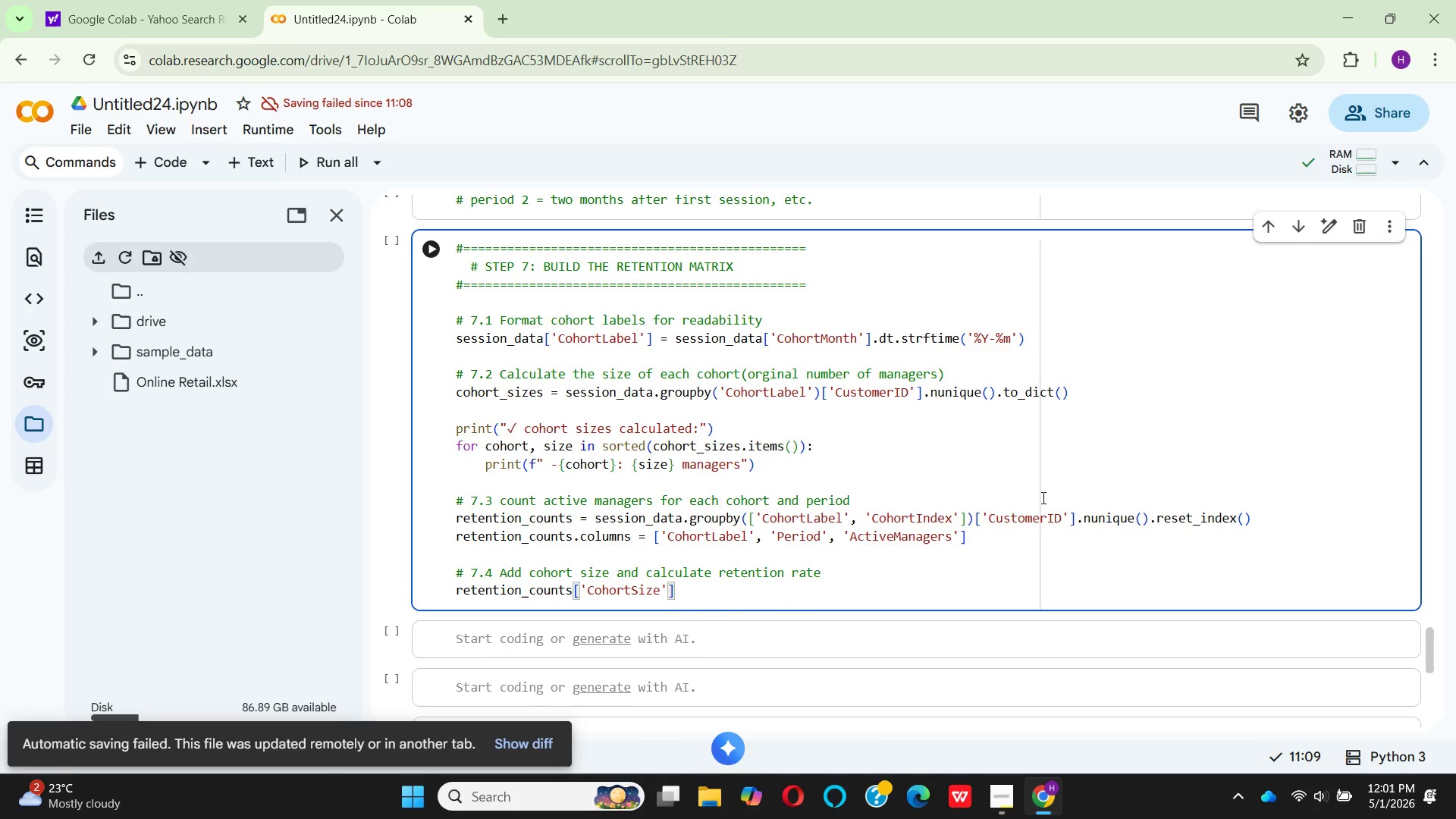 
key(ArrowRight)
 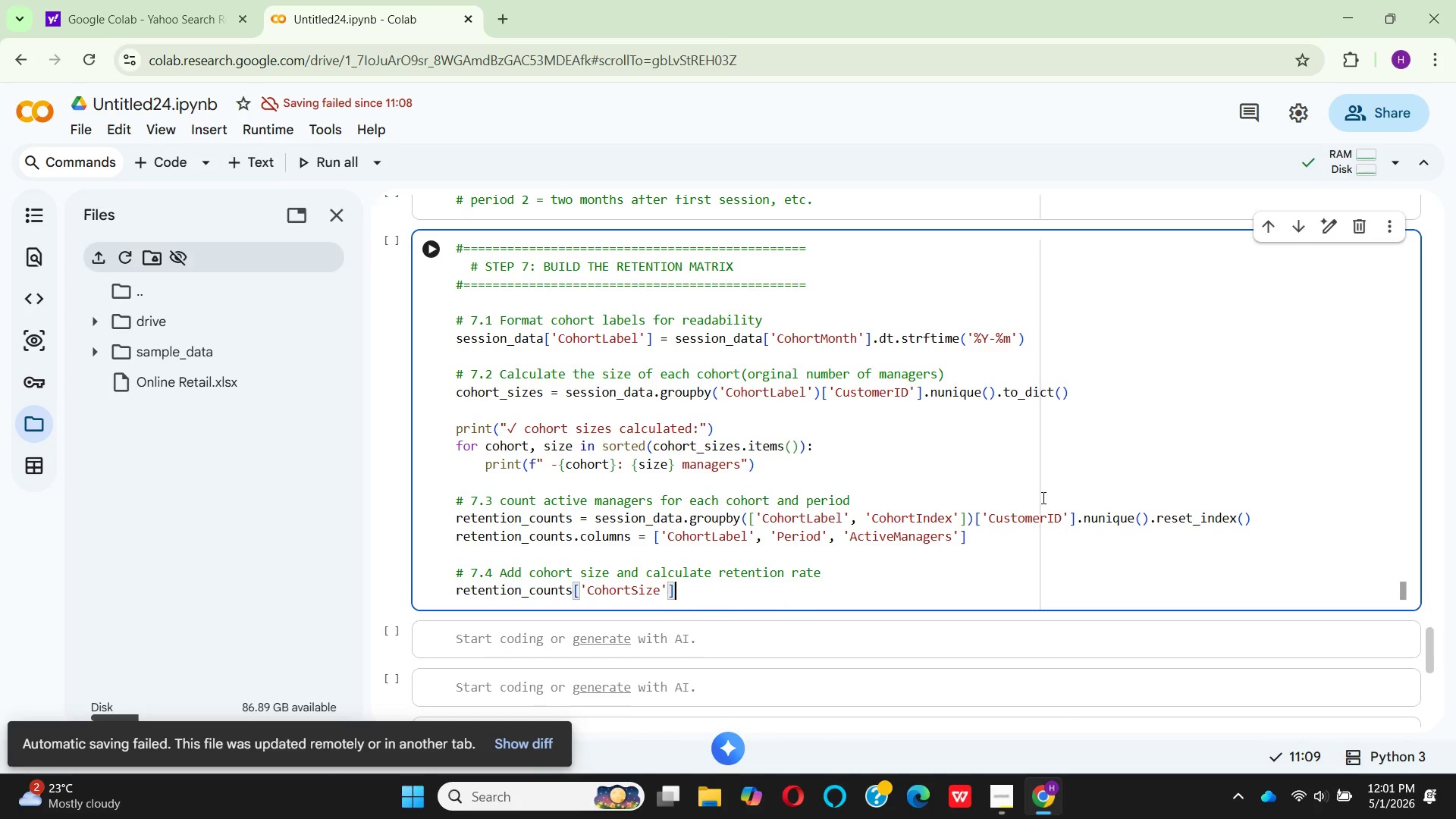 
key(ArrowRight)
 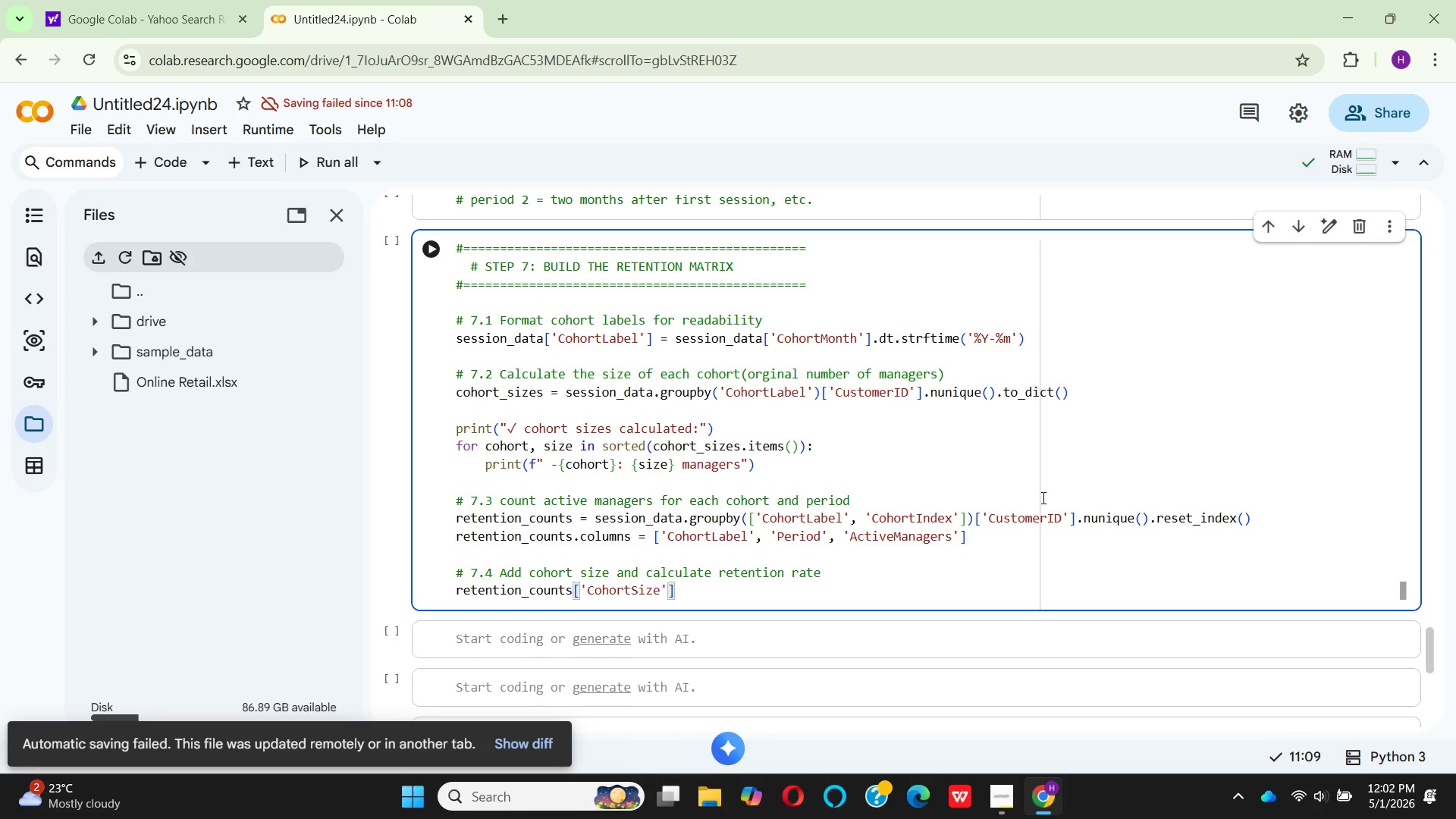 
key(Space)
 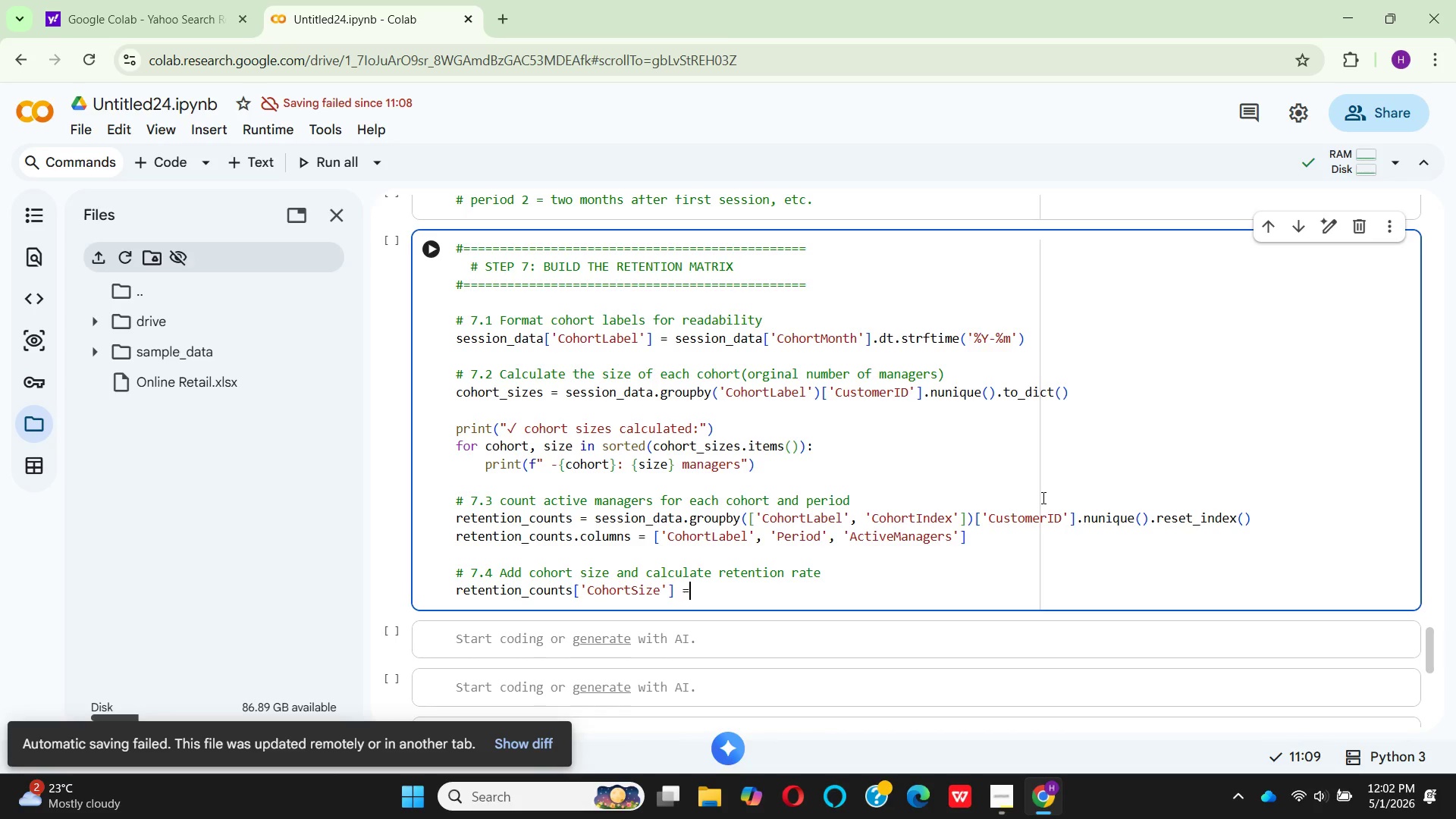 
key(Equal)
 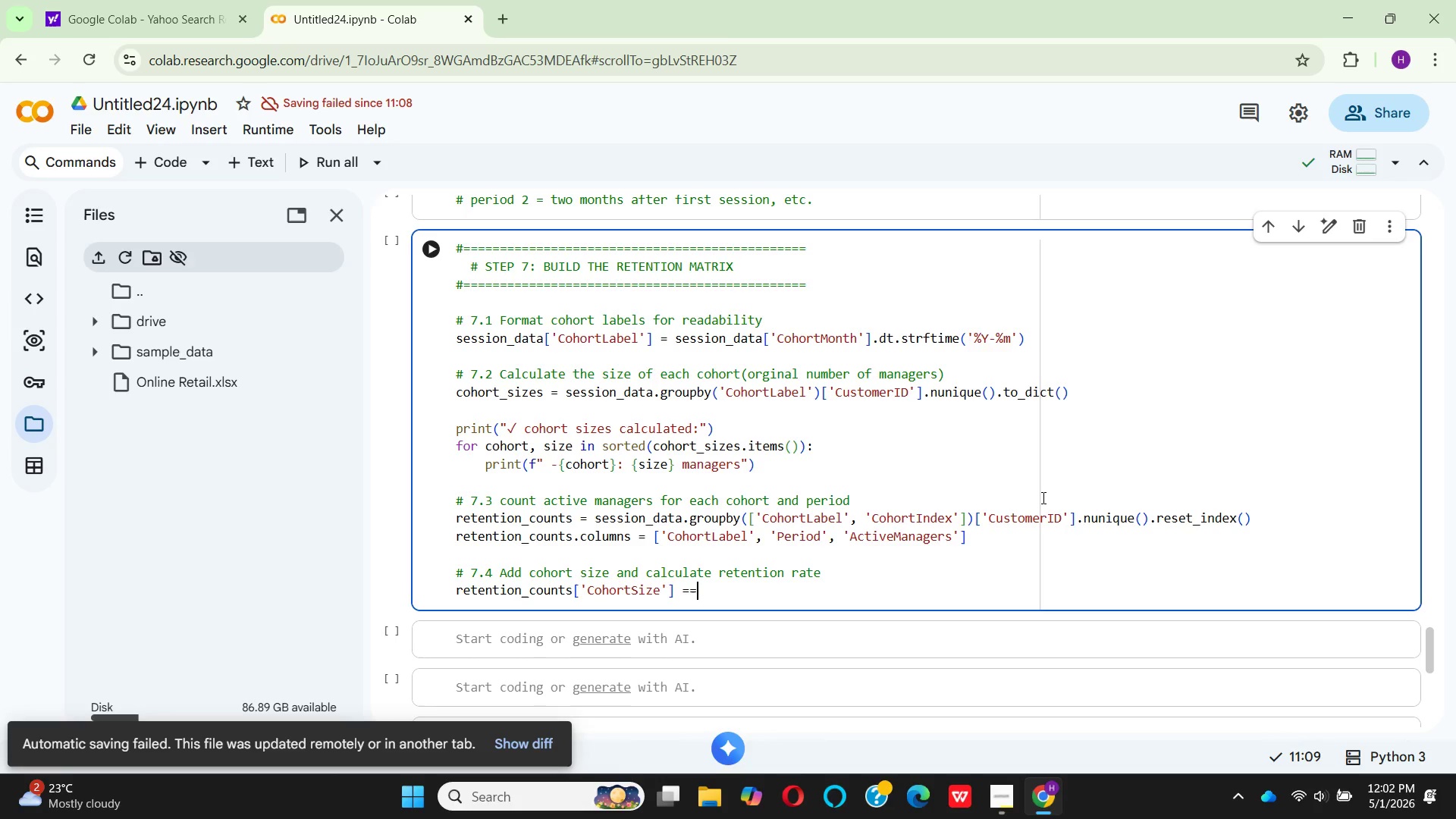 
key(Equal)
 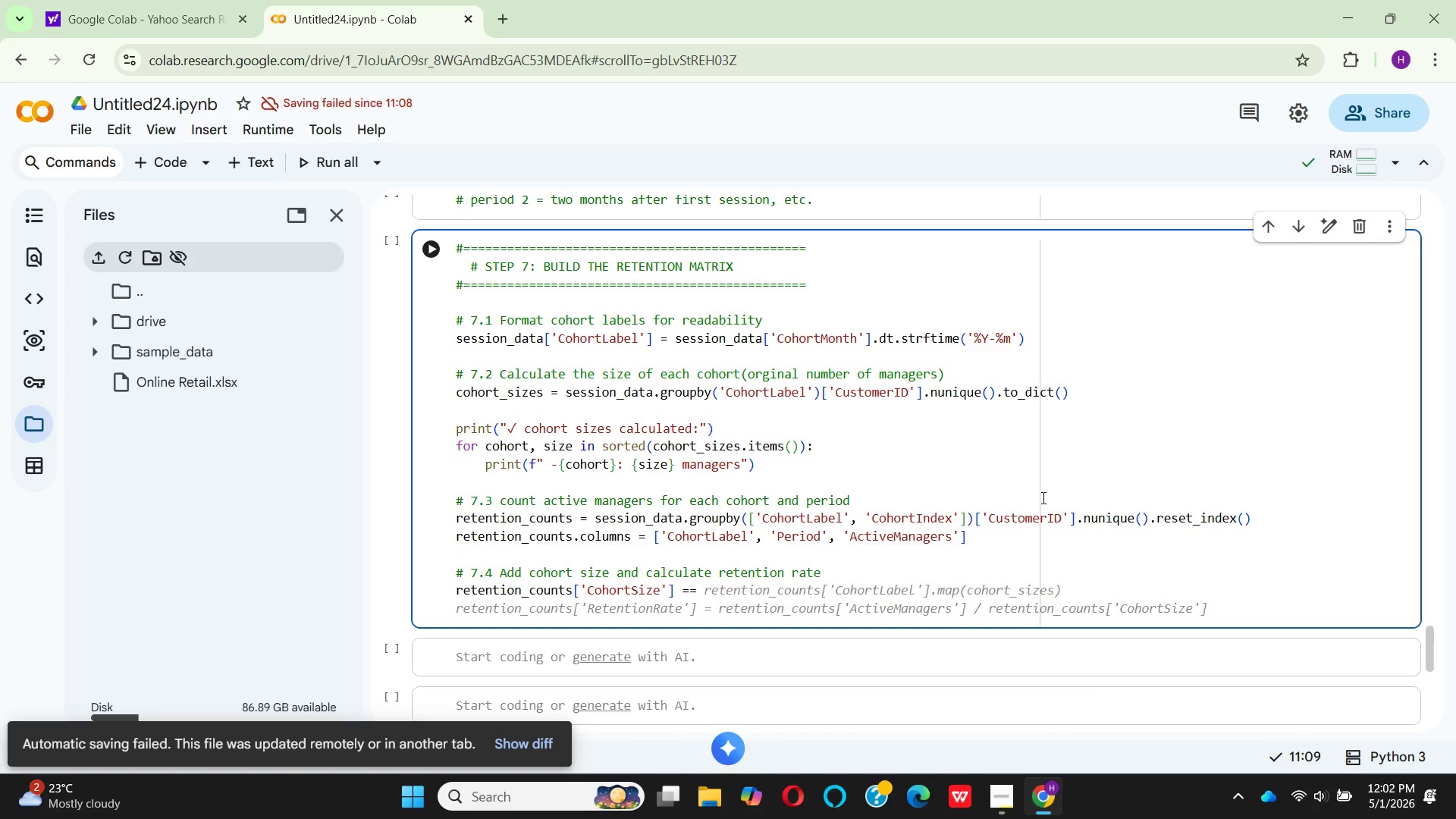 
key(Backspace)
 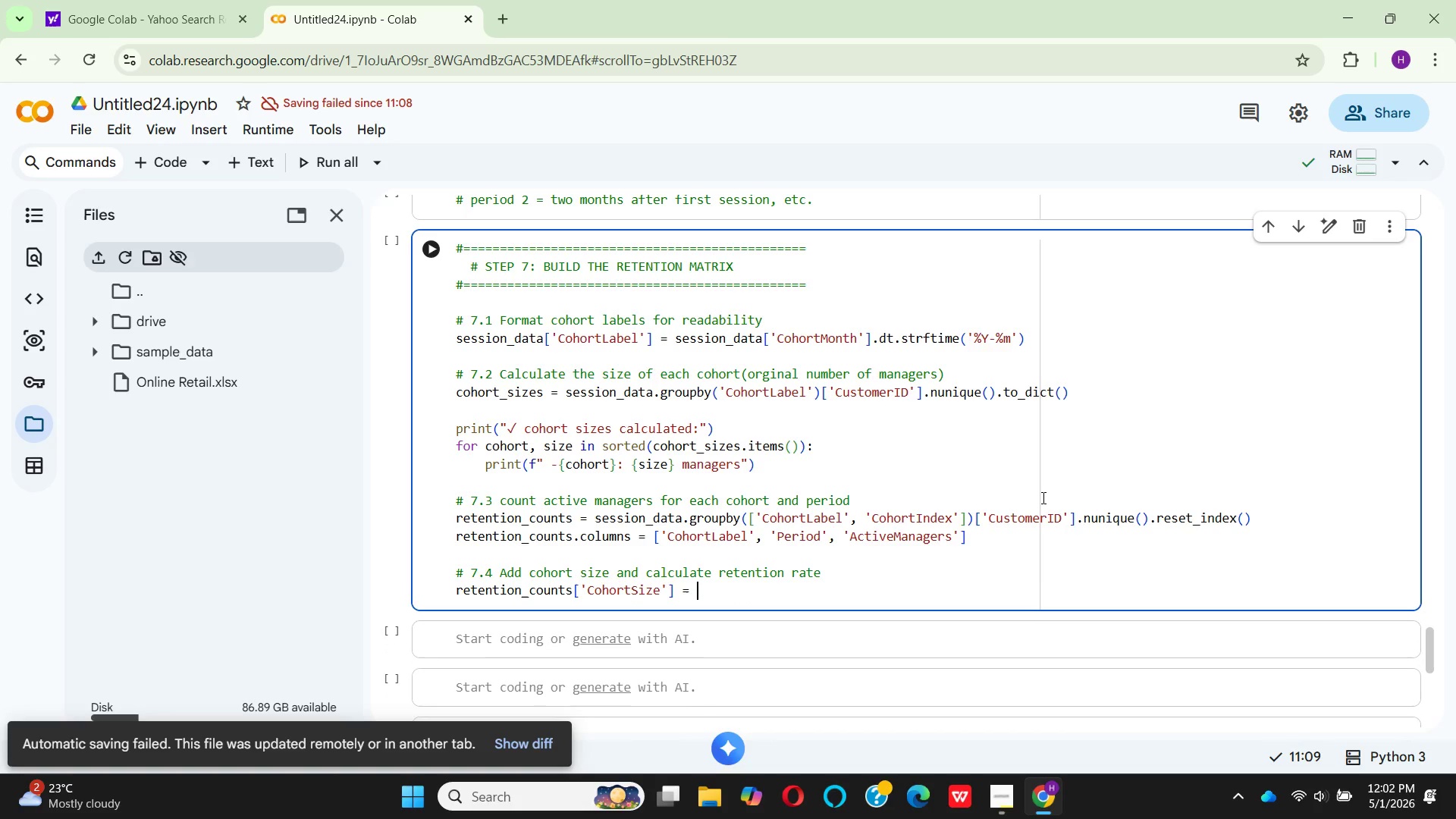 
key(Space)
 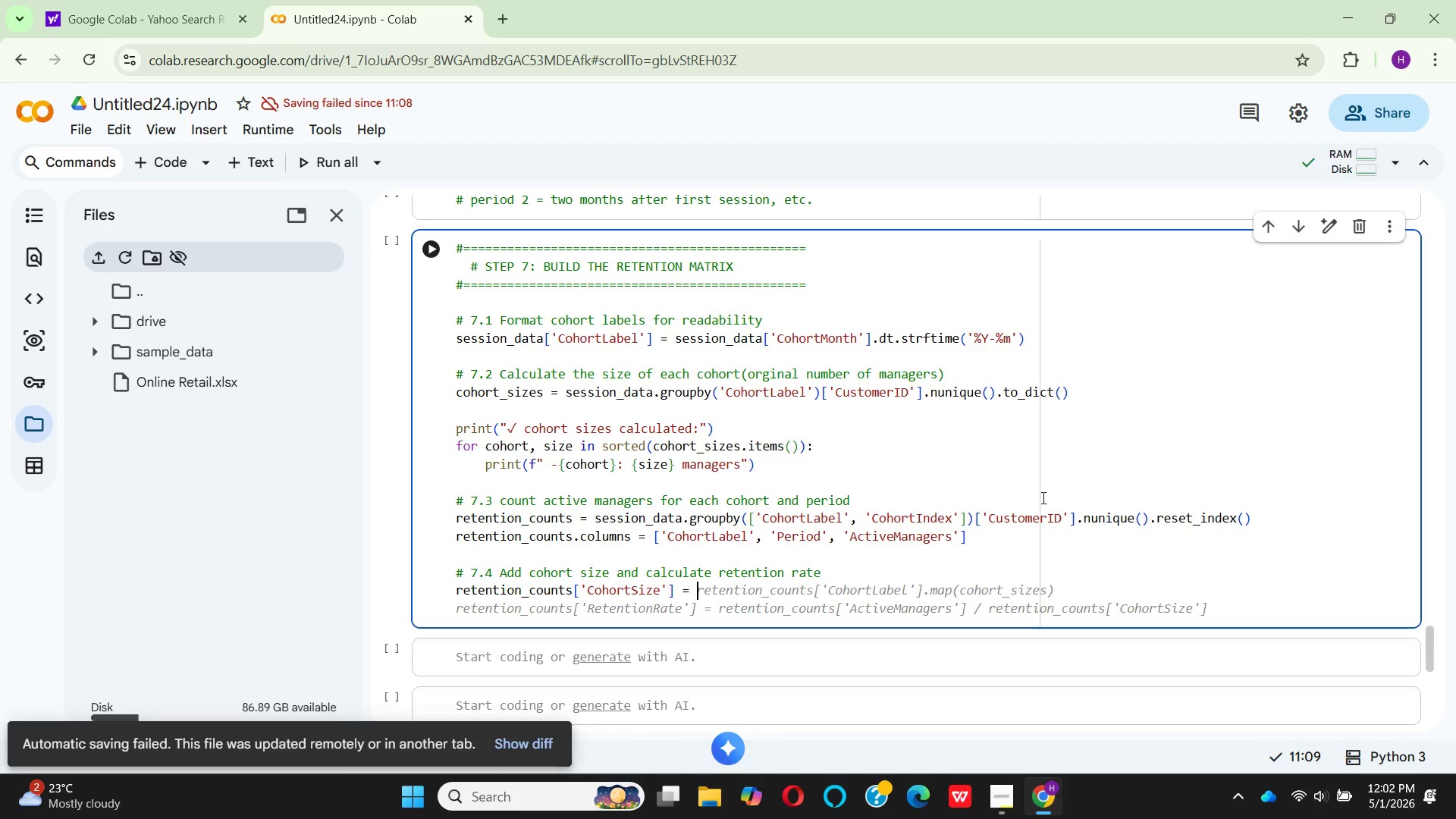 
wait(7.06)
 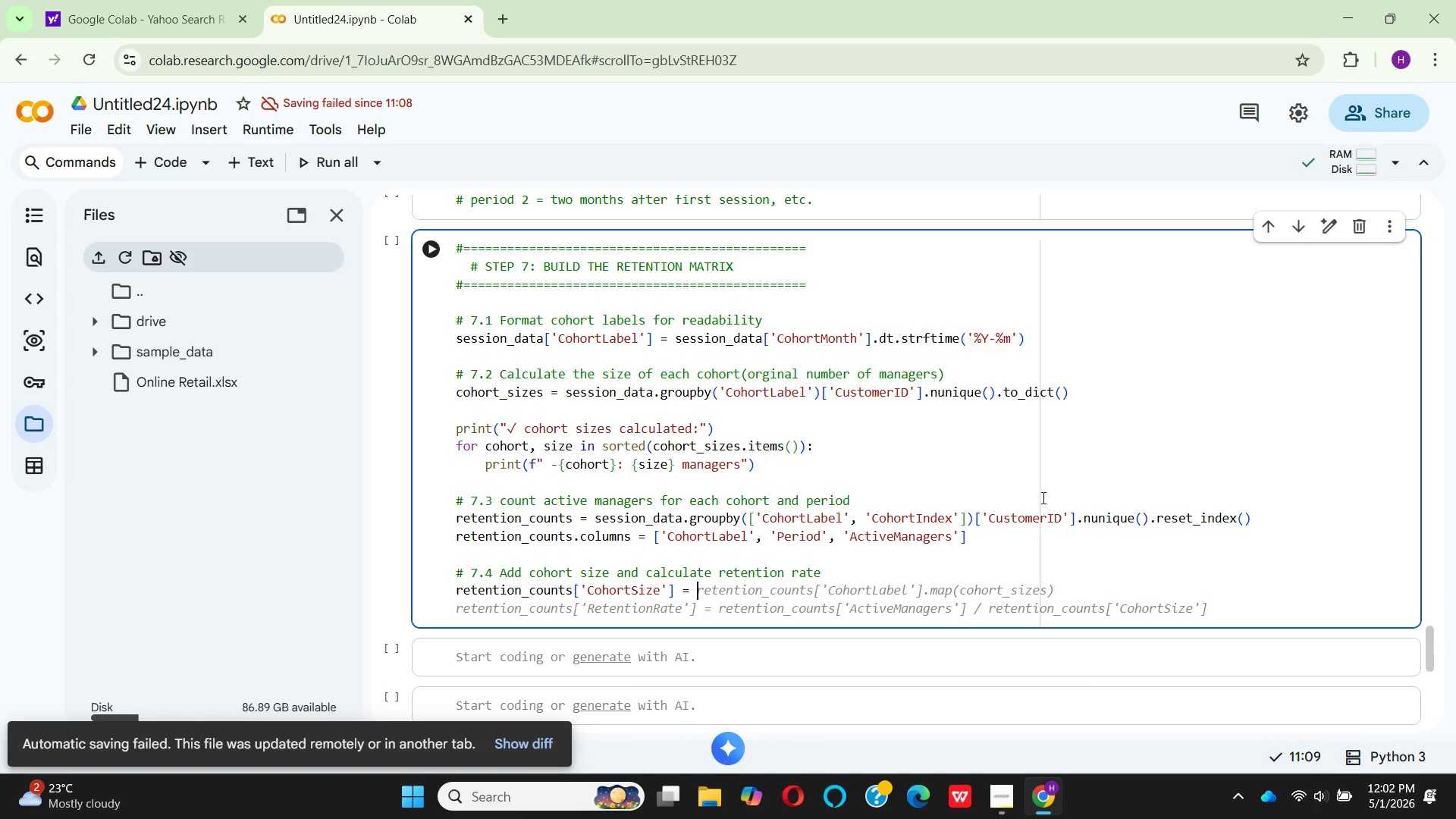 
type(RETENTIO)
 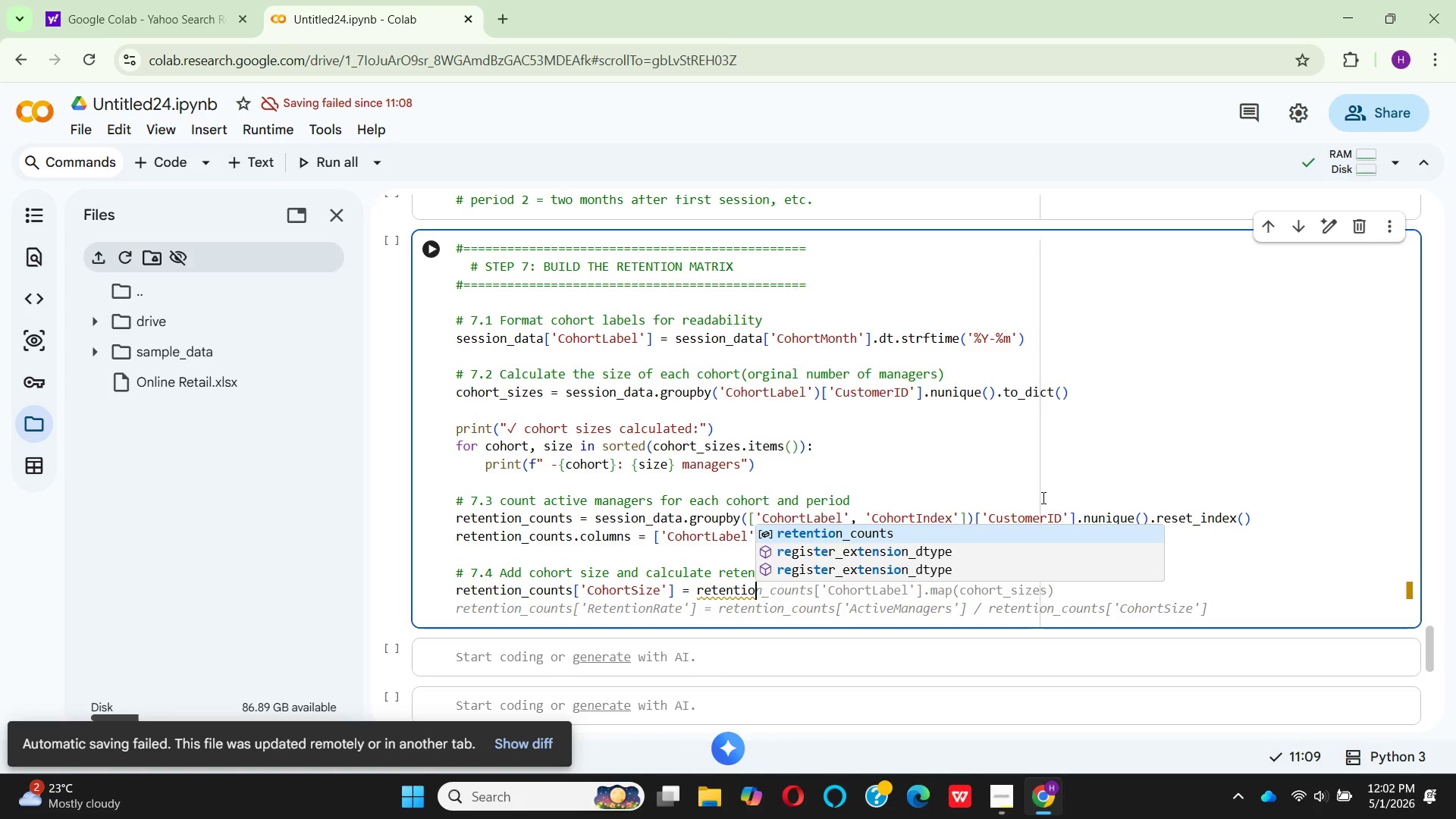 
key(Enter)
 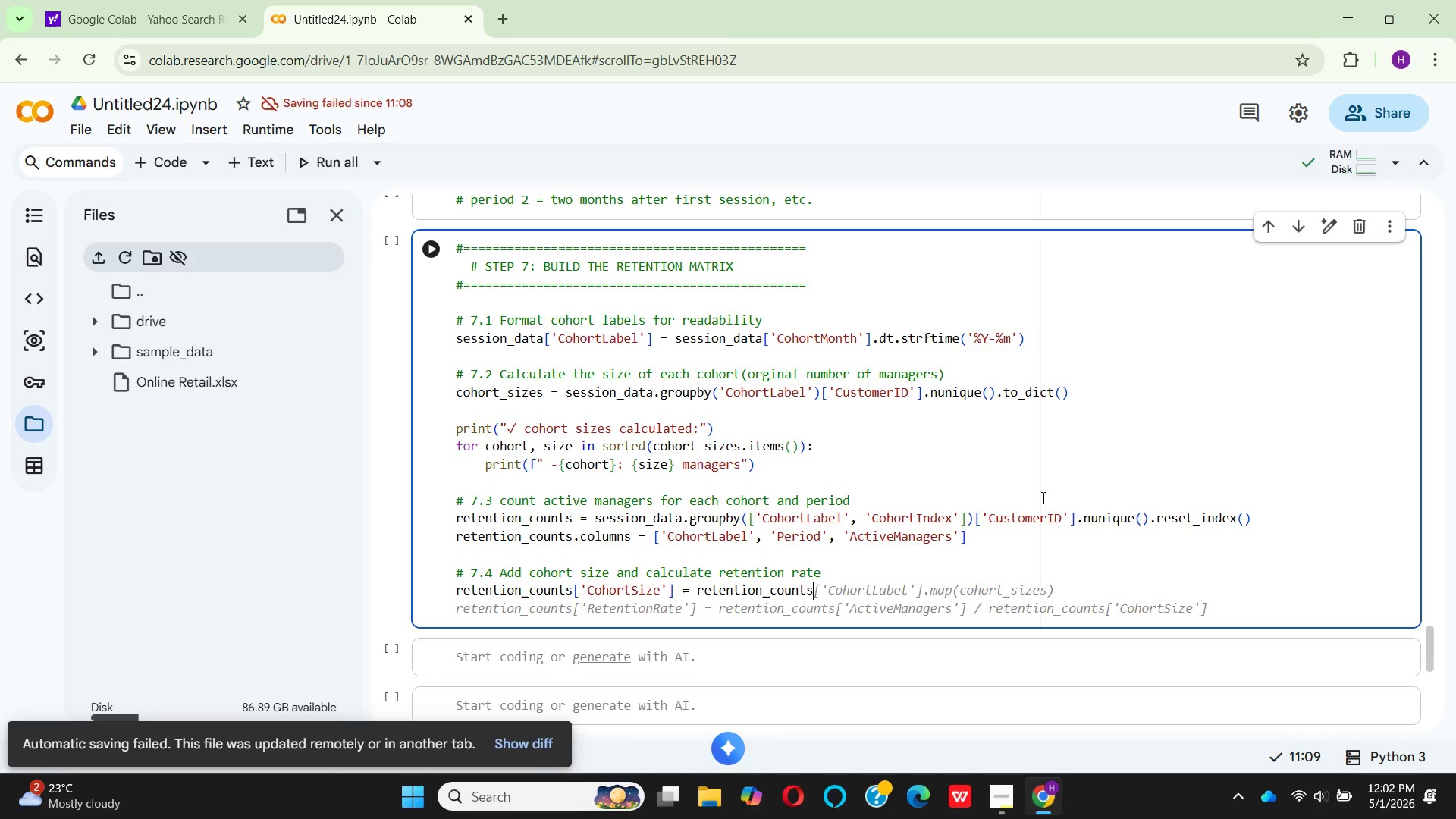 
wait(6.92)
 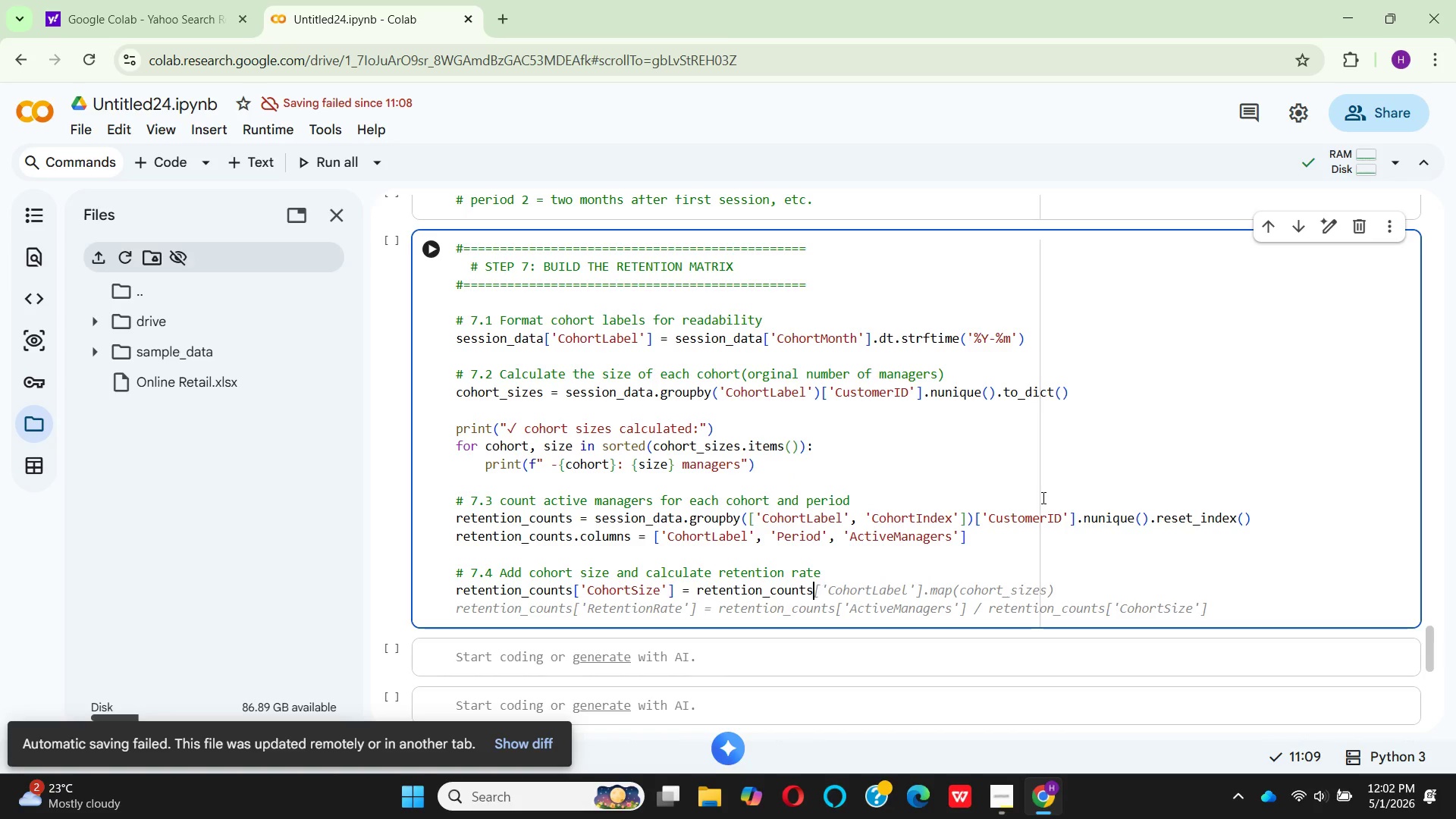 
key(BracketLeft)
 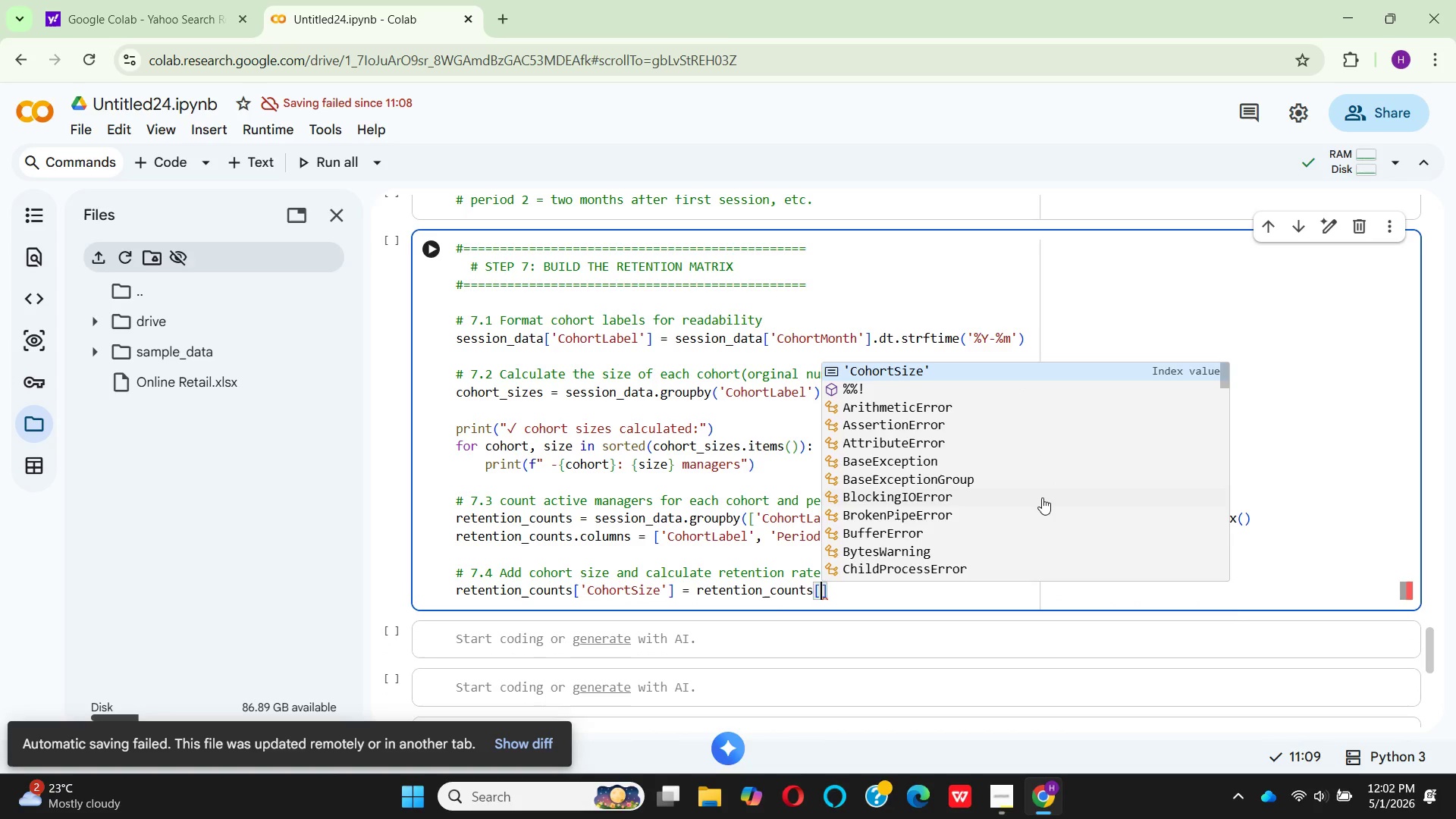 
key(Quote)
 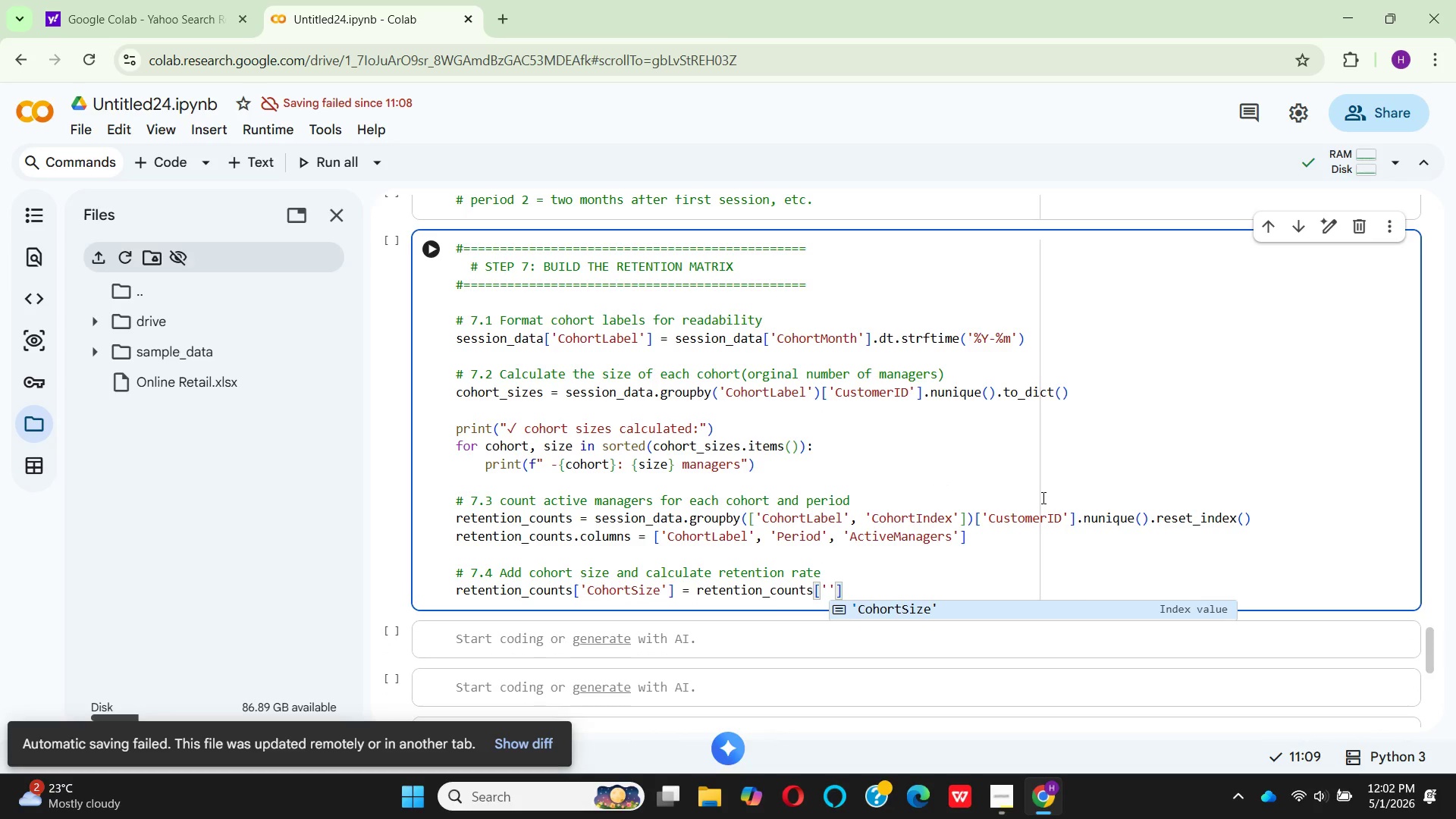 
hold_key(key=CapsLock, duration=0.36)
 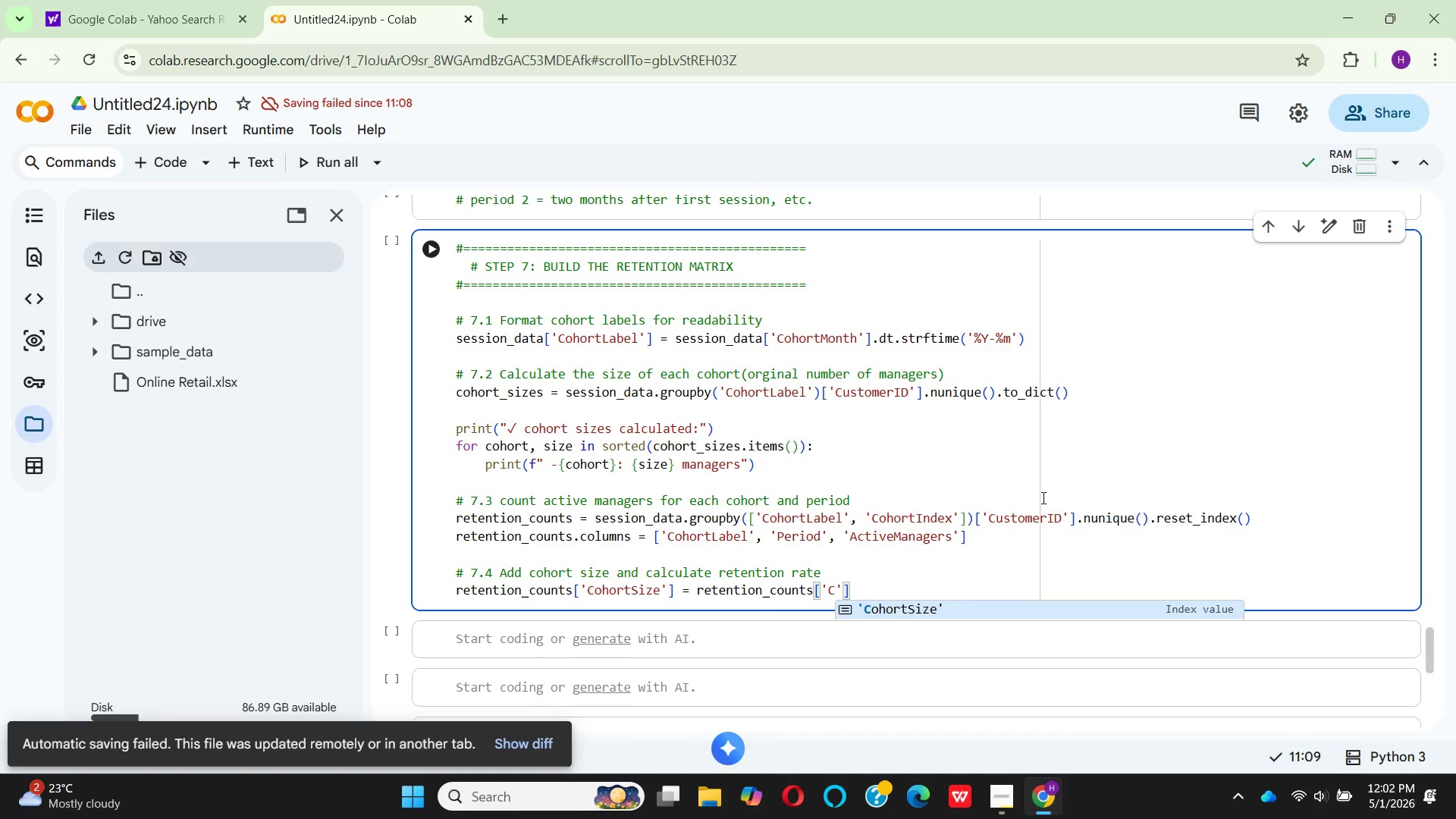 
type(Cohor)
 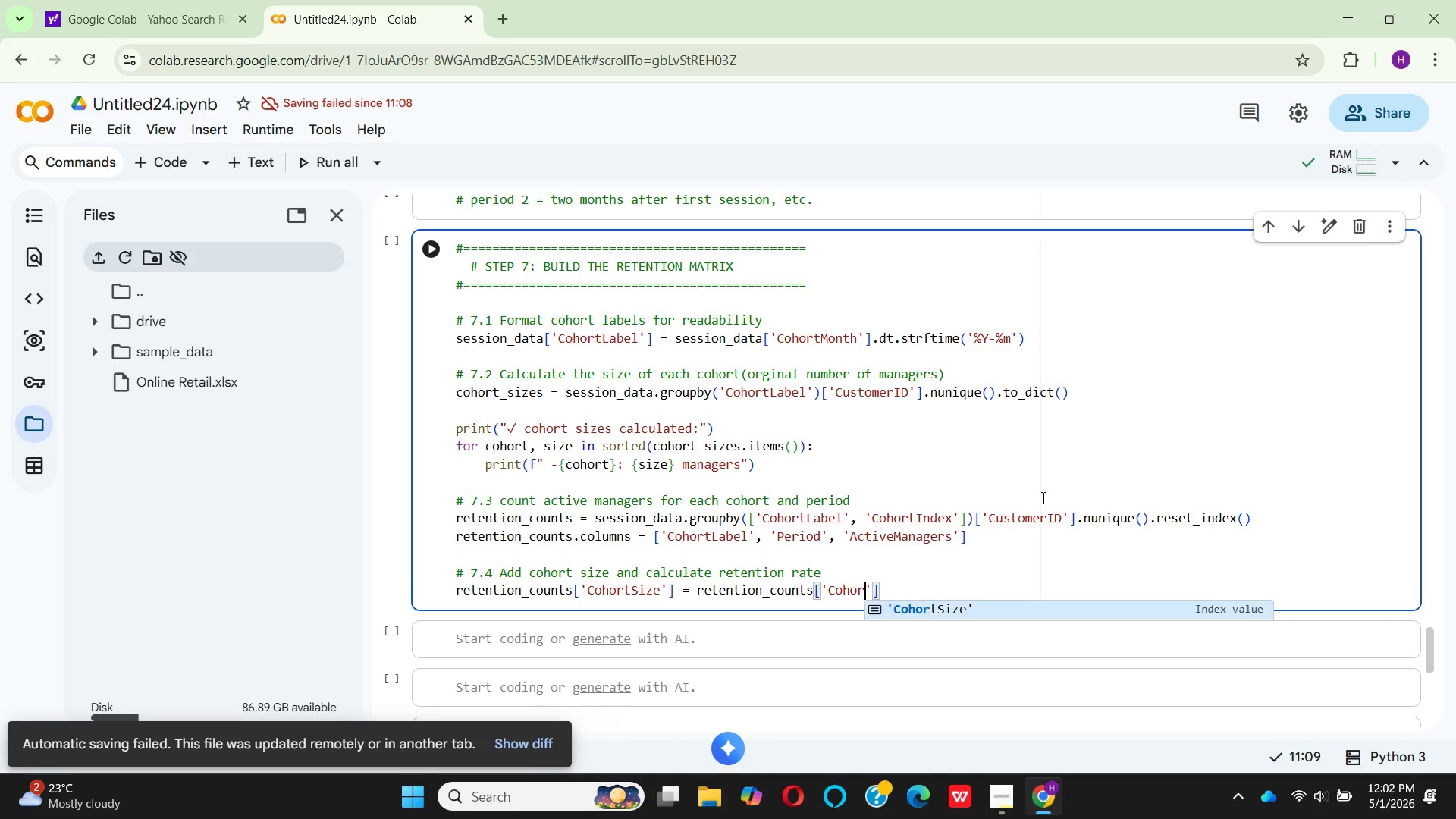 
type(tLabel)
 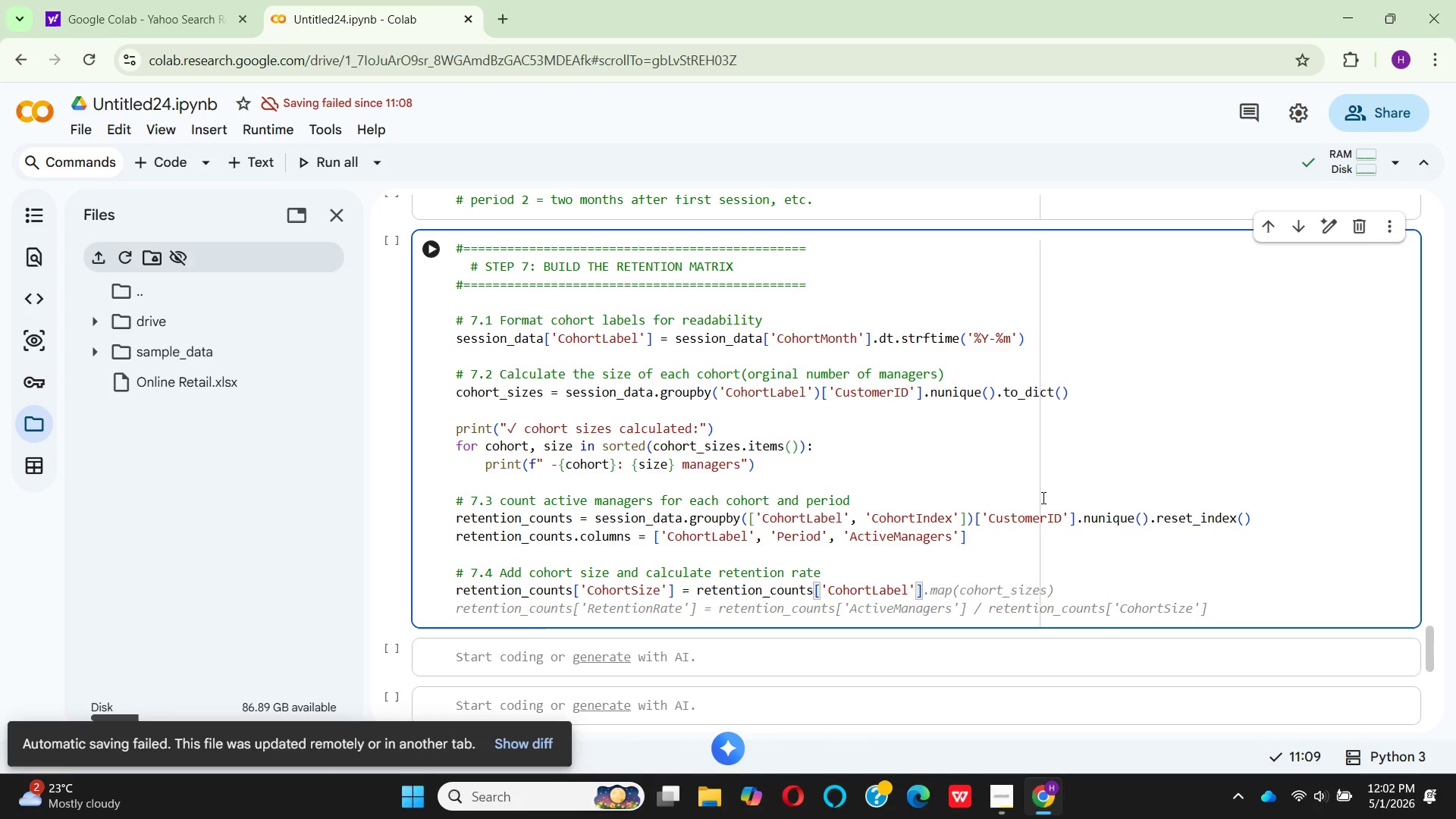 
key(ArrowRight)
 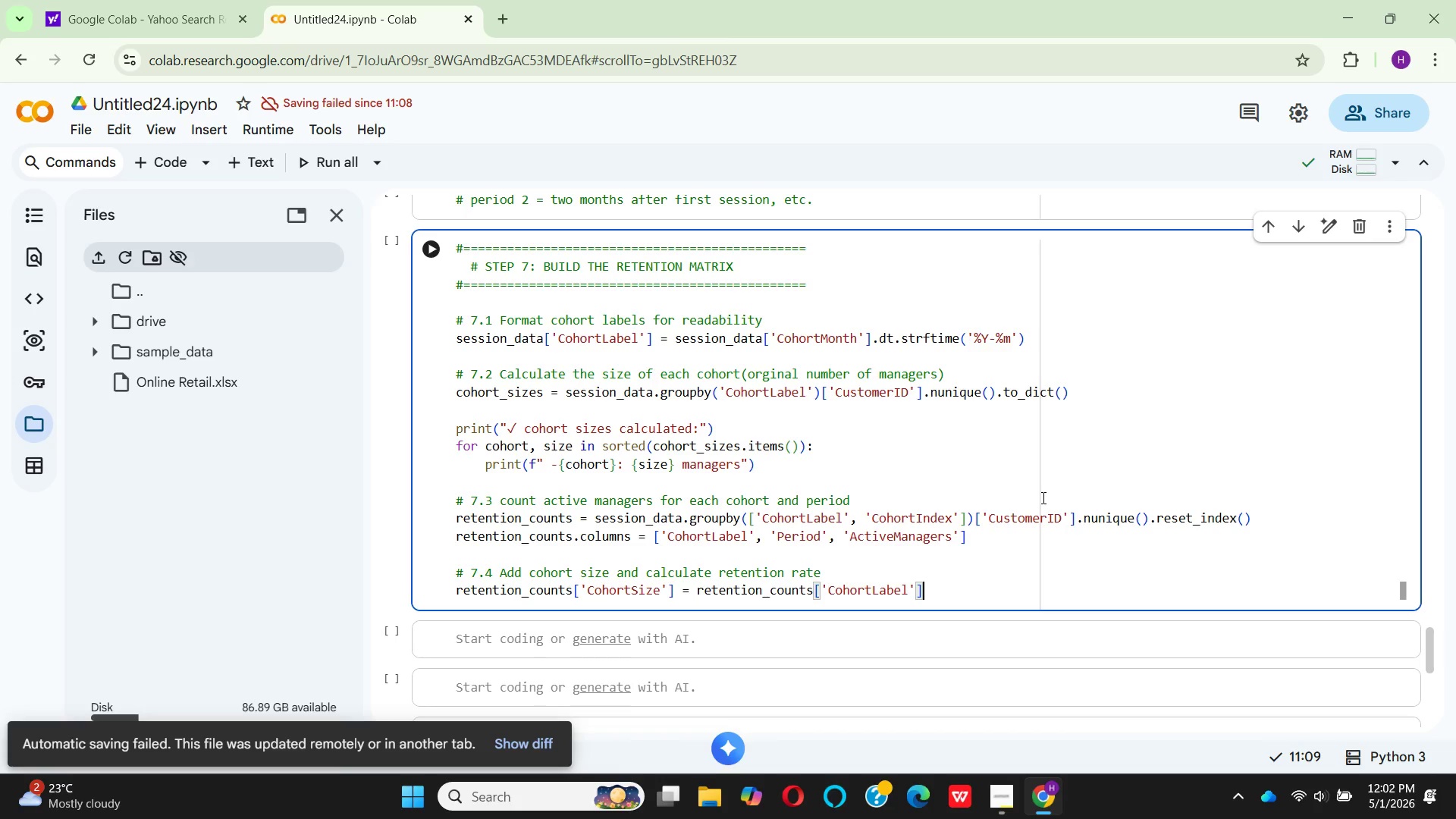 
key(ArrowRight)
 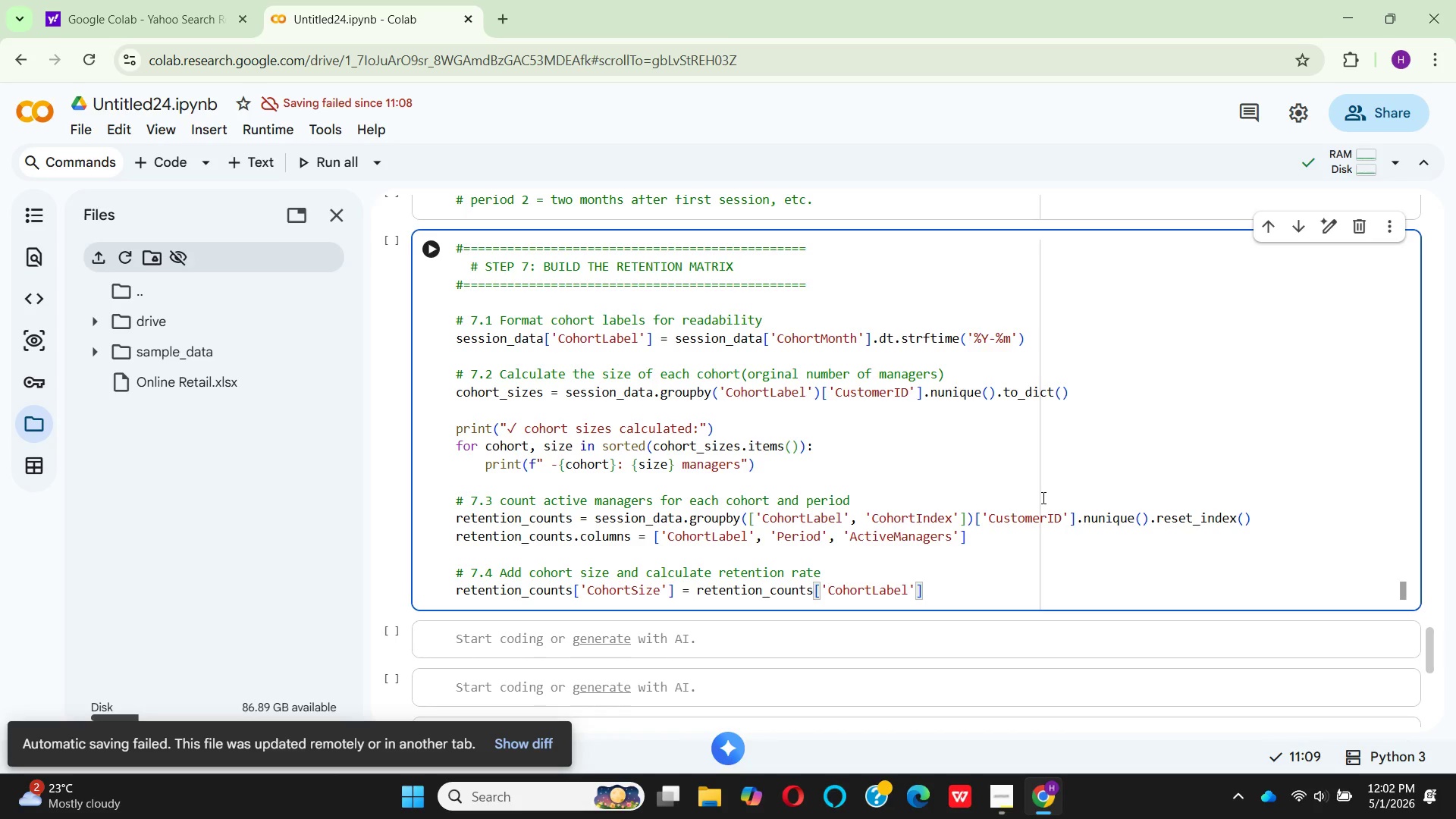 
type(.map)
 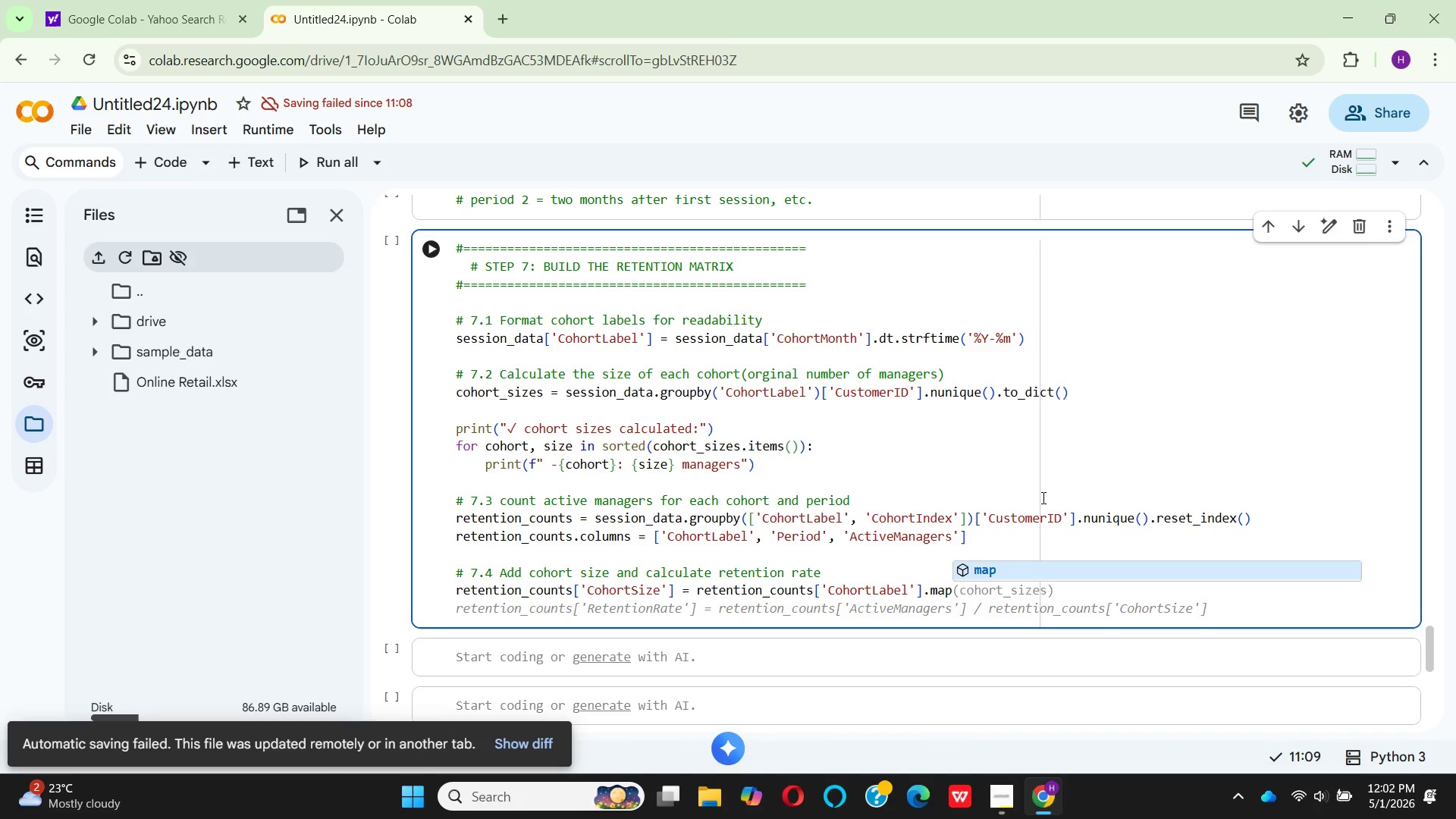 
wait(11.89)
 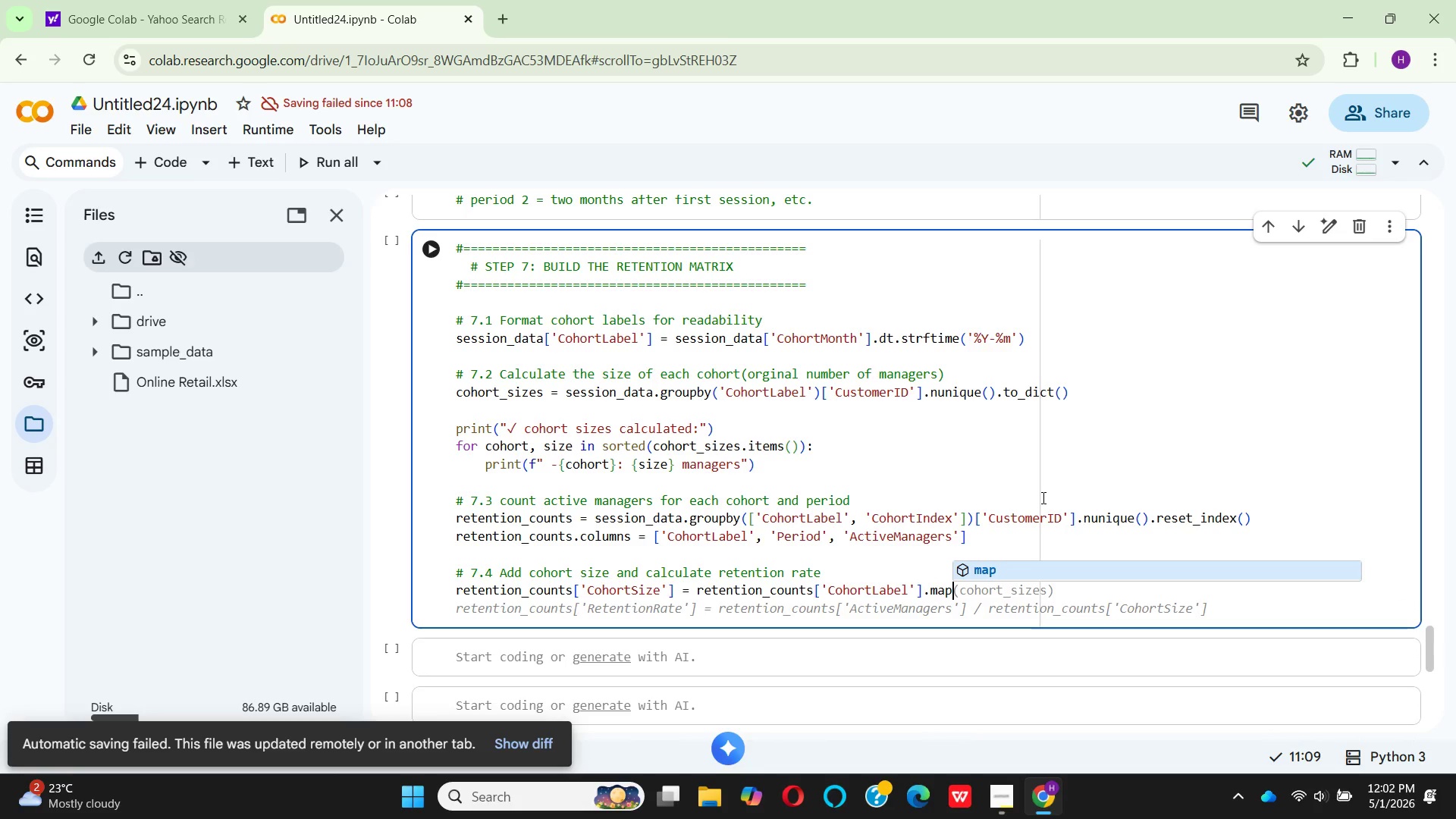 
type((c)
 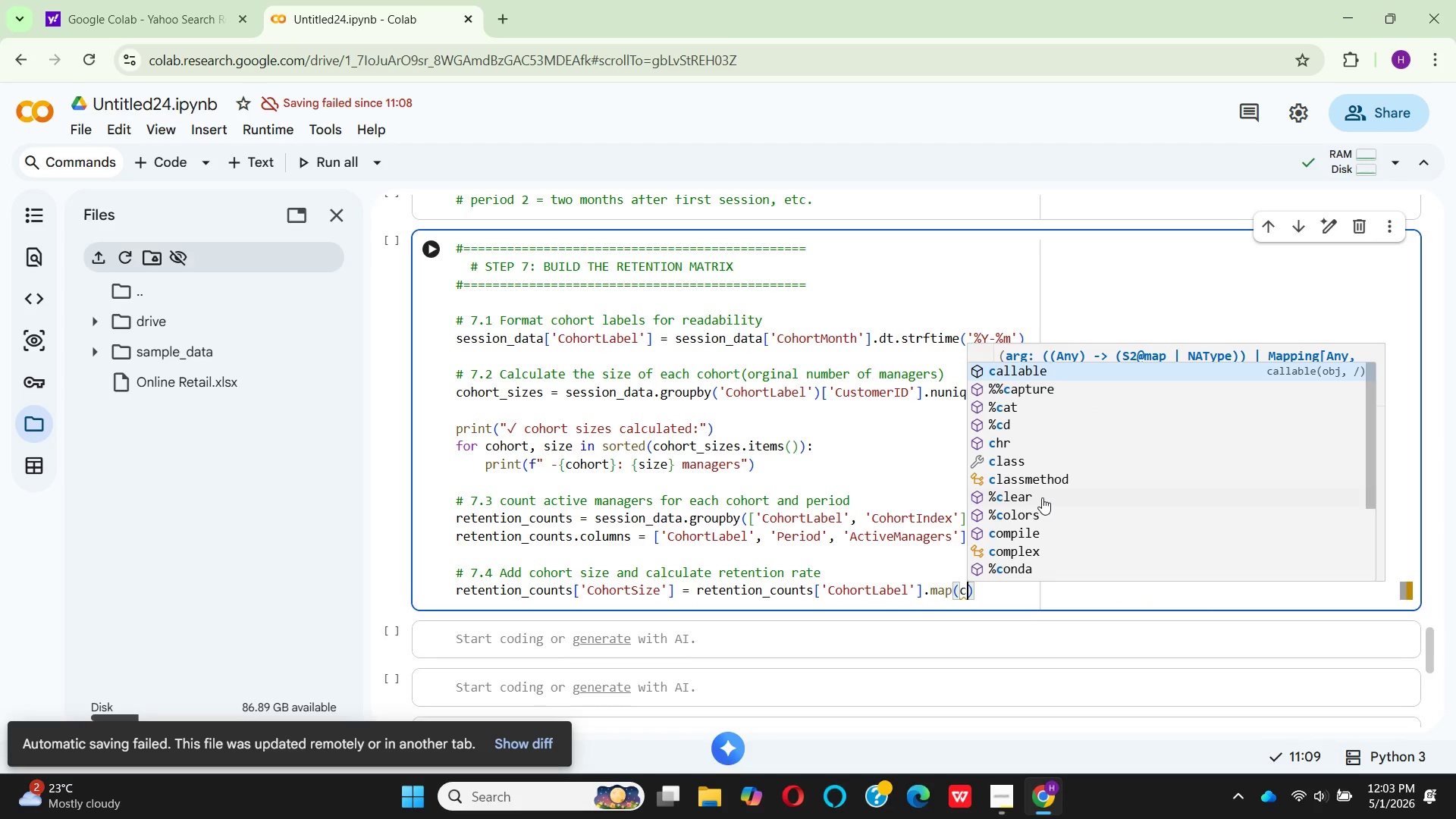 
type(oort)
 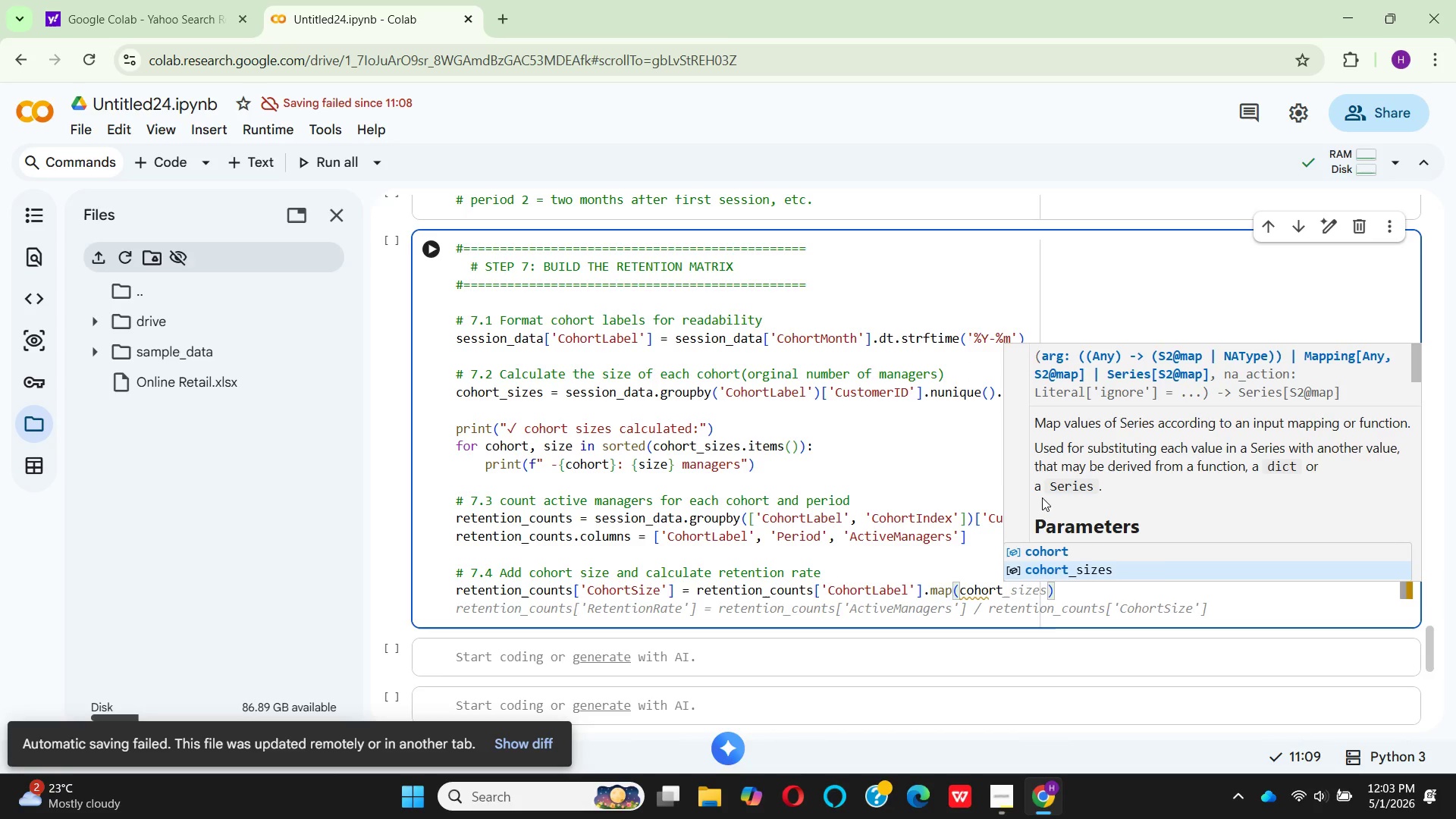 
hold_key(key=H, duration=0.33)
 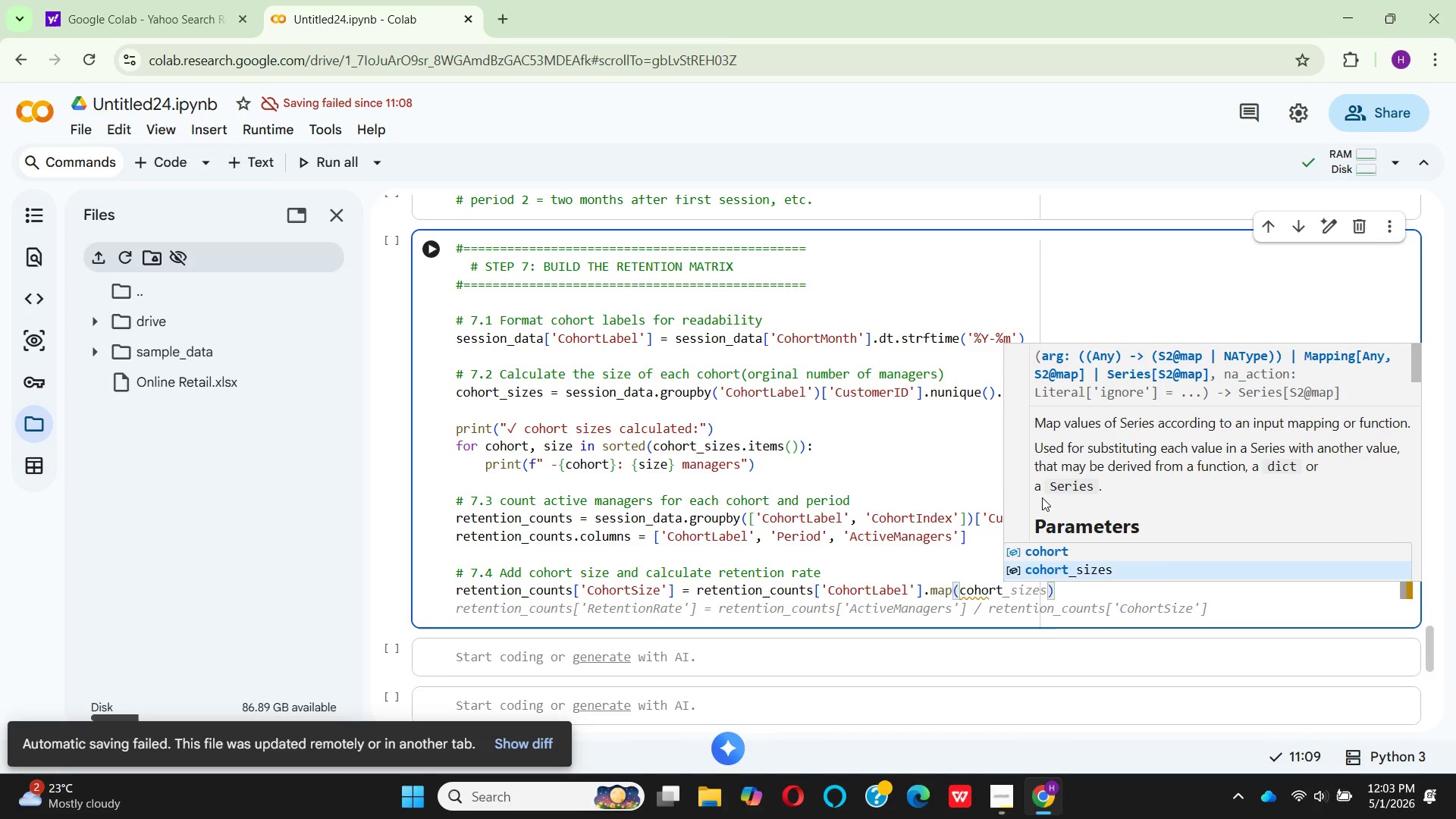 
key(Enter)
 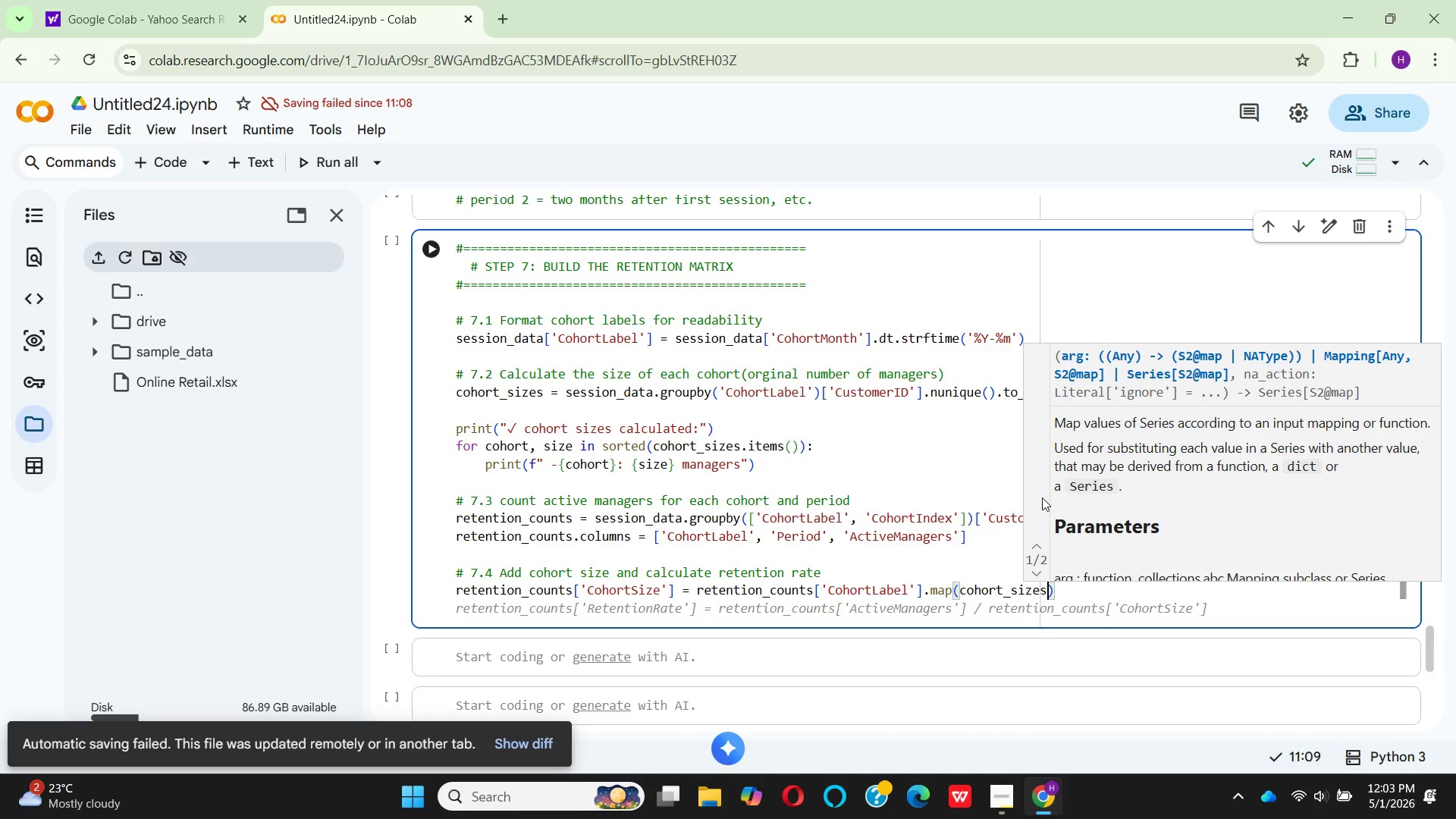 
key(ArrowRight)
 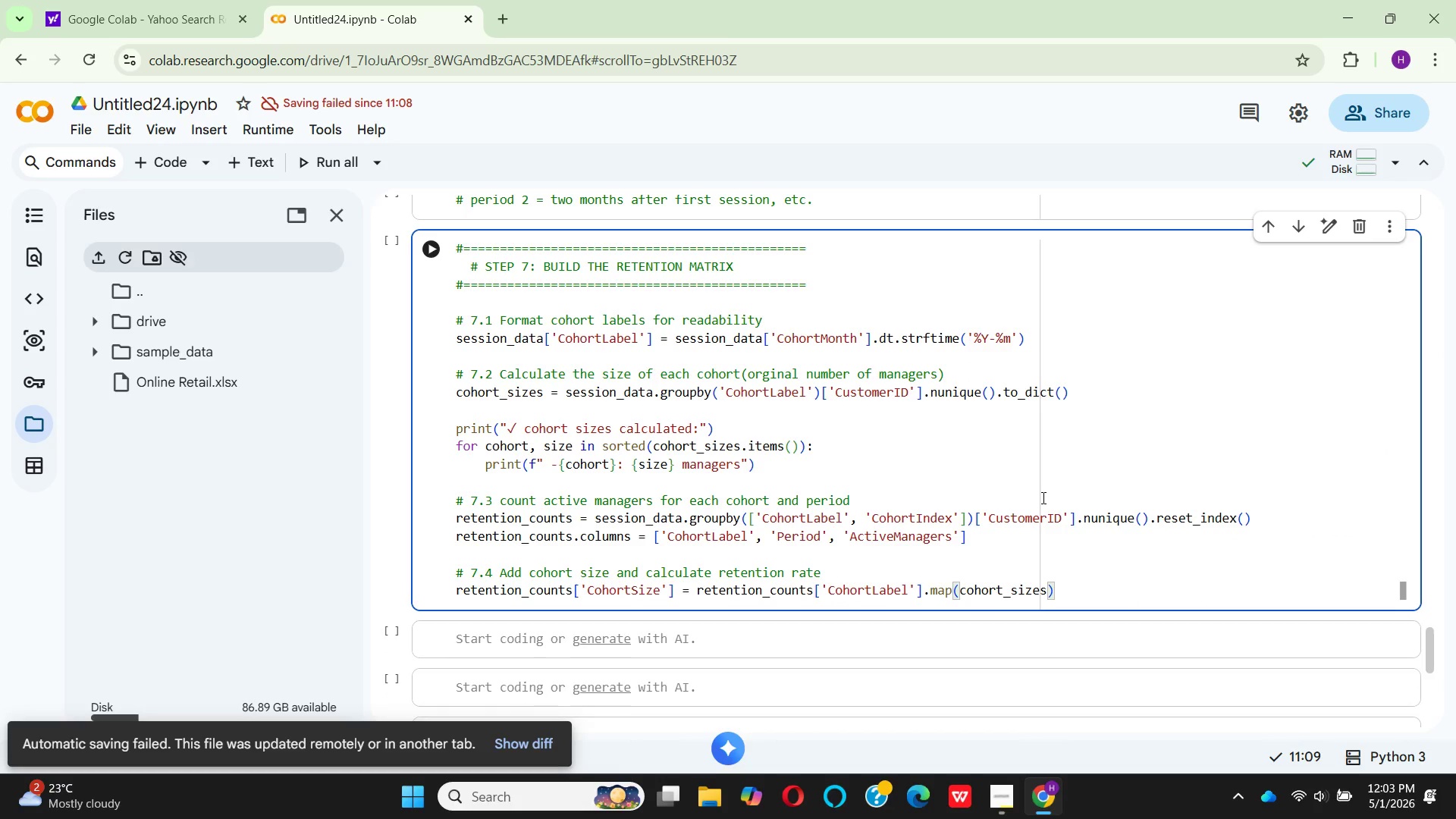 
key(Enter)
 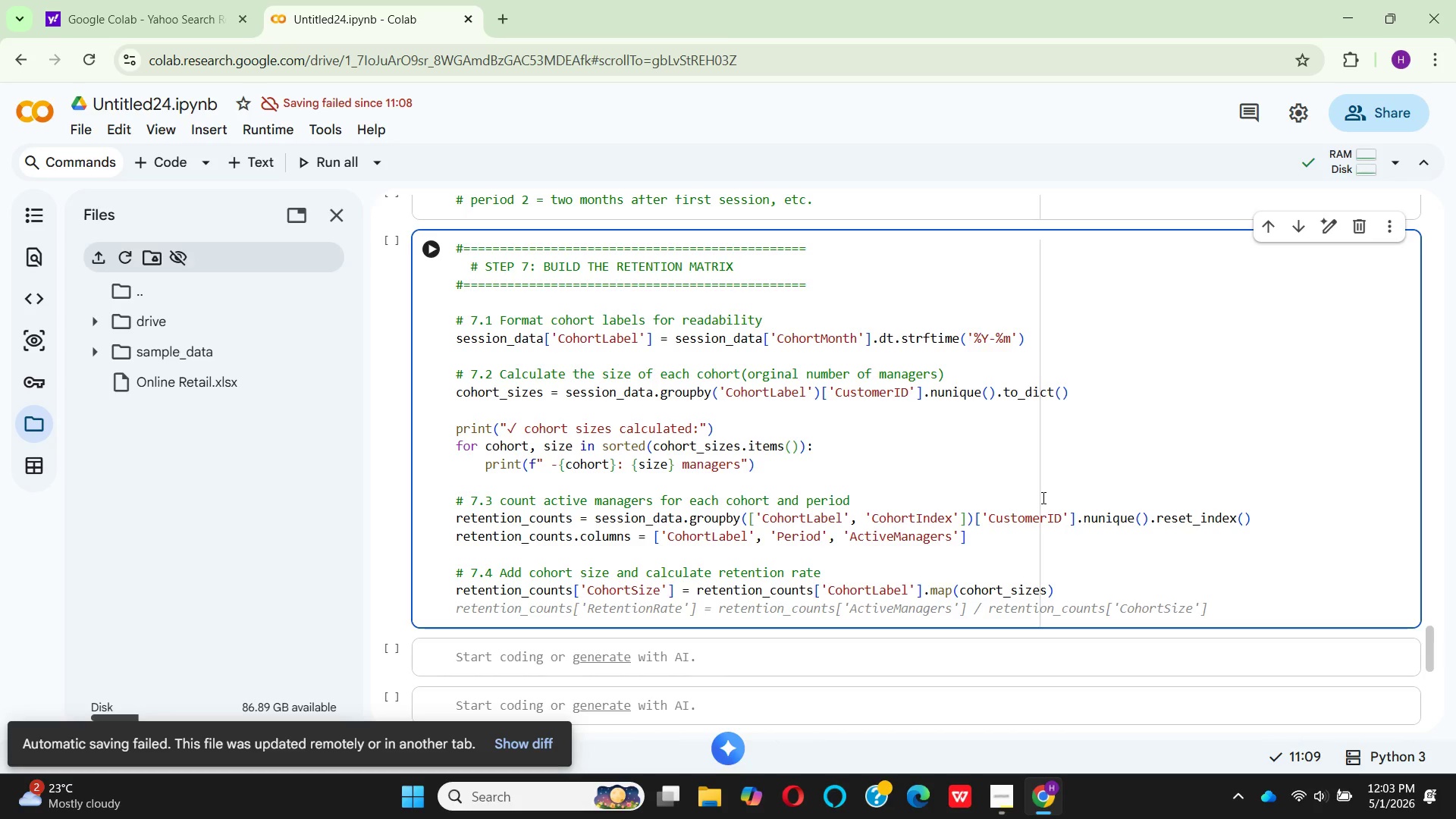 
wait(16.53)
 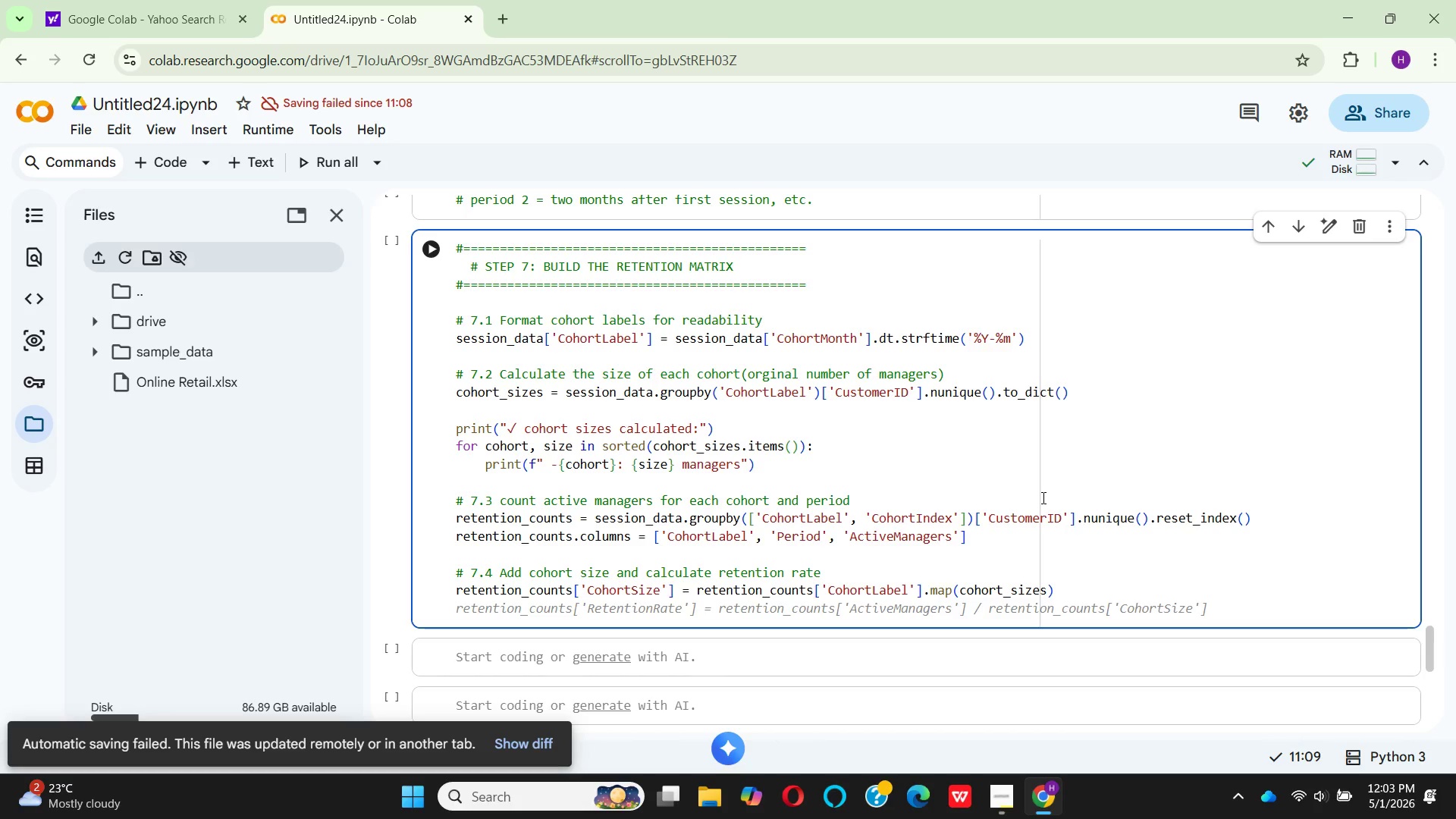 
left_click([538, 589])
 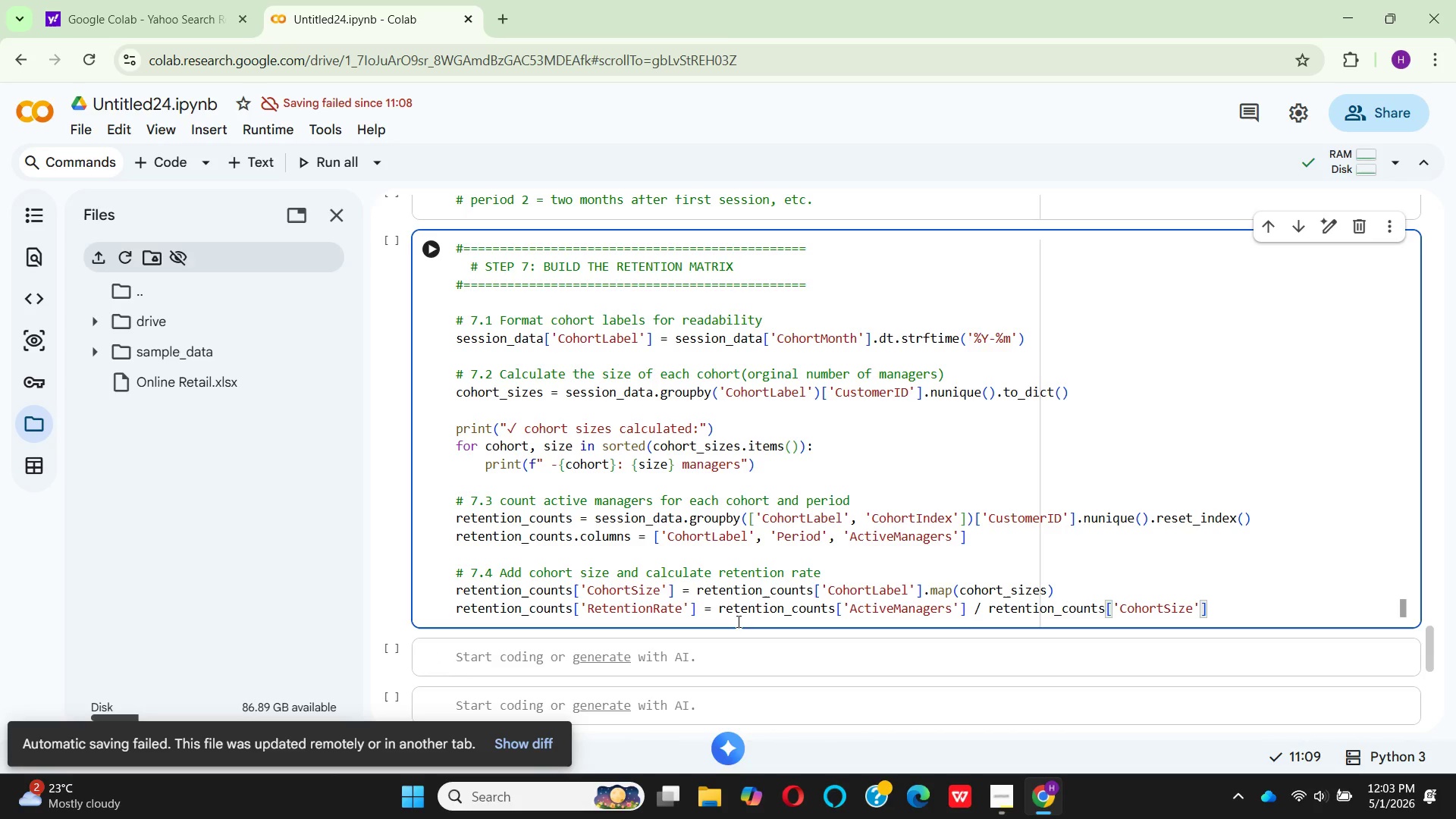 
wait(10.45)
 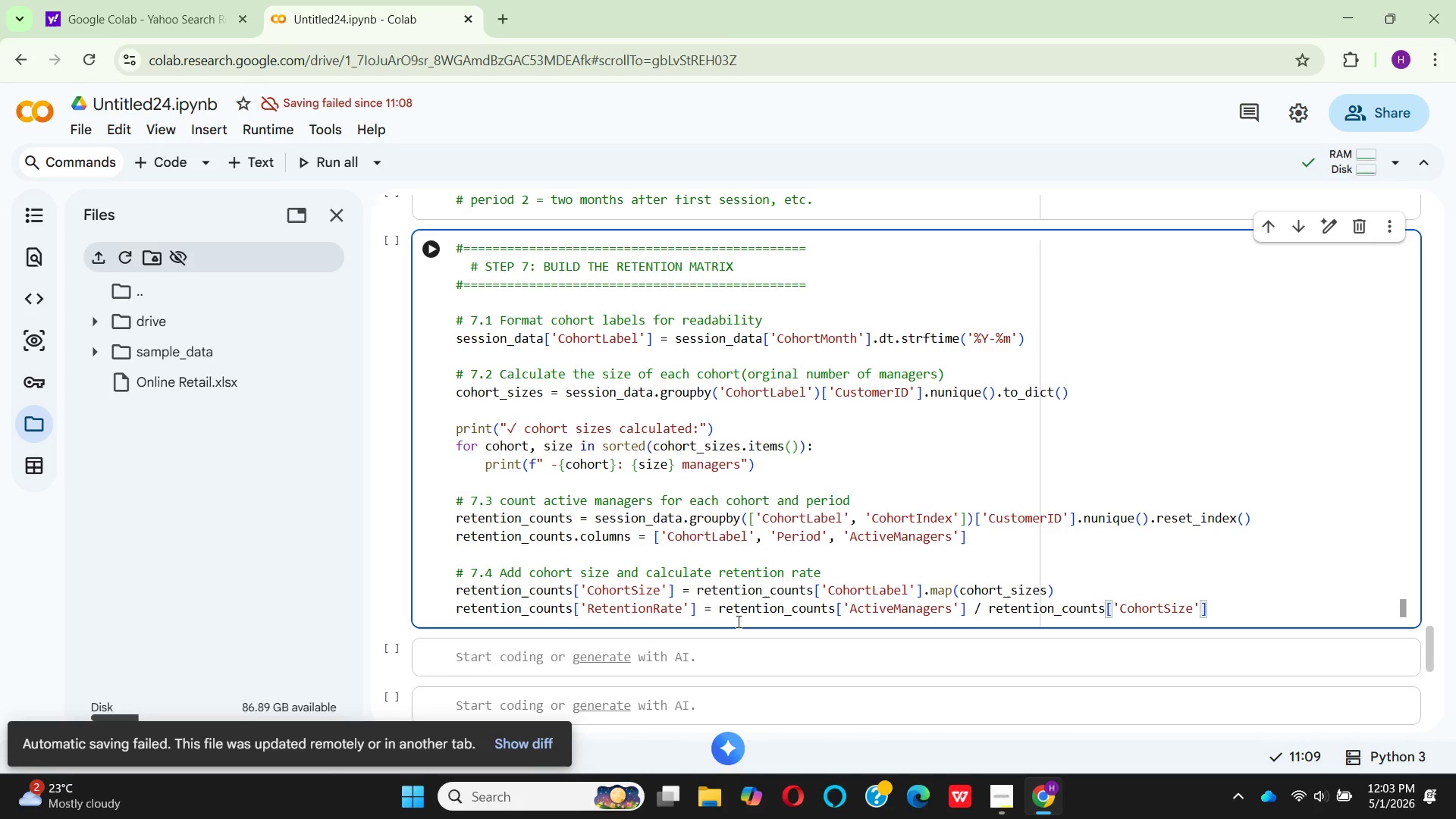 
key(Enter)
 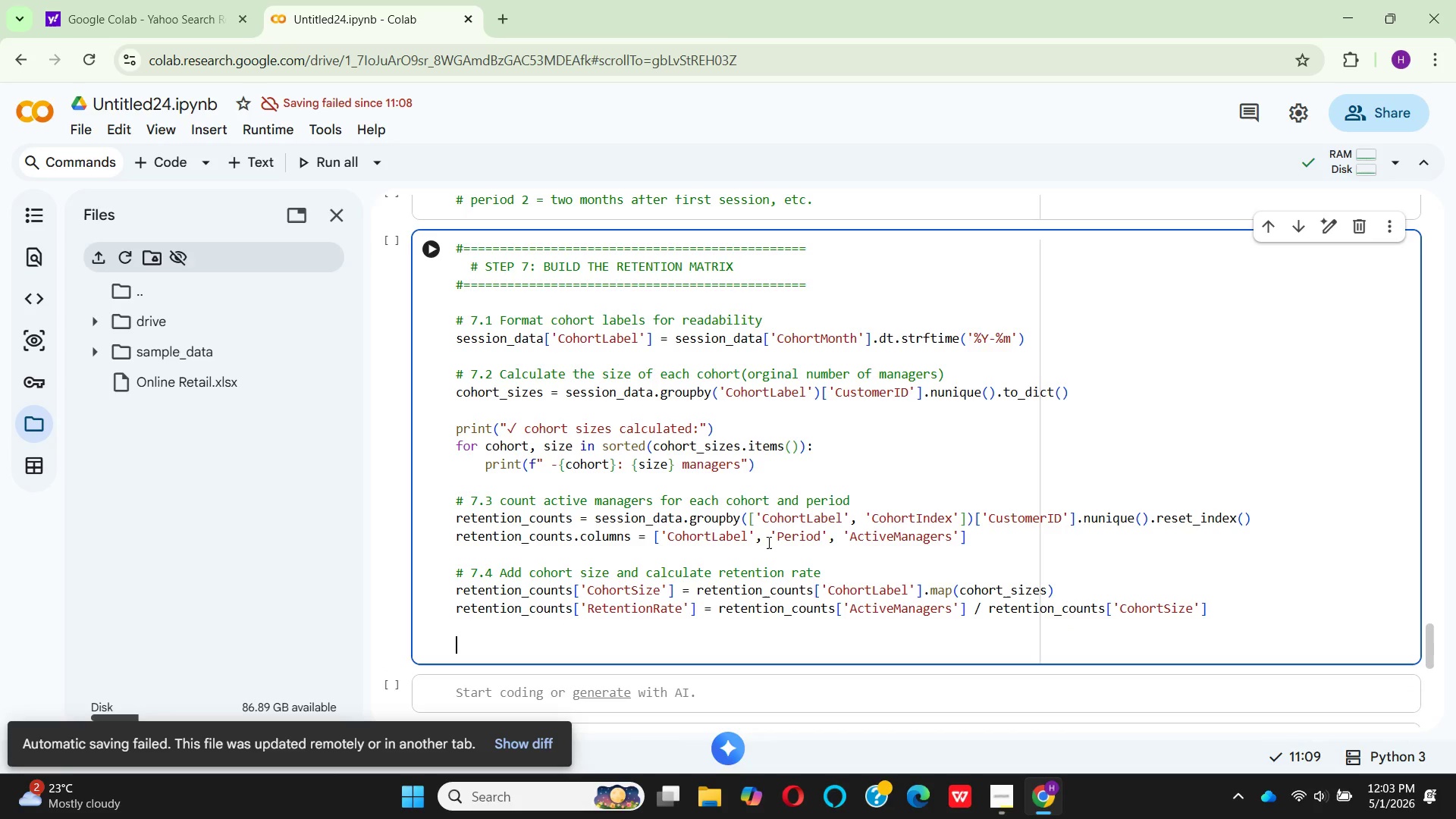 
key(Enter)
 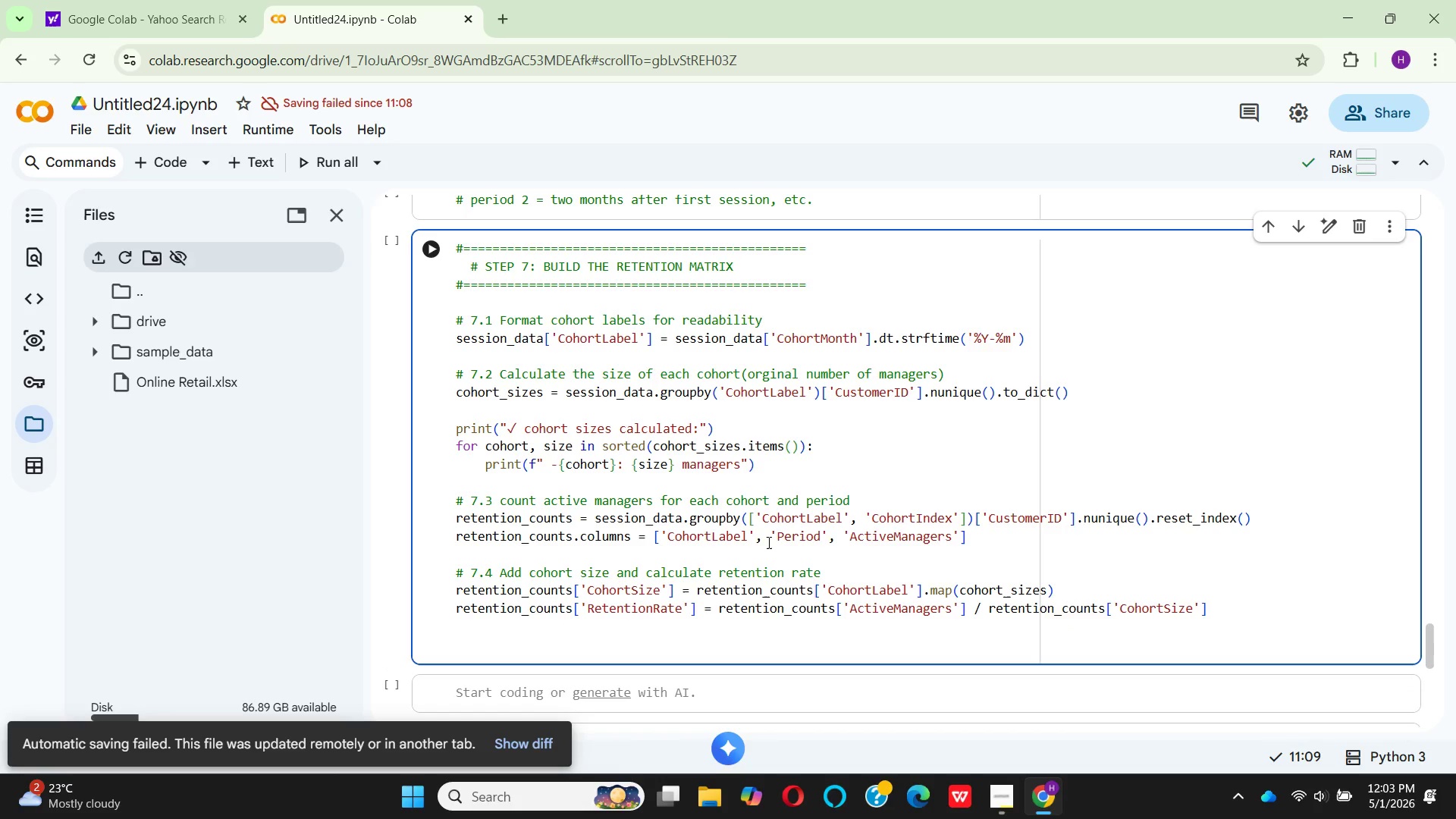 
key(P)
 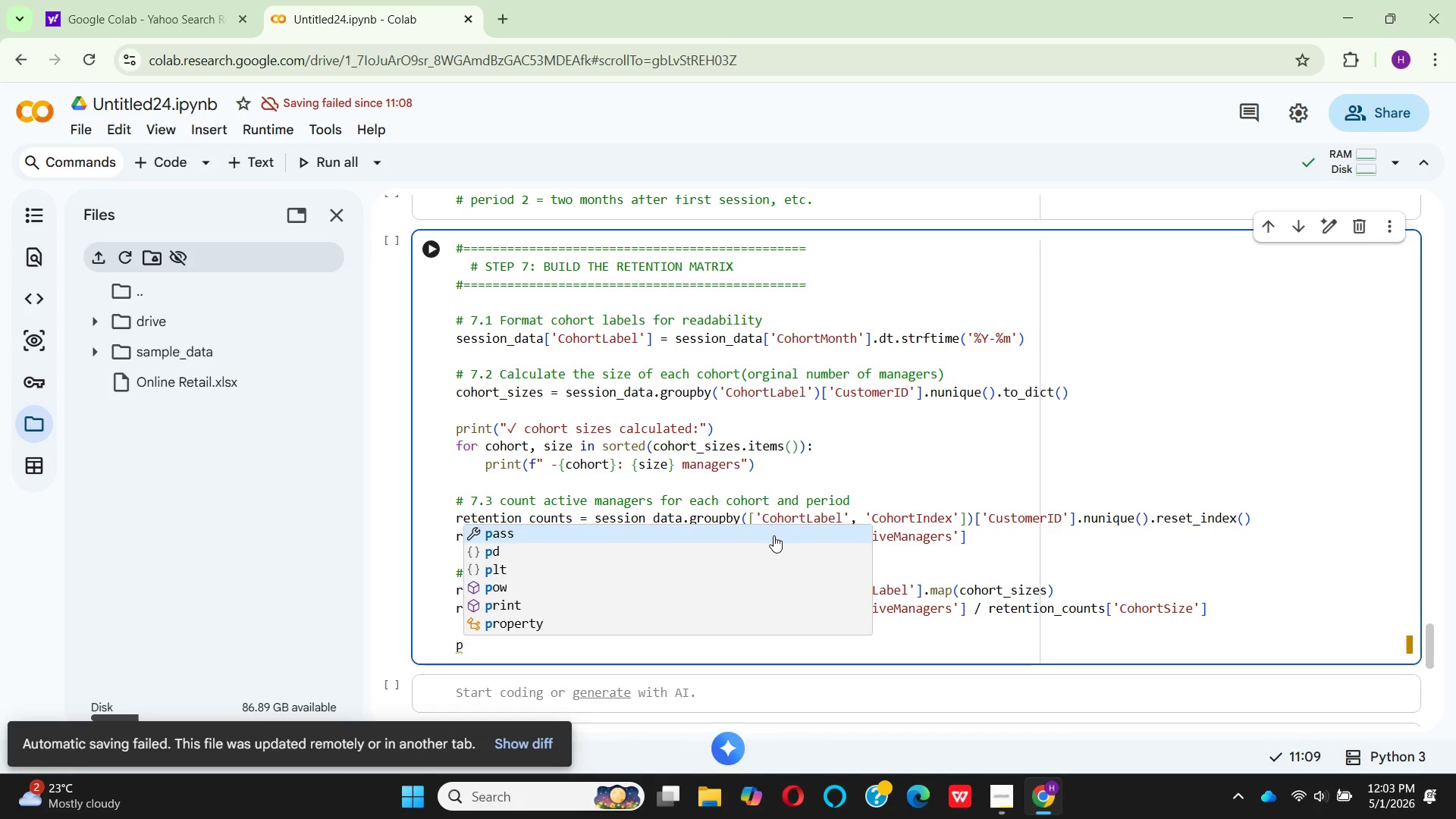 
key(ArrowDown)
 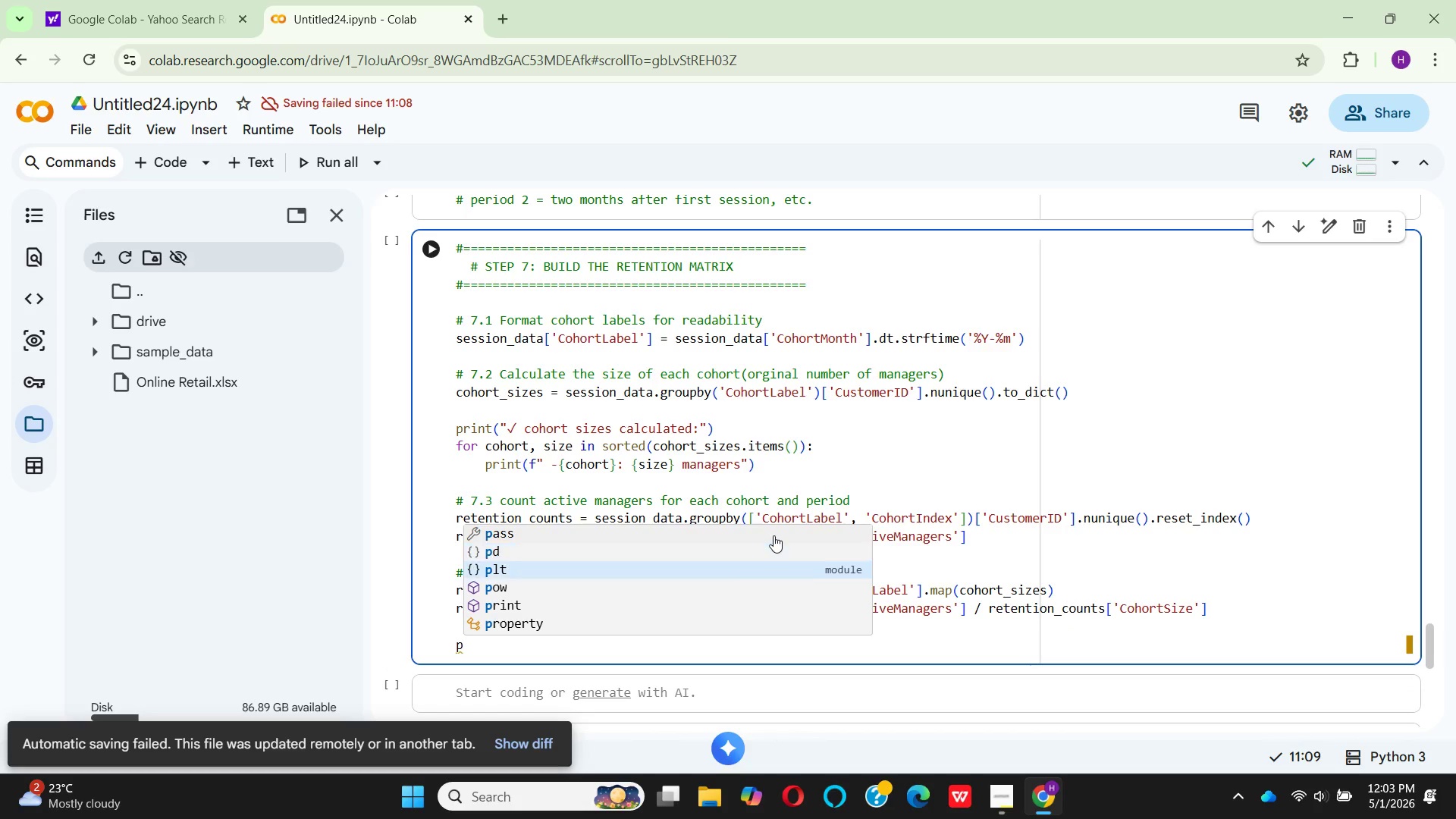 
key(ArrowDown)
 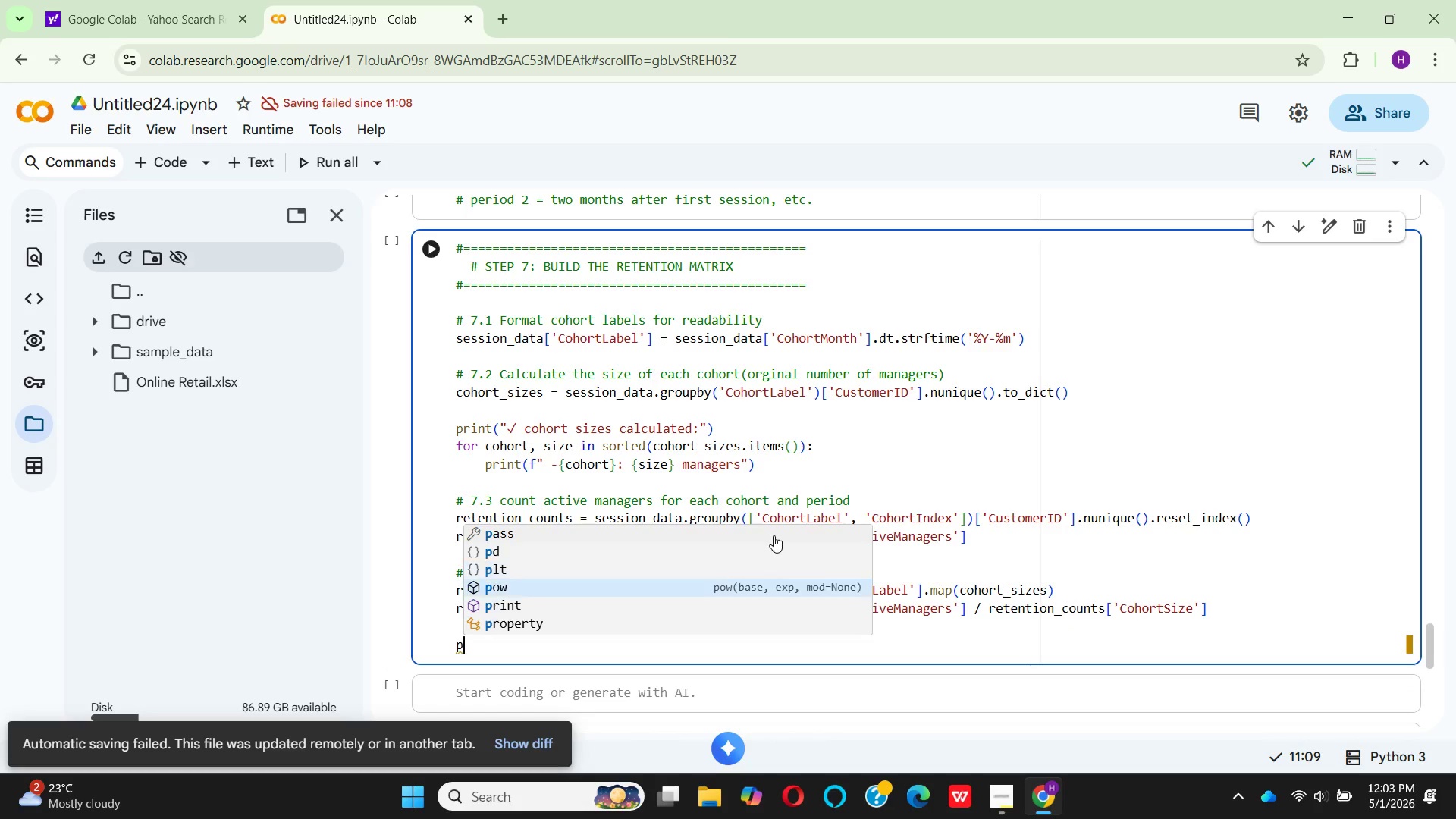 
key(ArrowDown)
 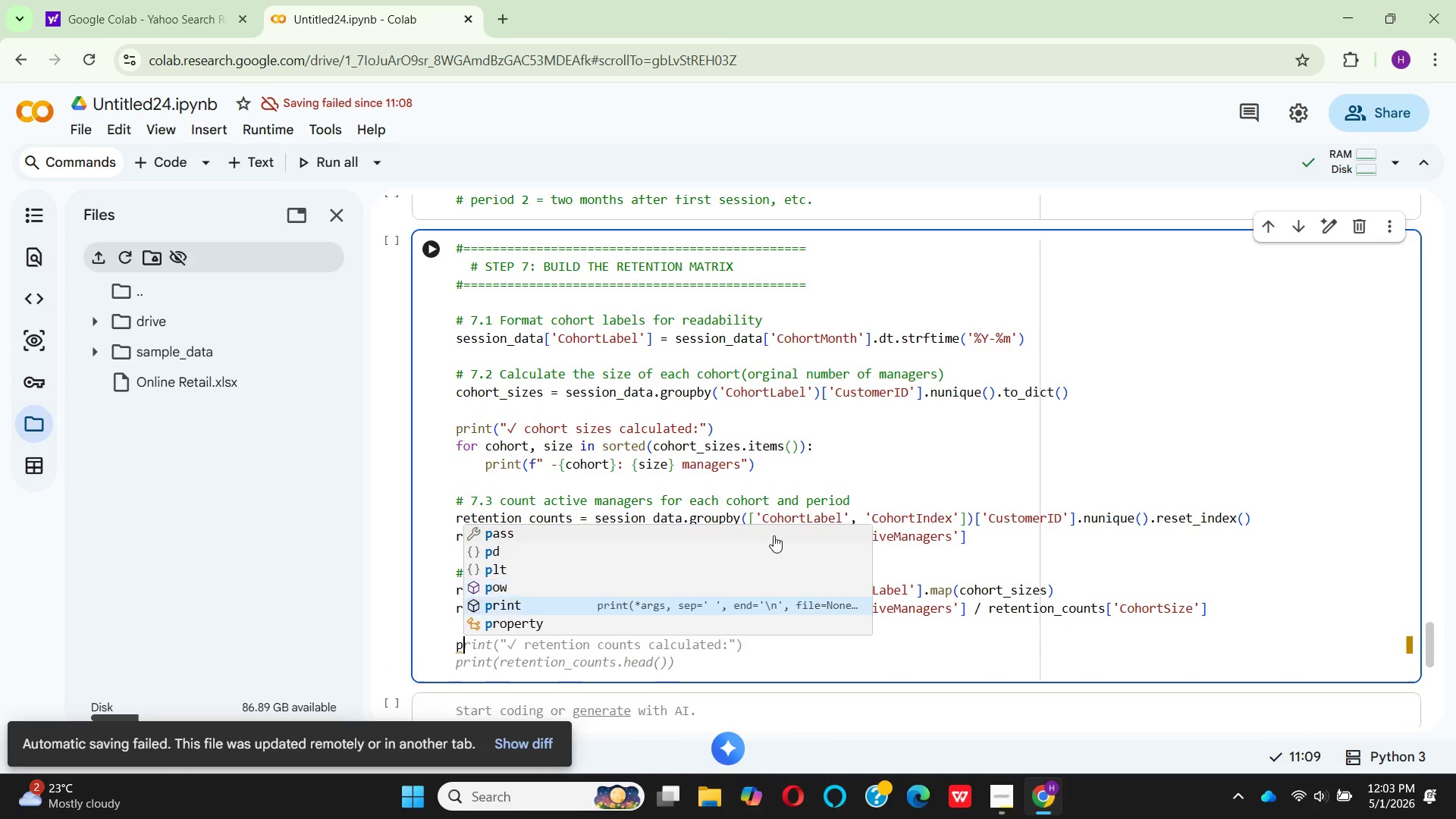 
key(ArrowDown)
 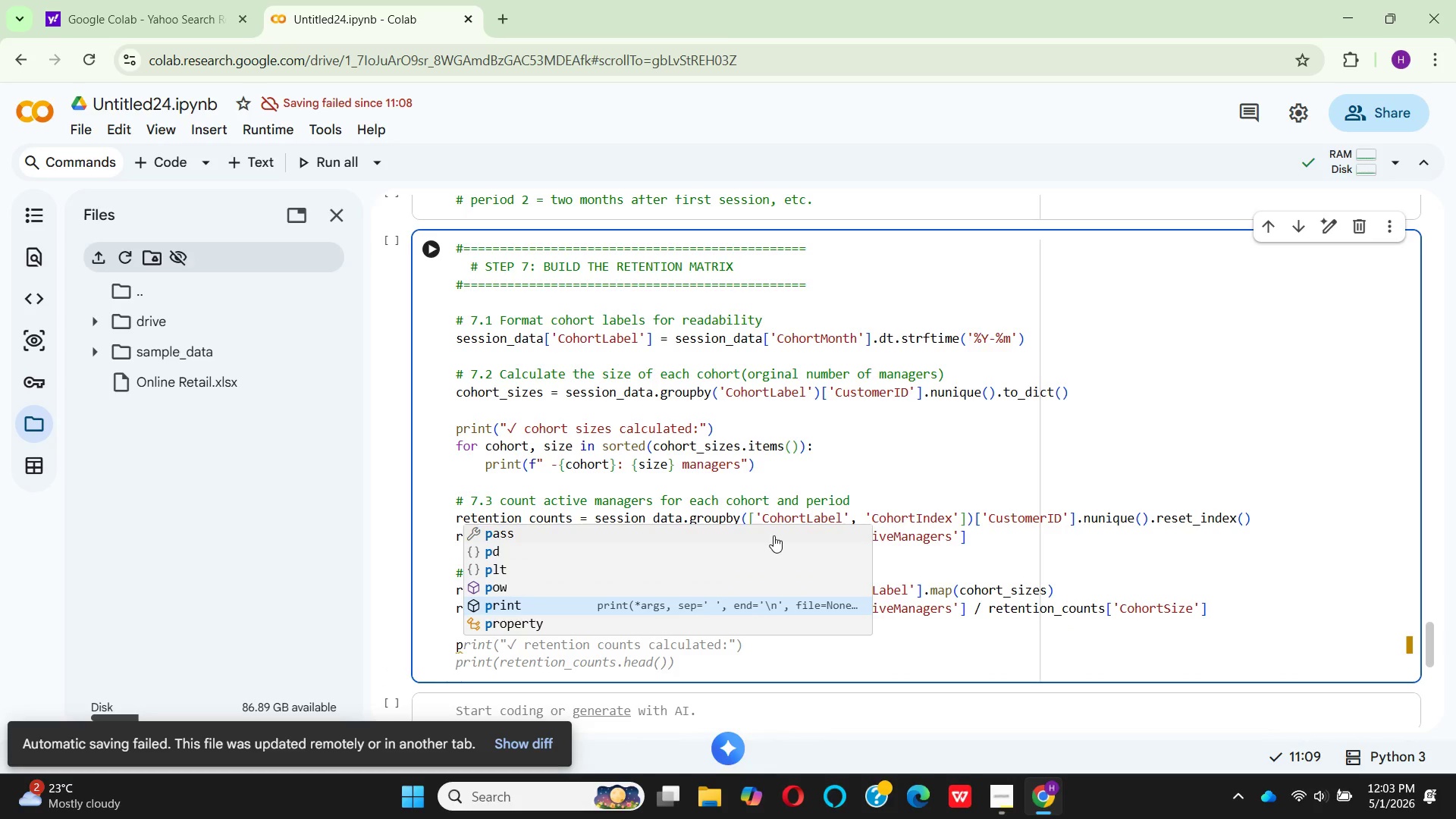 
key(Enter)
 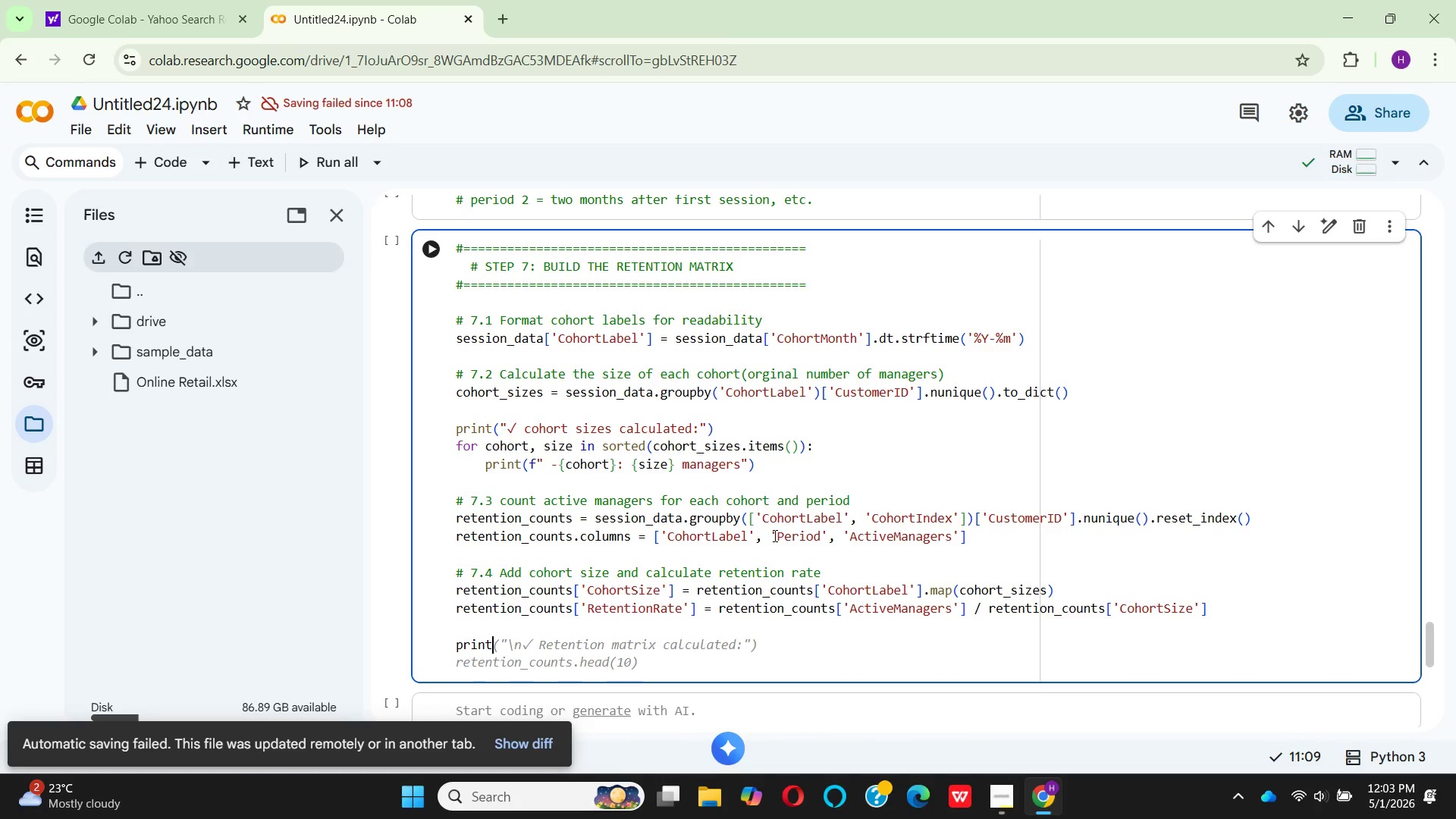 
type((f" )
 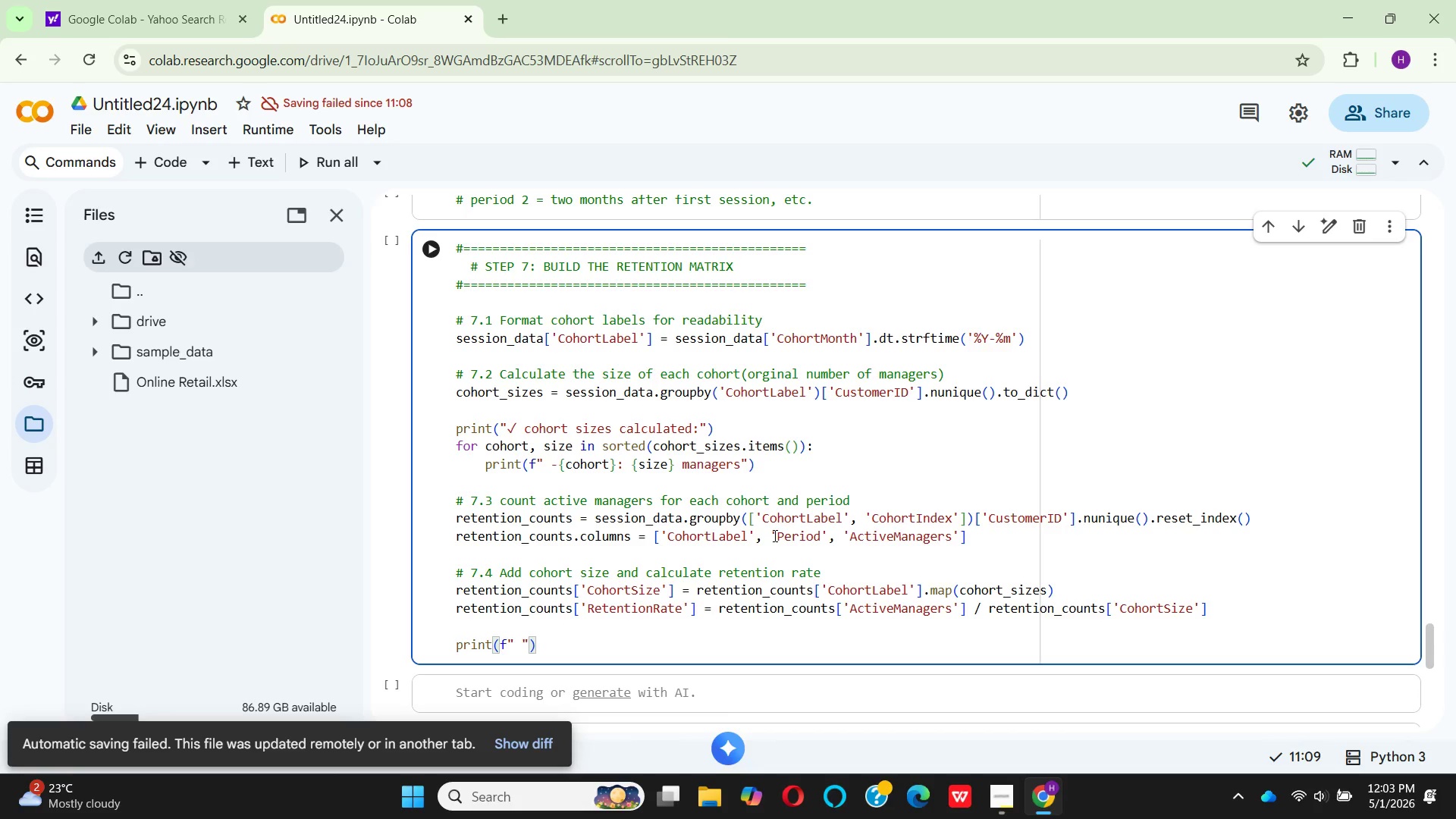 
key(Meta+MetaLeft)
 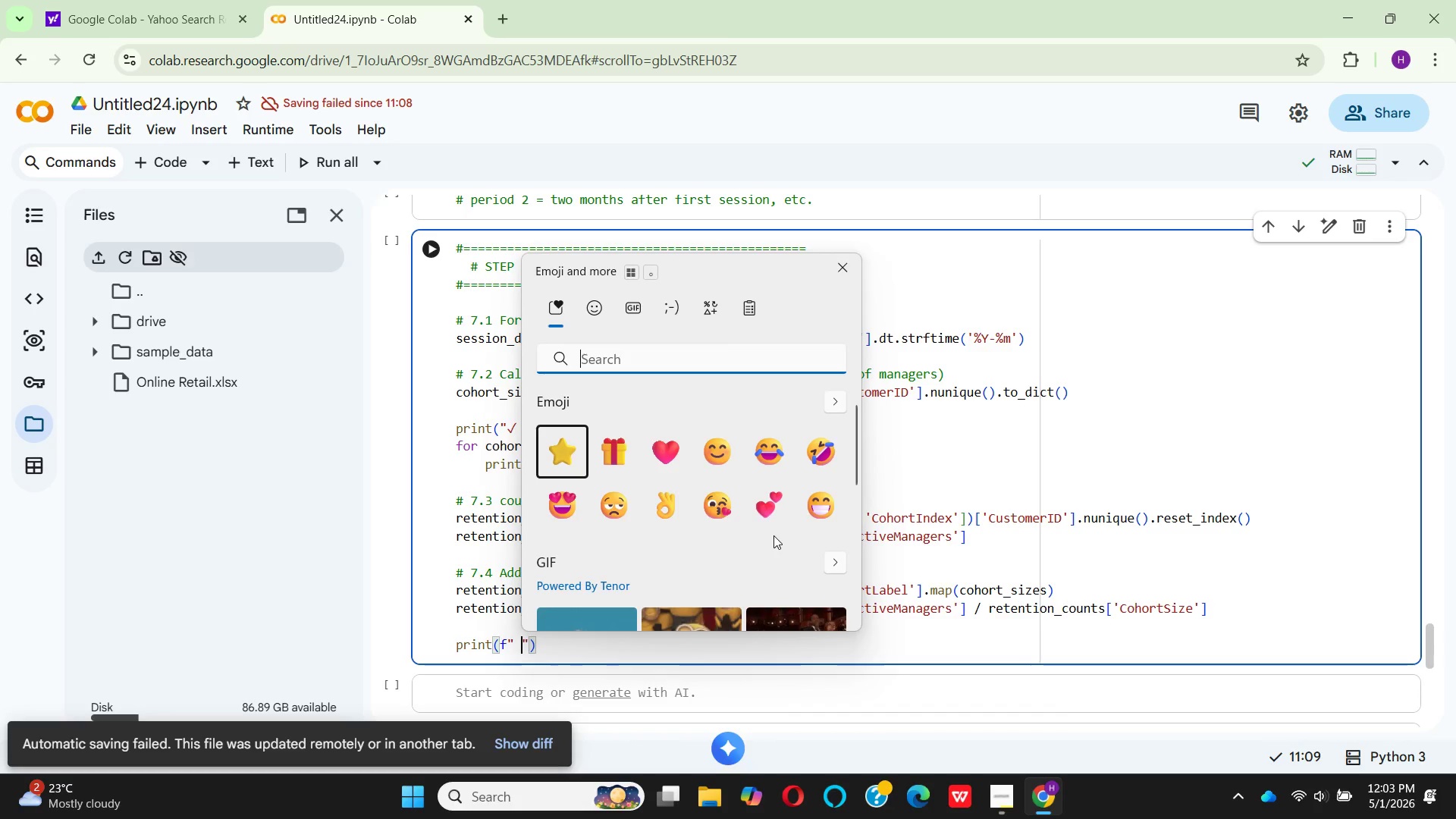 
key(Control+Meta+ControlLeft)
 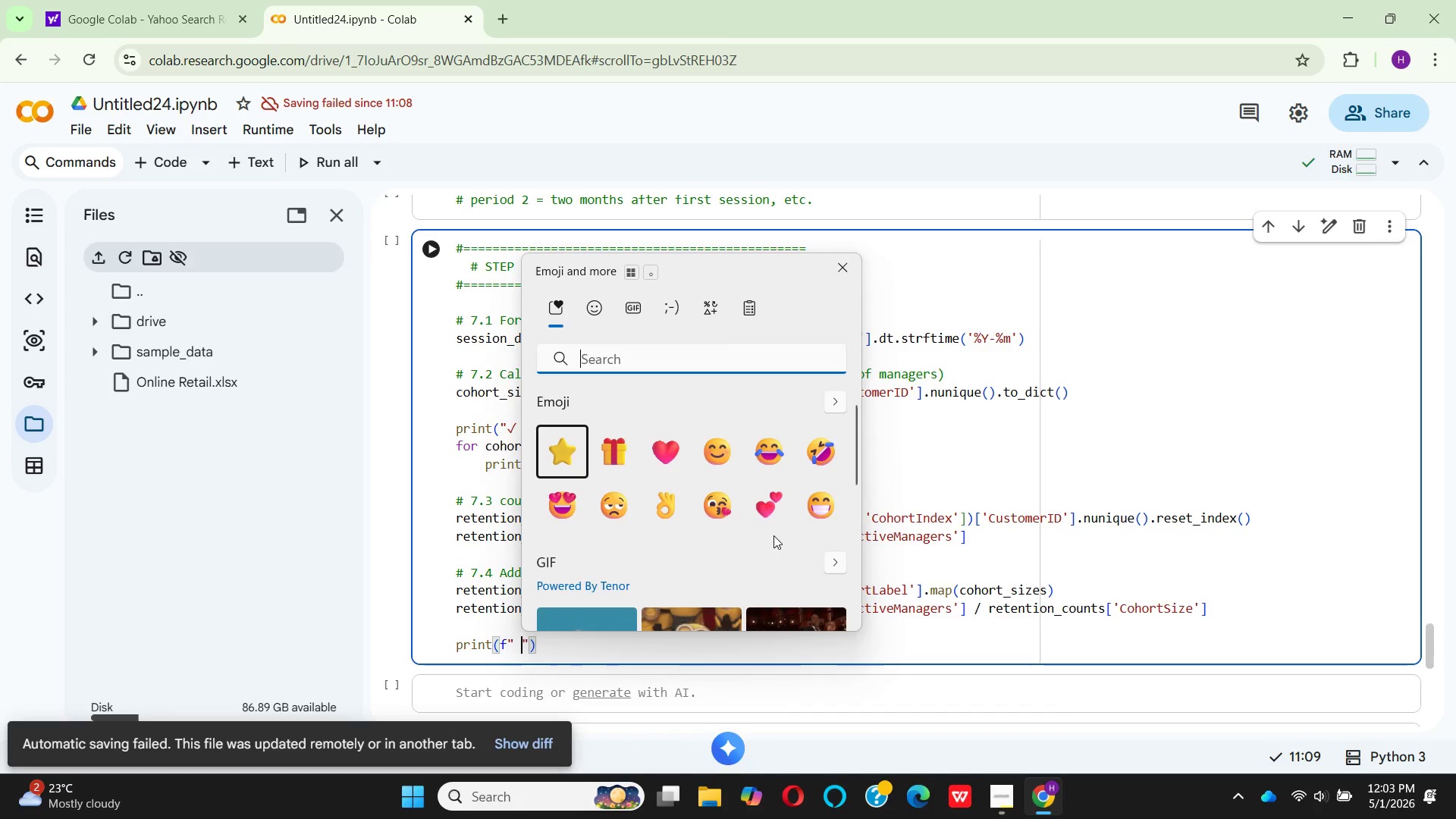 
key(Alt+Control+Meta+AltLeft)
 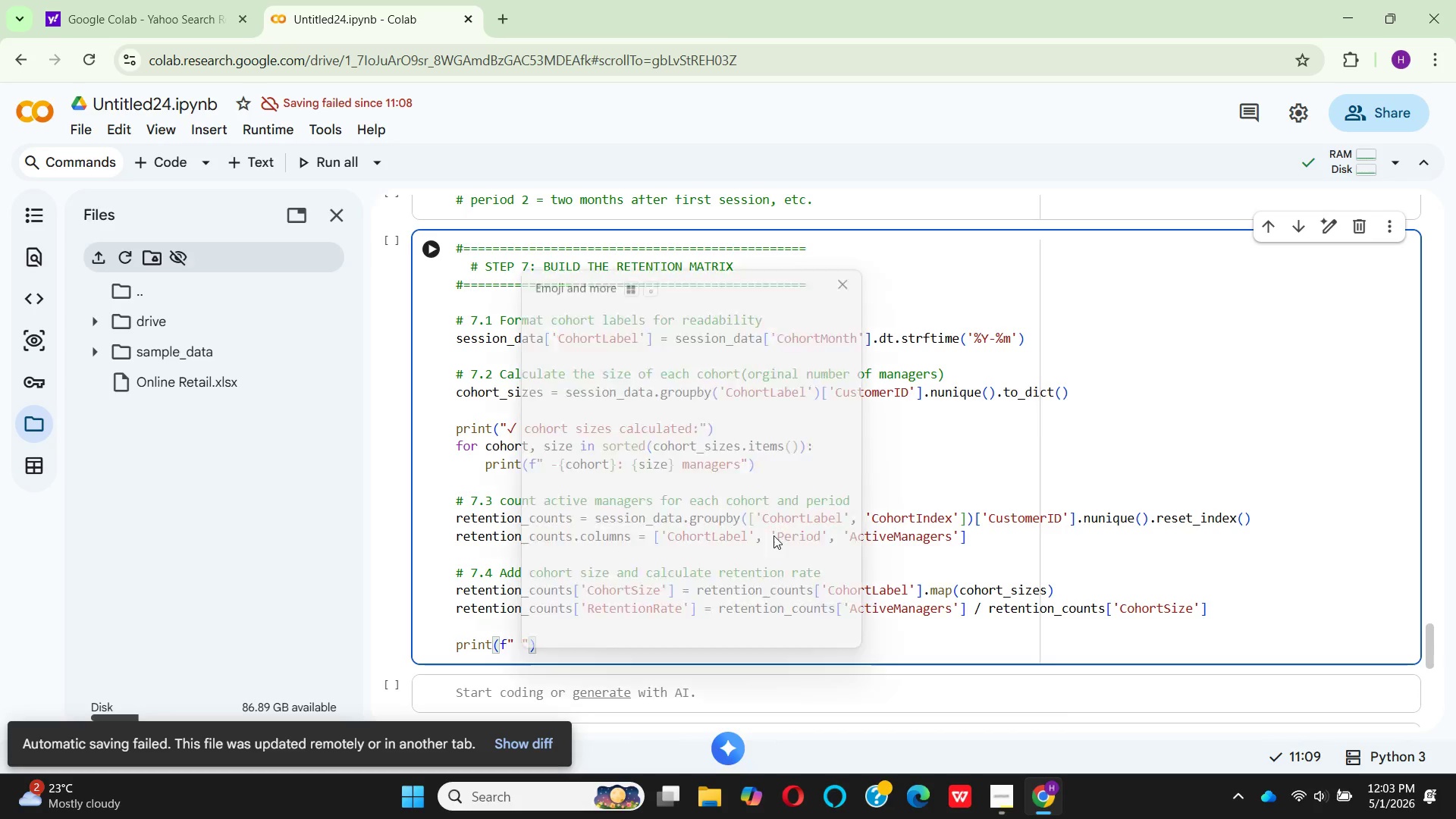 
key(Alt+Control+Meta+Shift+ShiftLeft)
 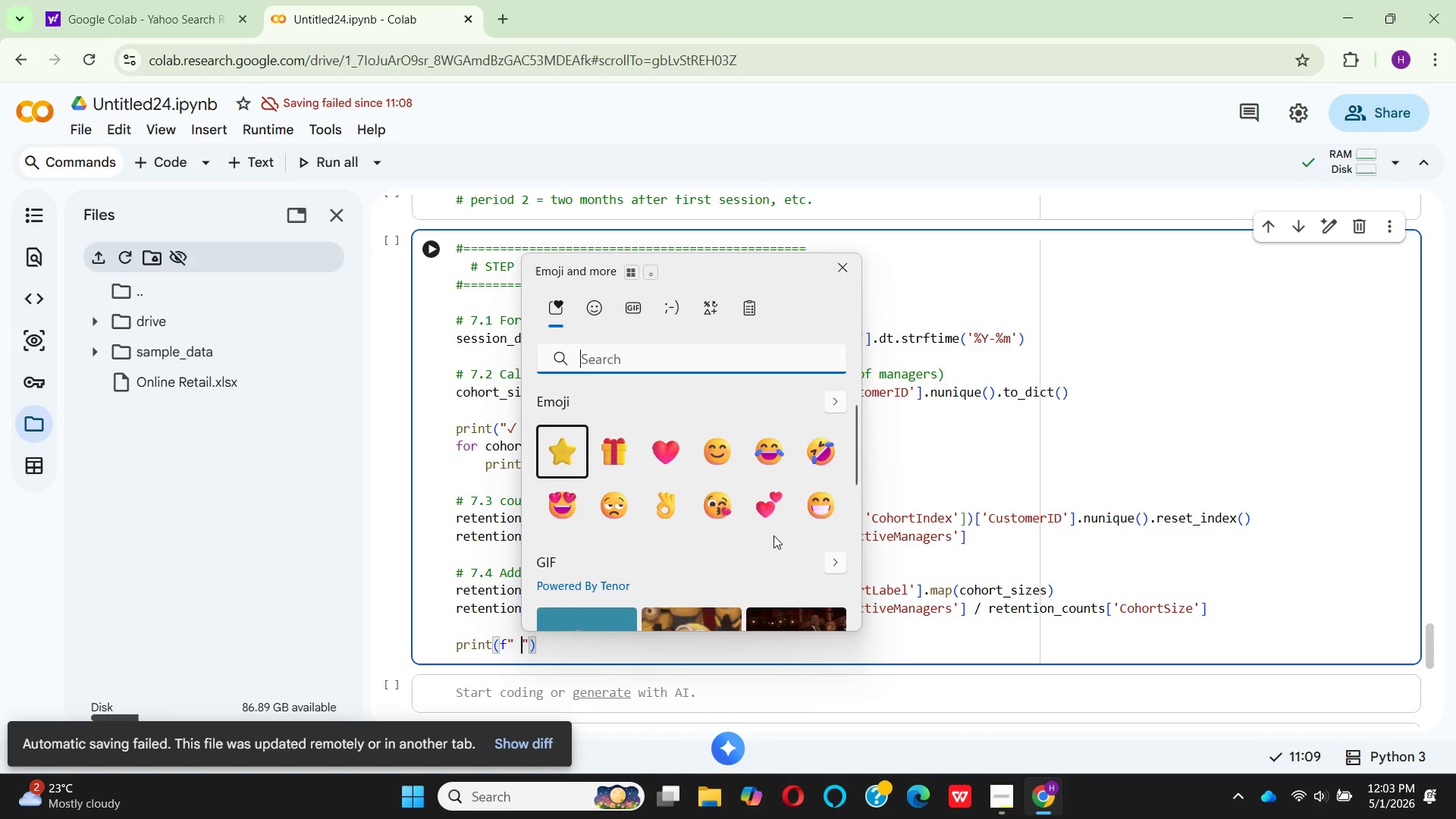 
key(Alt+Control+Meta+Shift+Space)
 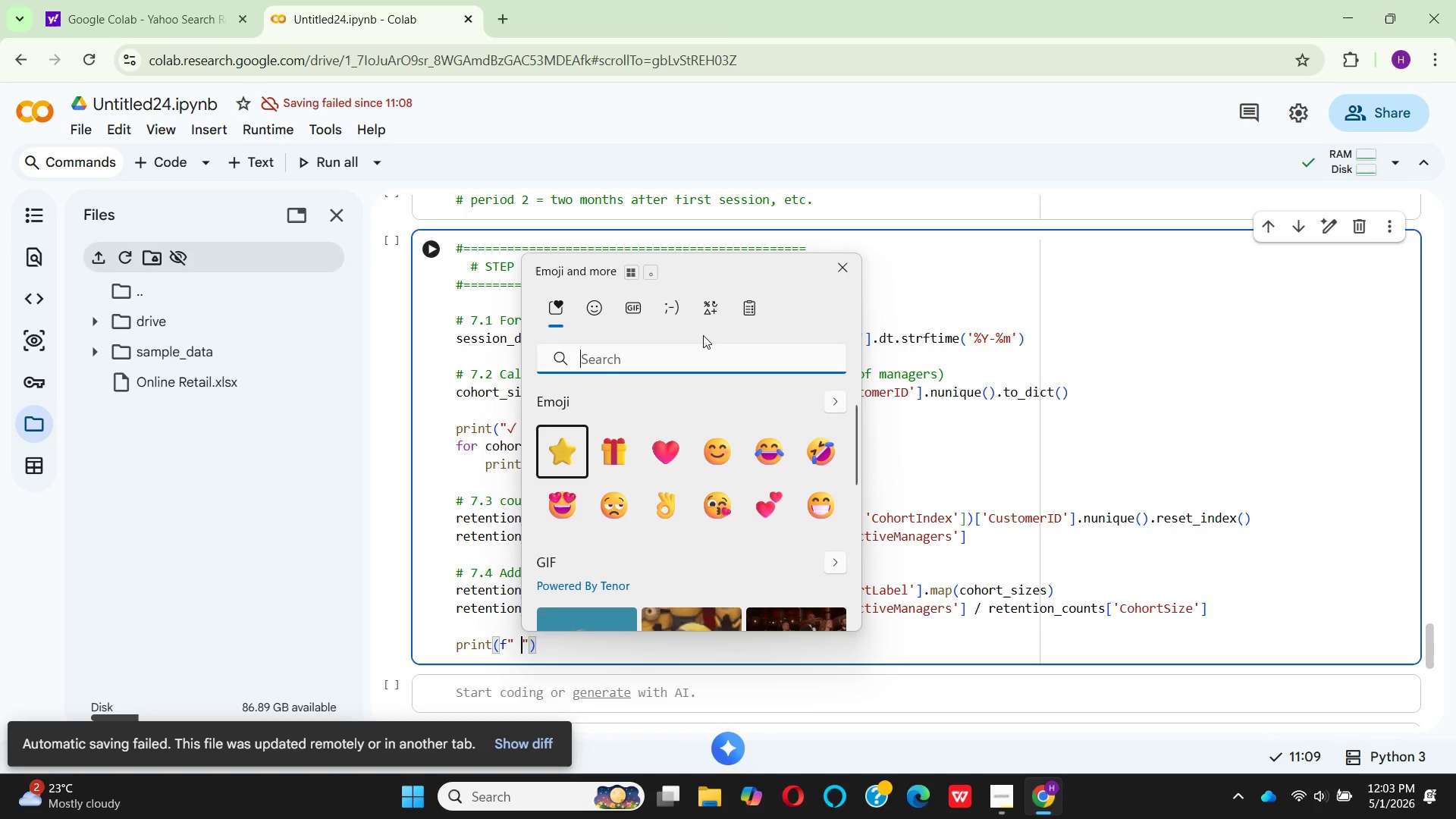 
left_click([701, 318])
 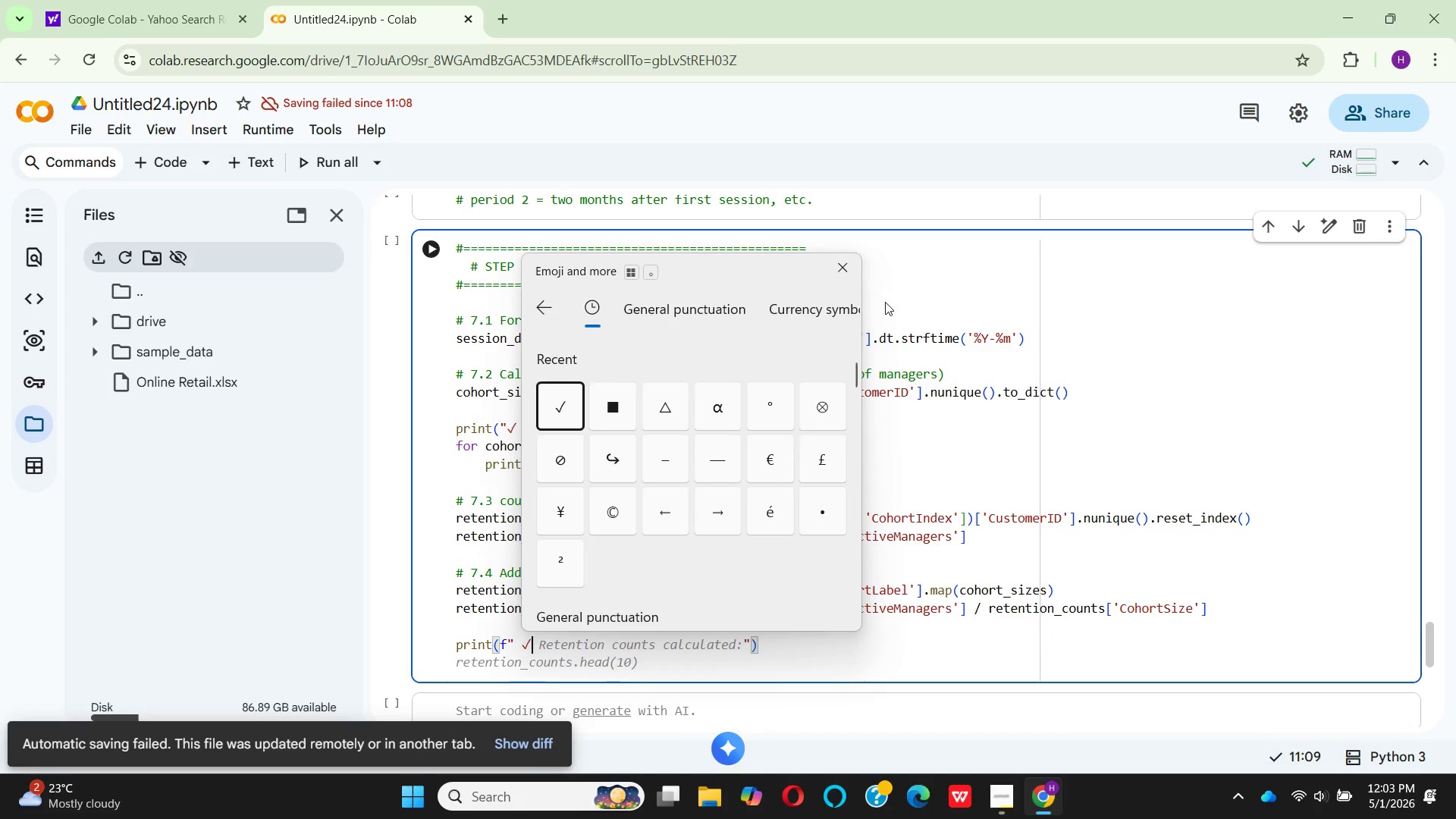 
left_click([837, 271])
 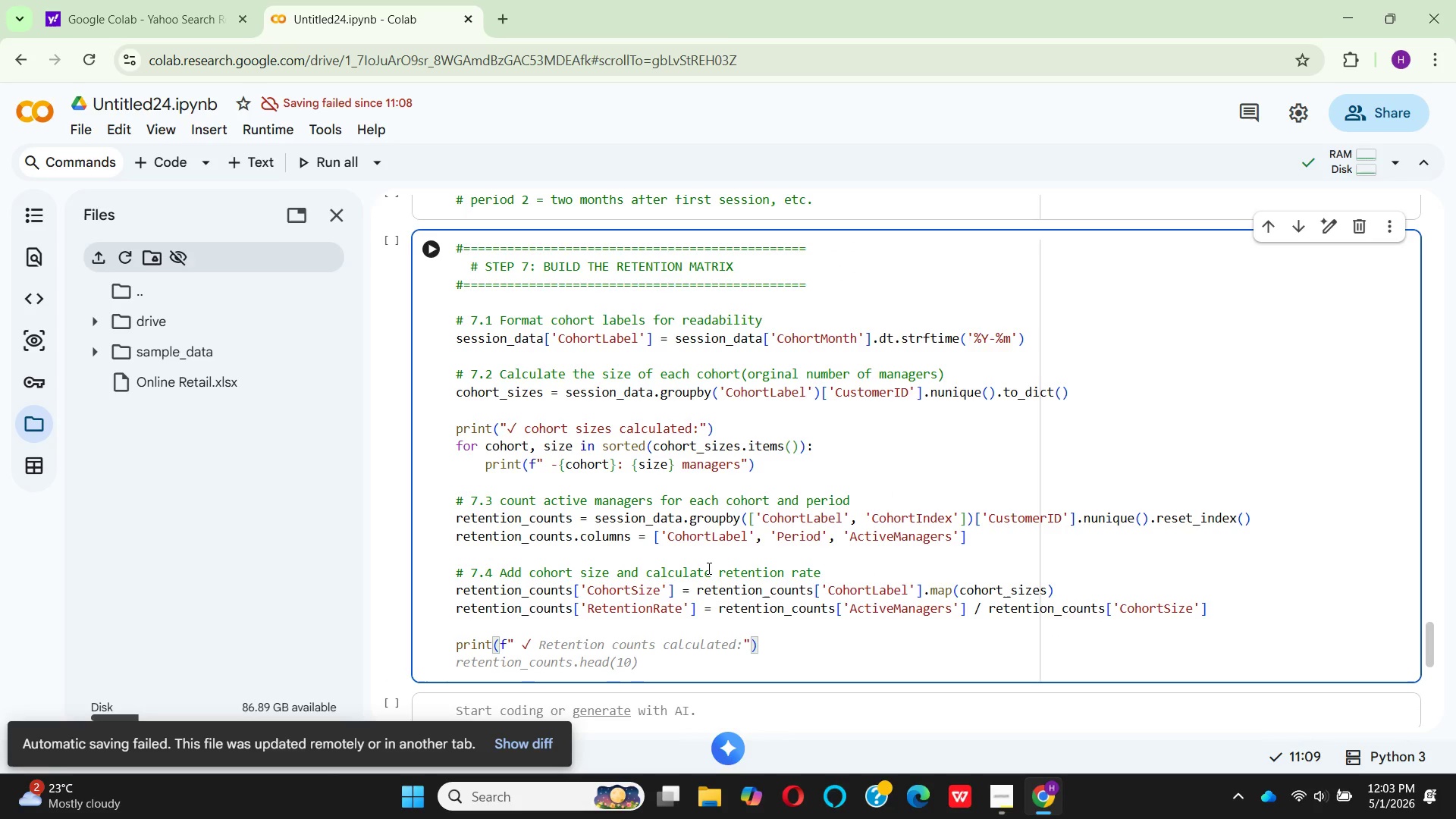 
type( Calulated retention rates for all cohort)
 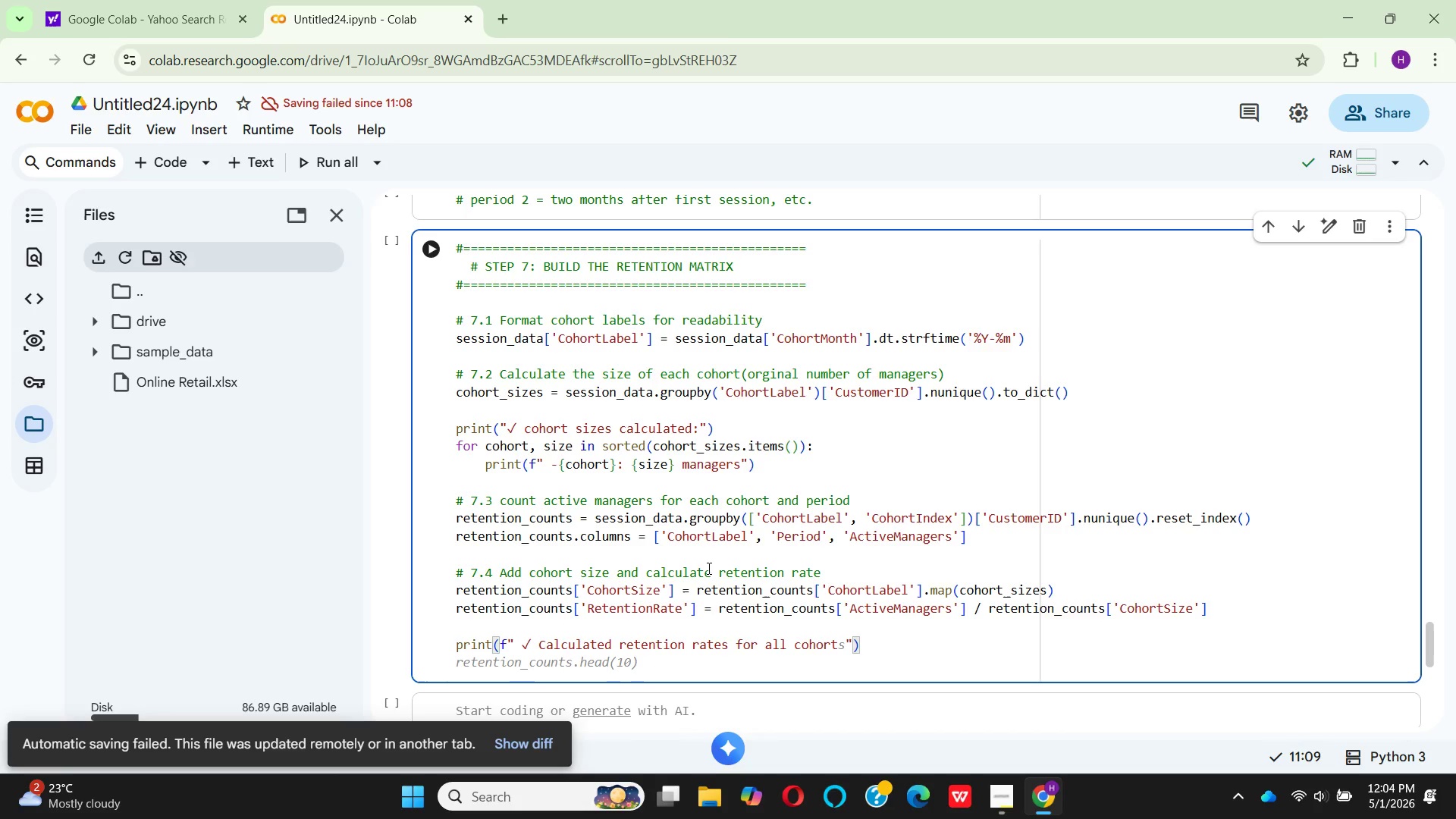 
wait(5.2)
 